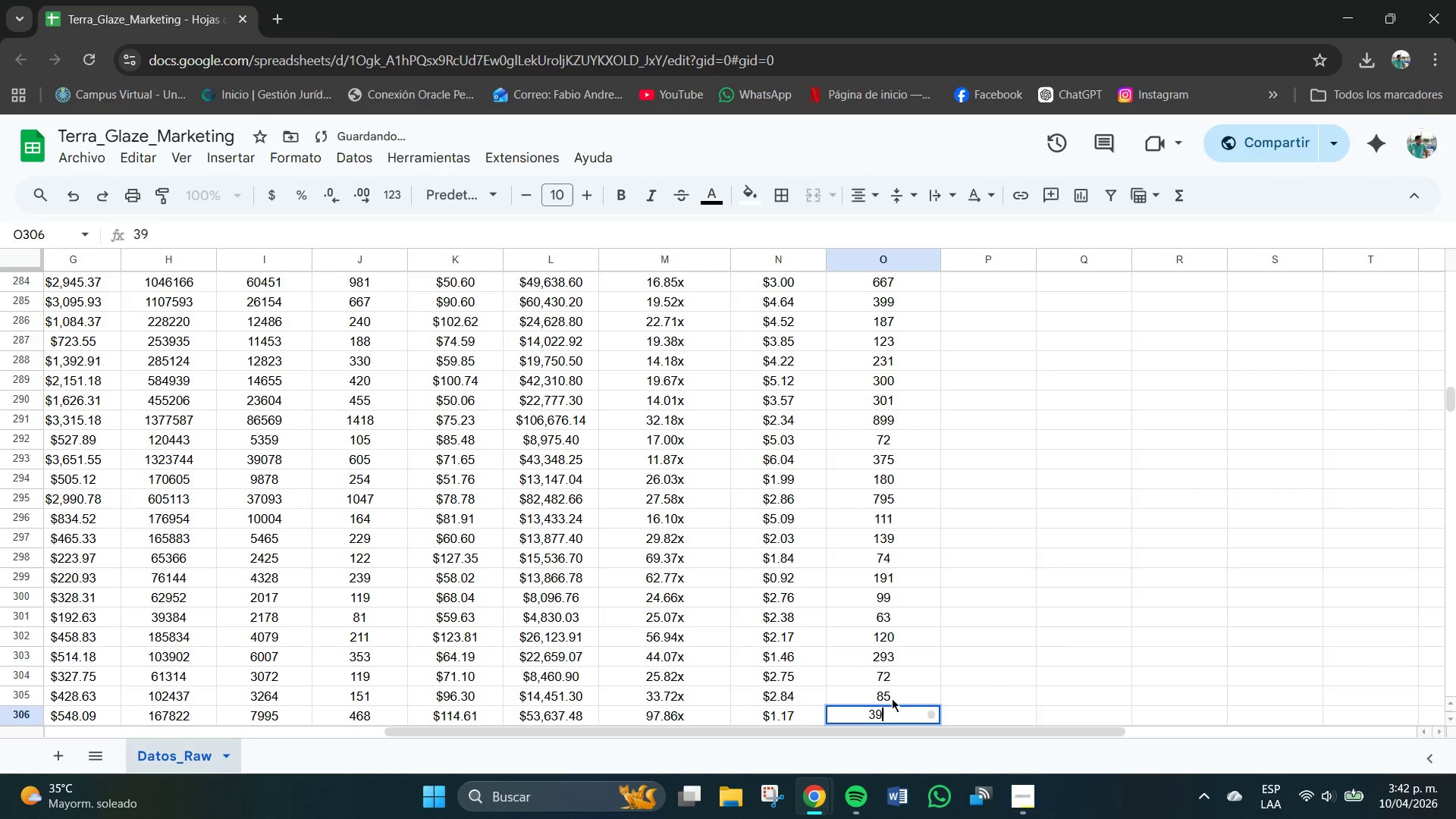 
key(Numpad6)
 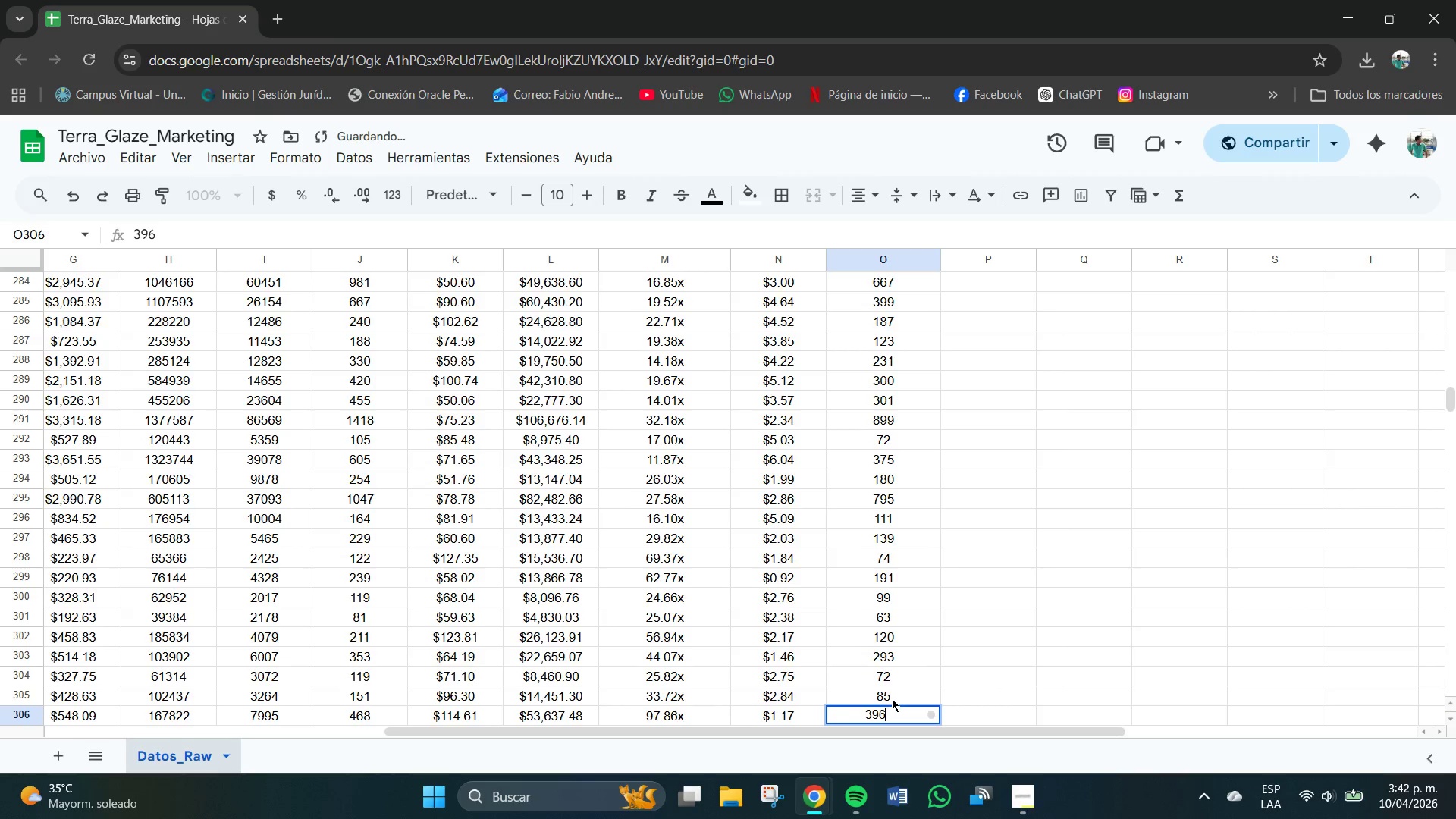 
key(NumpadEnter)
 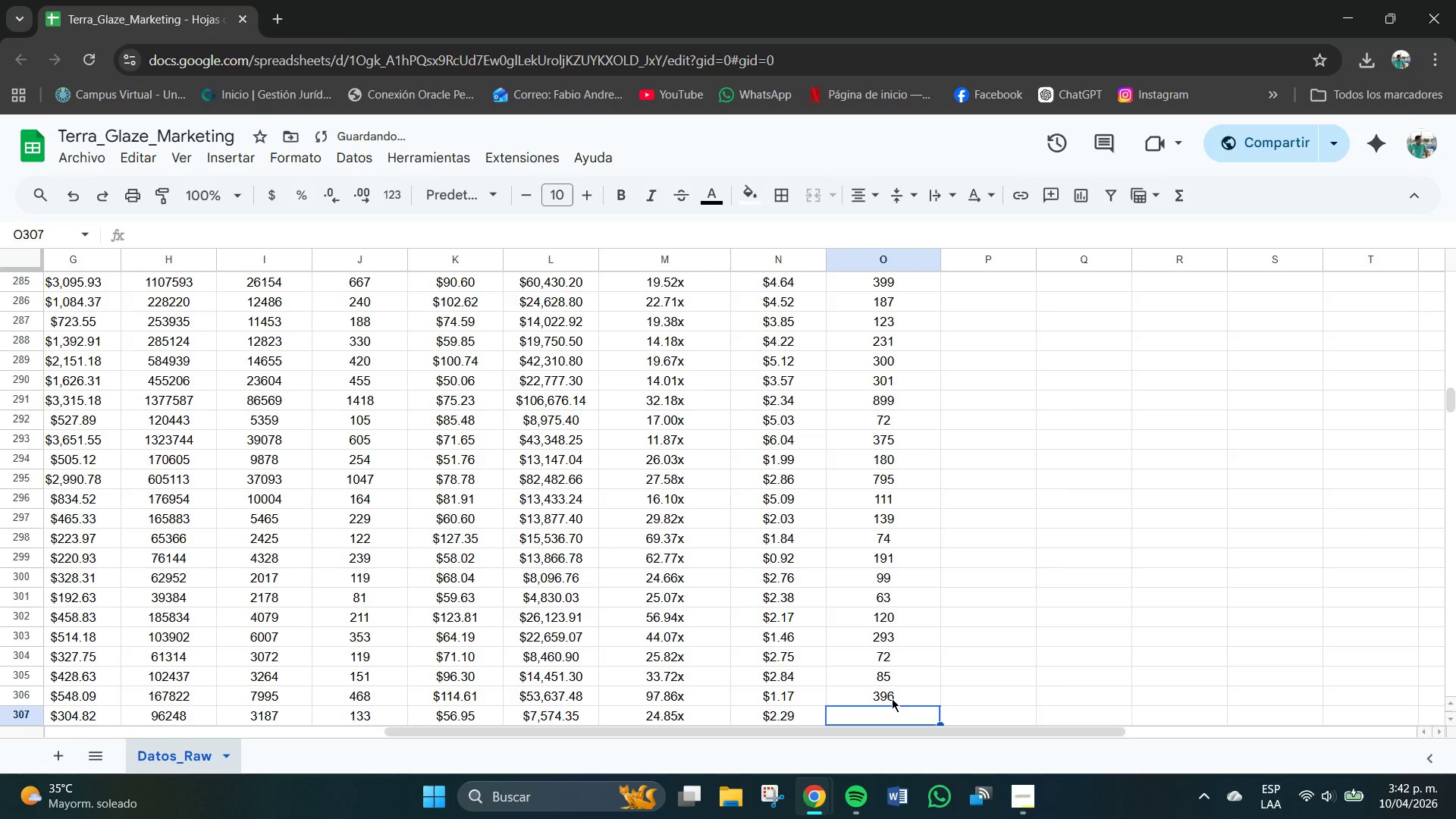 
key(Numpad9)
 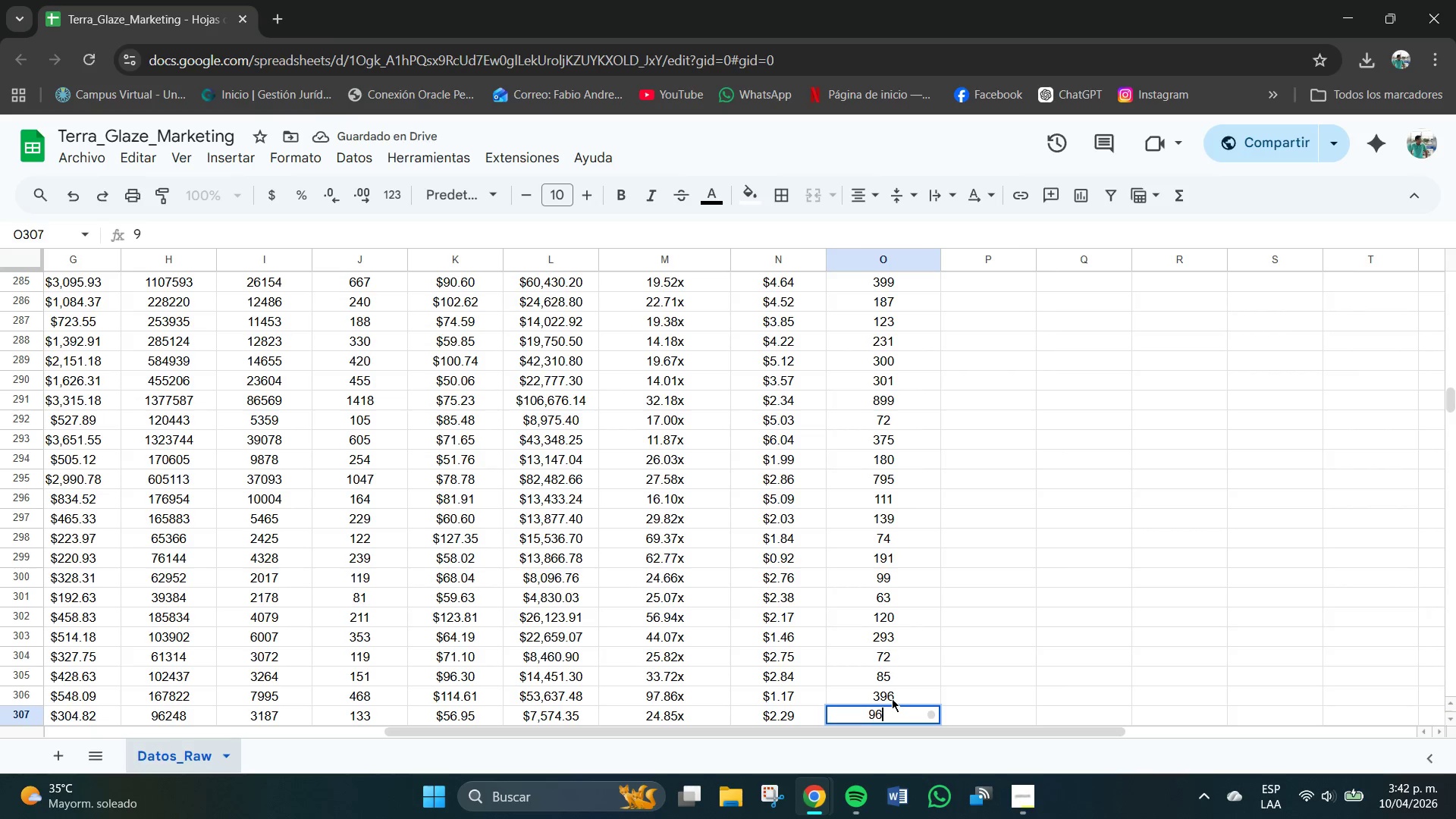 
key(Numpad6)
 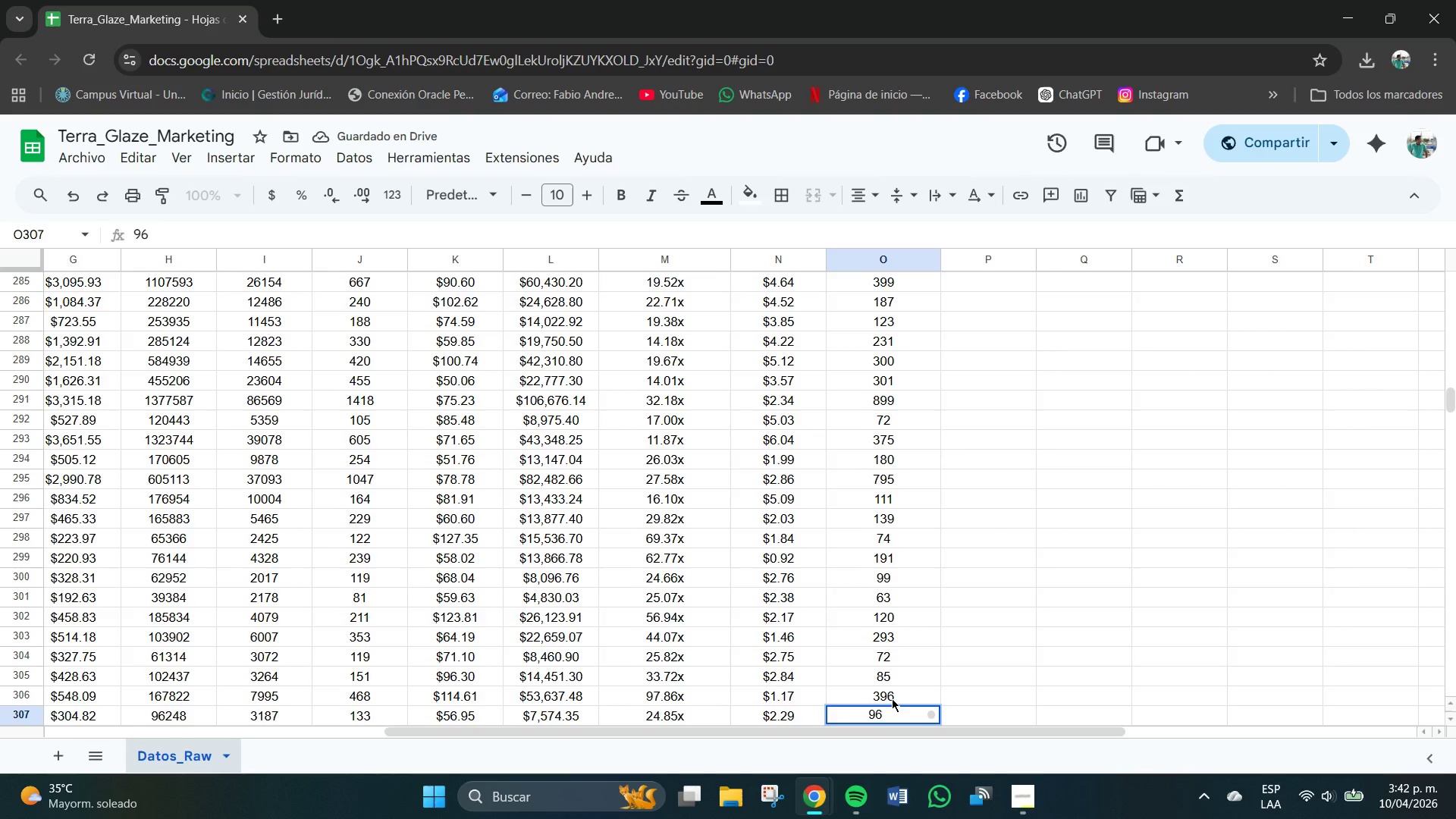 
key(NumpadEnter)
 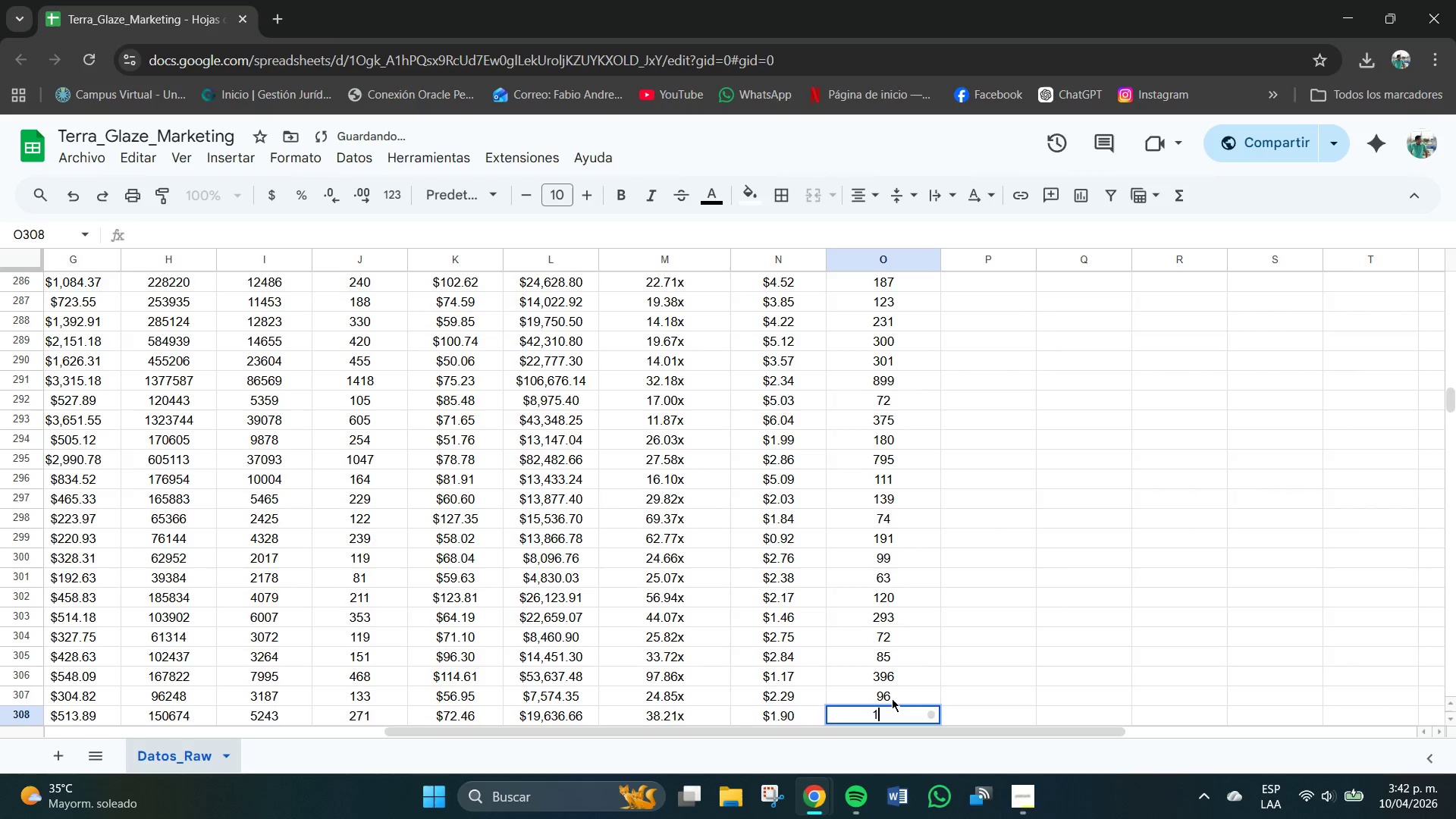 
key(Numpad1)
 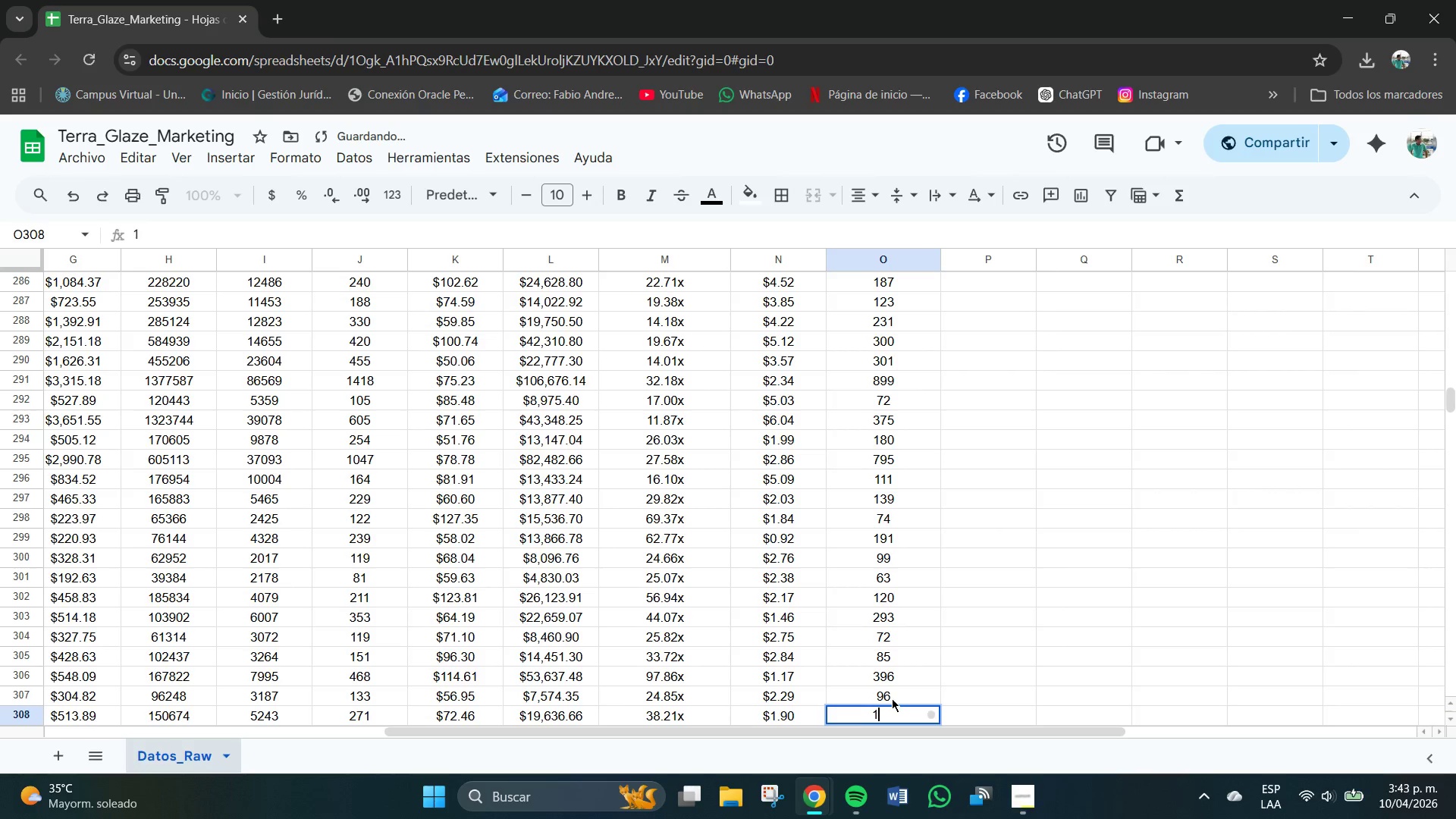 
key(Numpad6)
 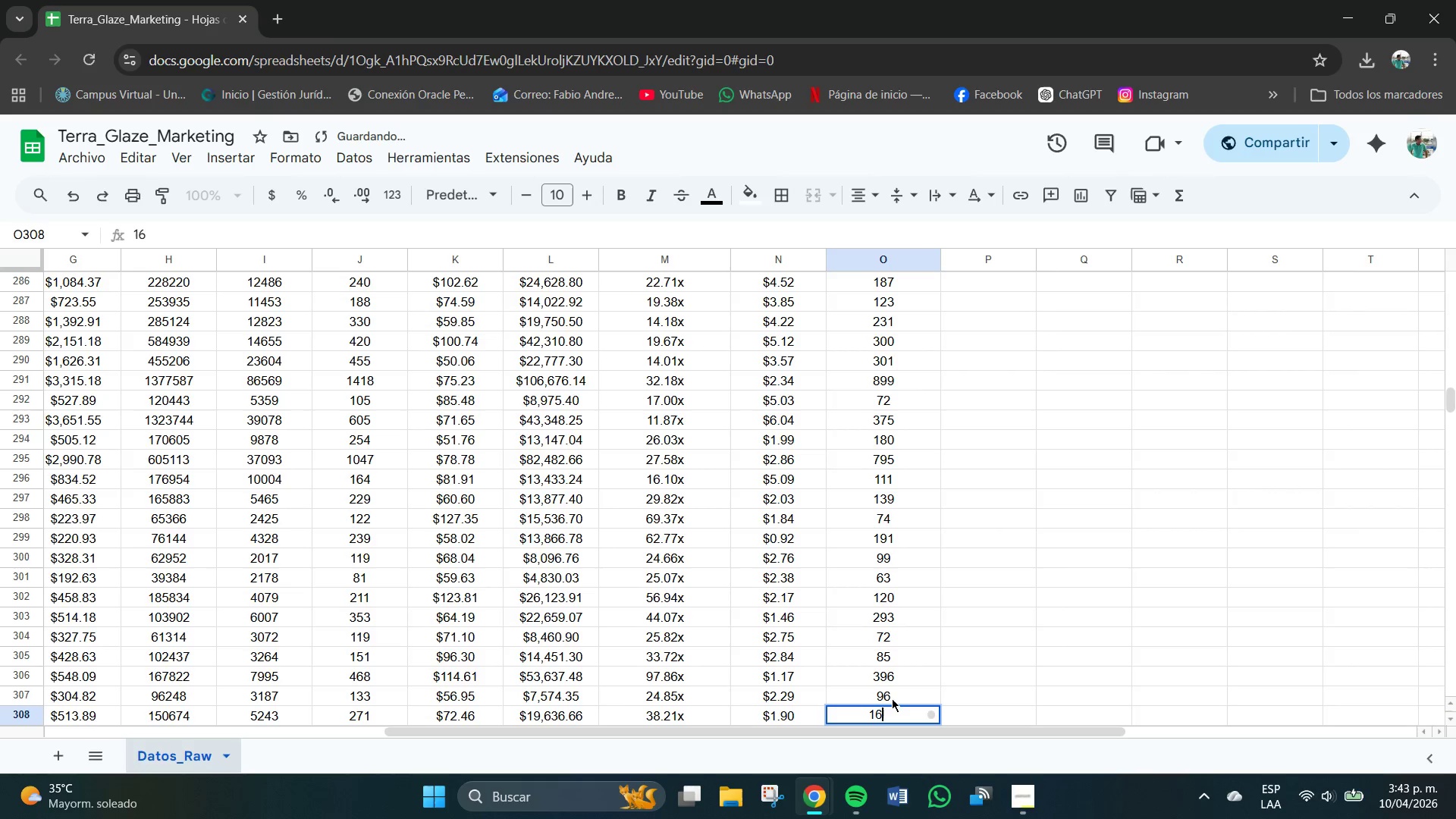 
key(Numpad2)
 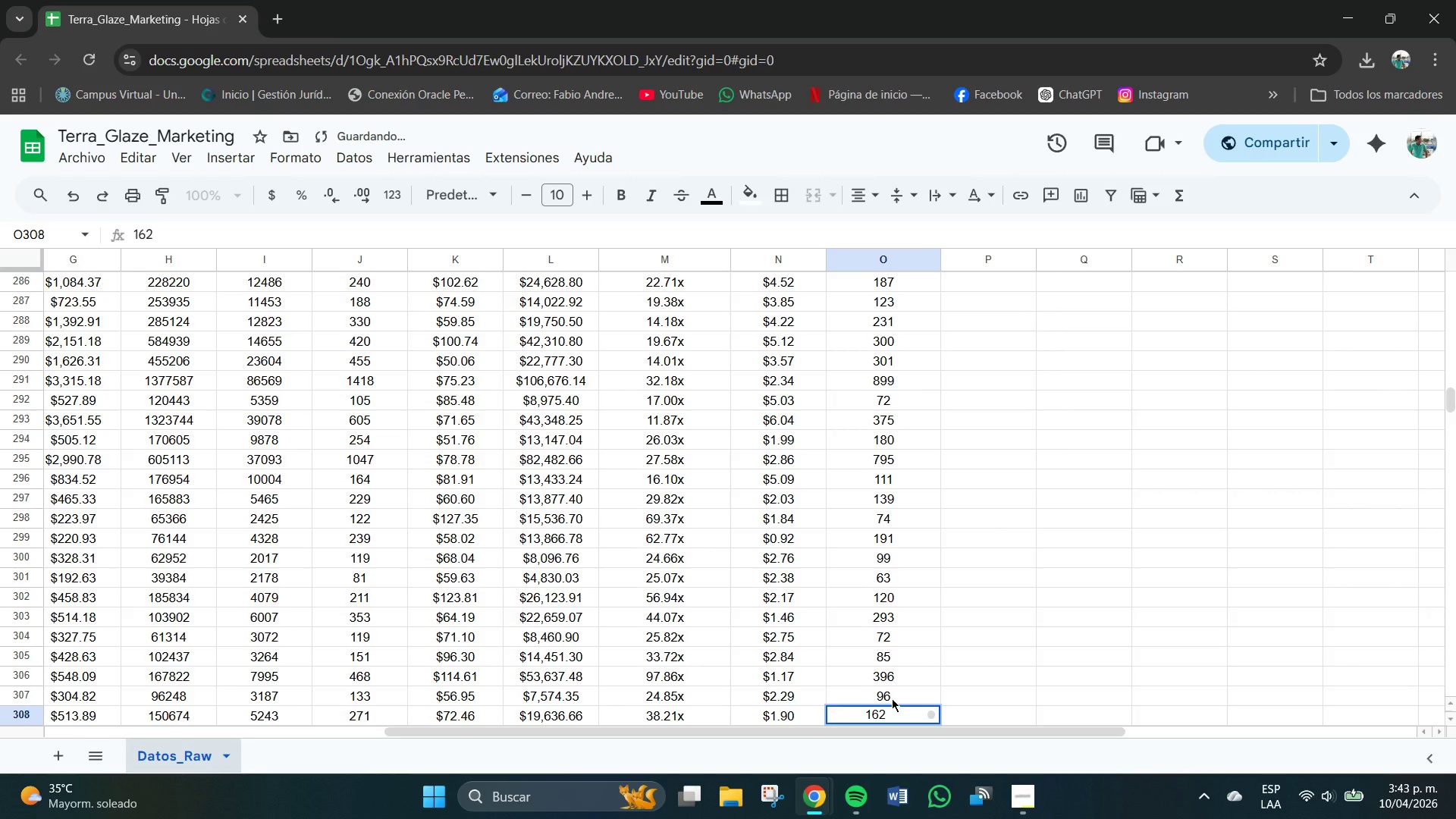 
key(NumpadEnter)
 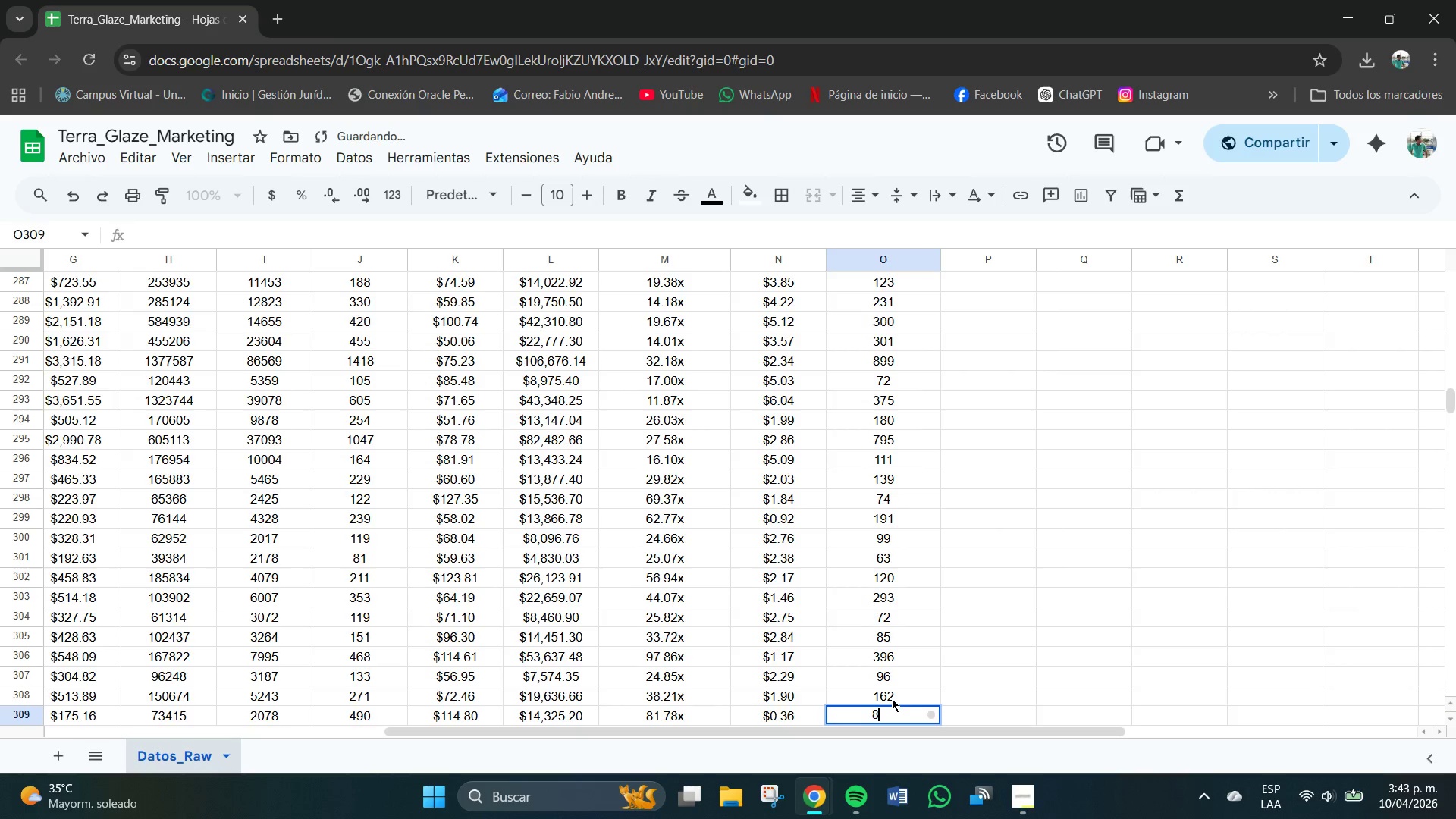 
key(Numpad8)
 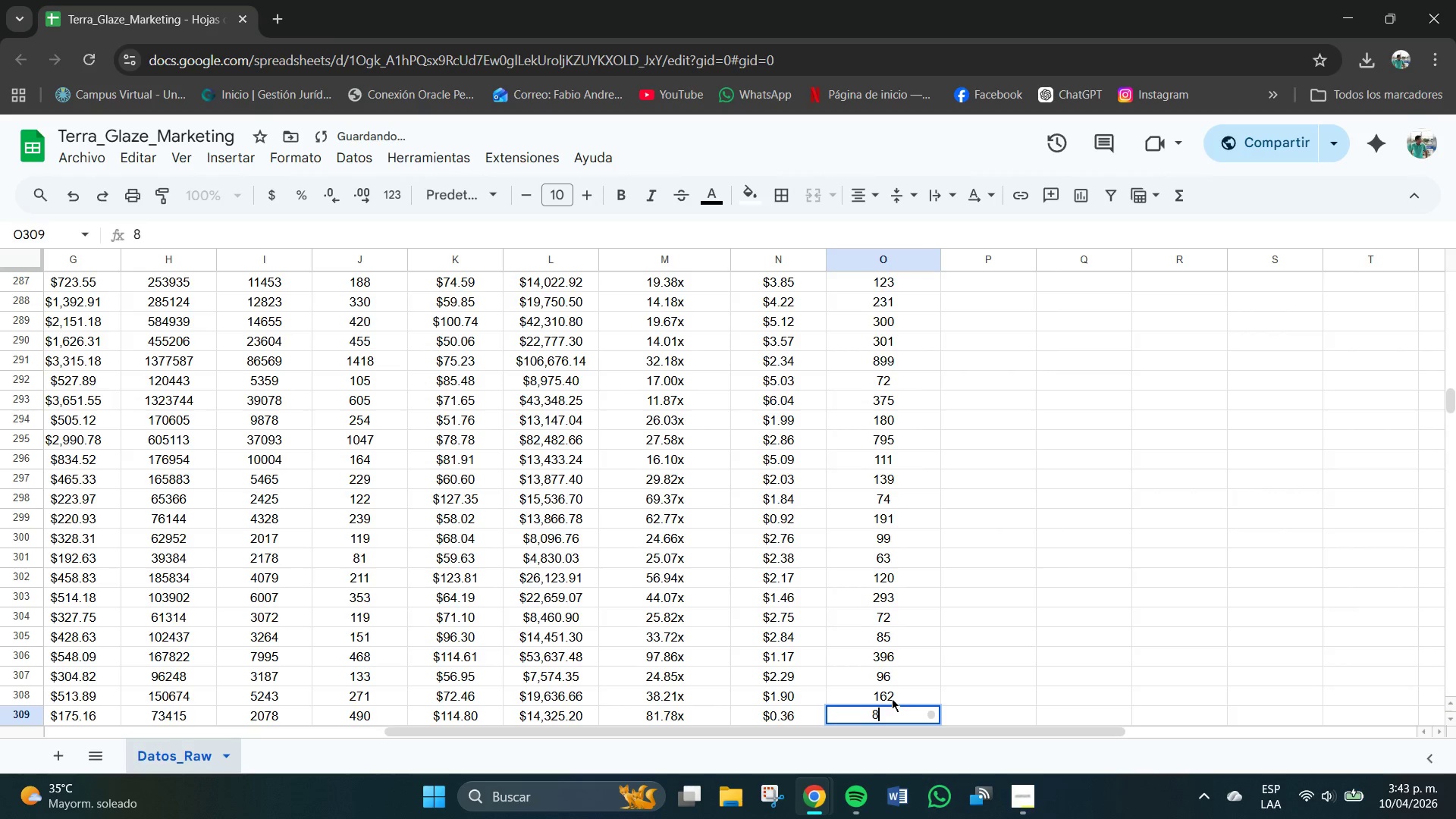 
key(Numpad1)
 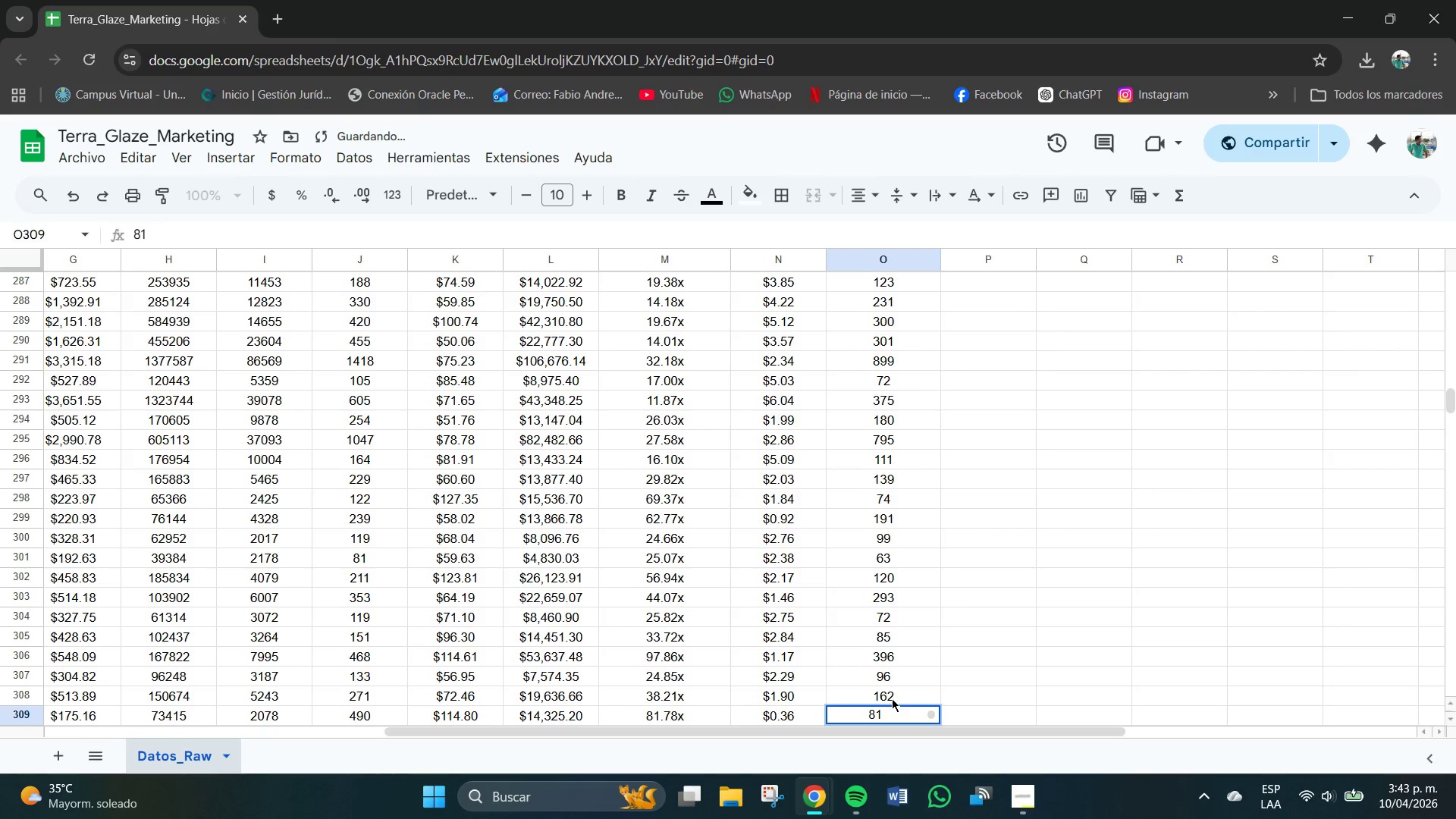 
key(NumpadEnter)
 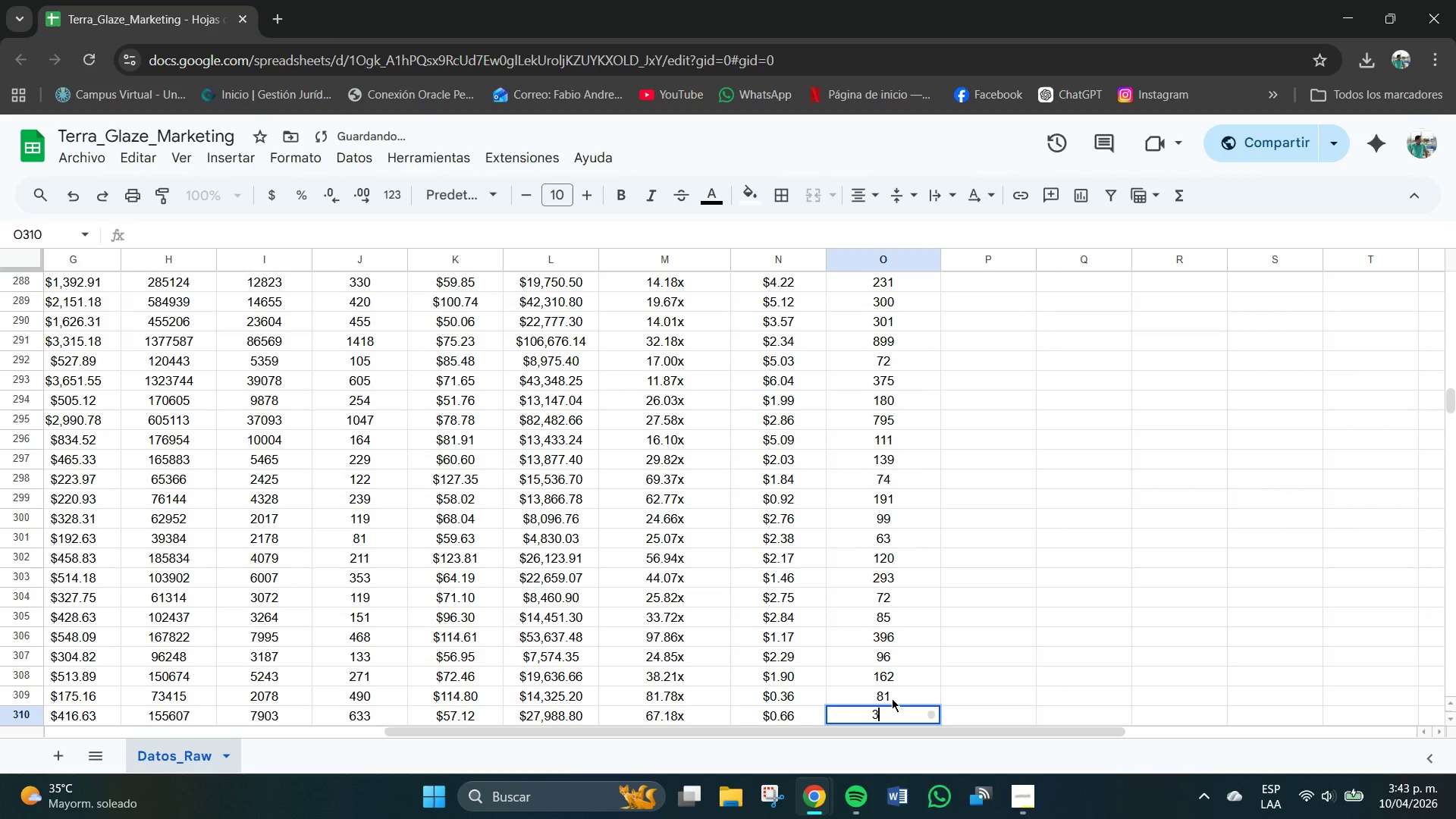 
key(Numpad3)
 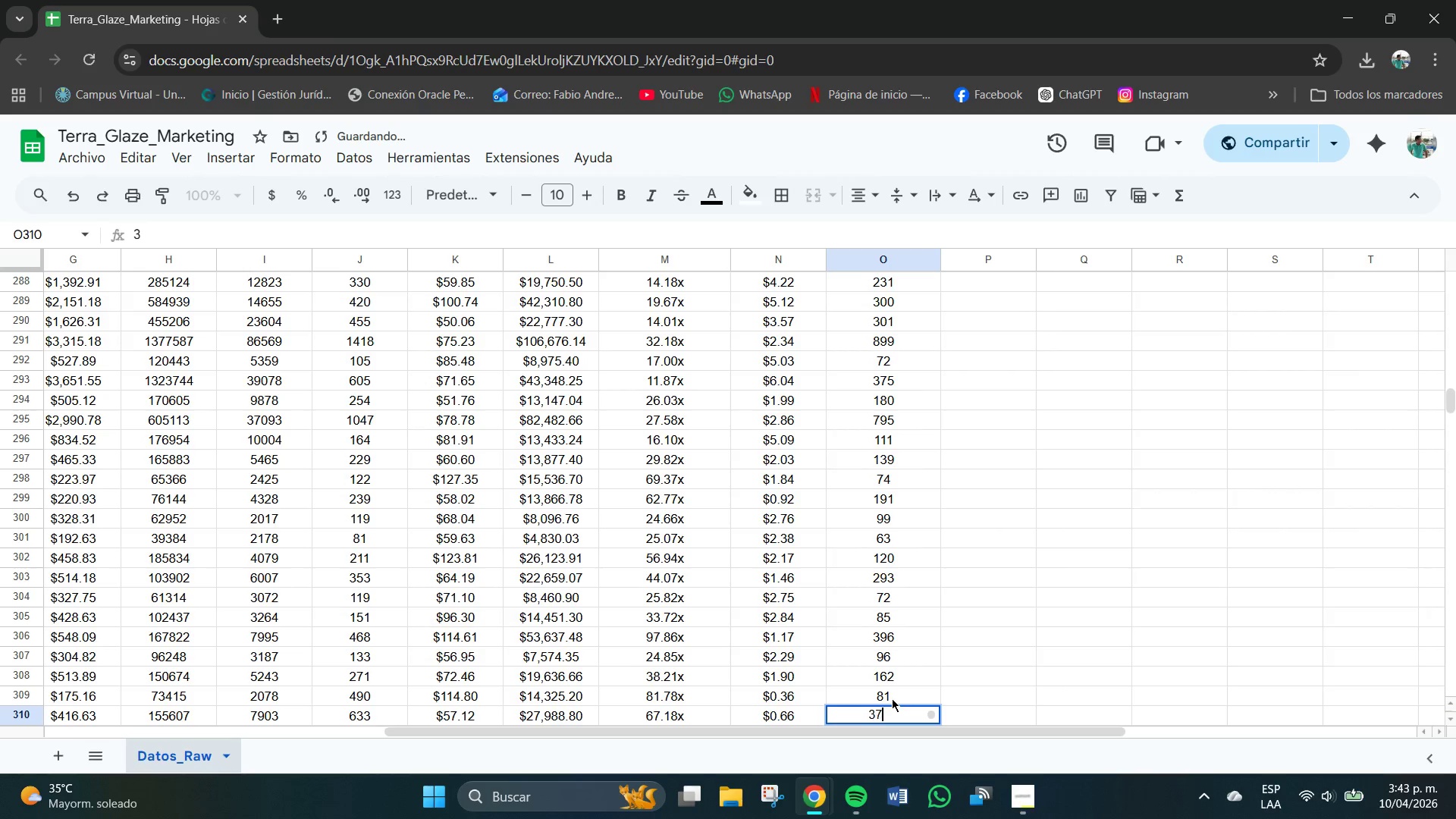 
key(Numpad7)
 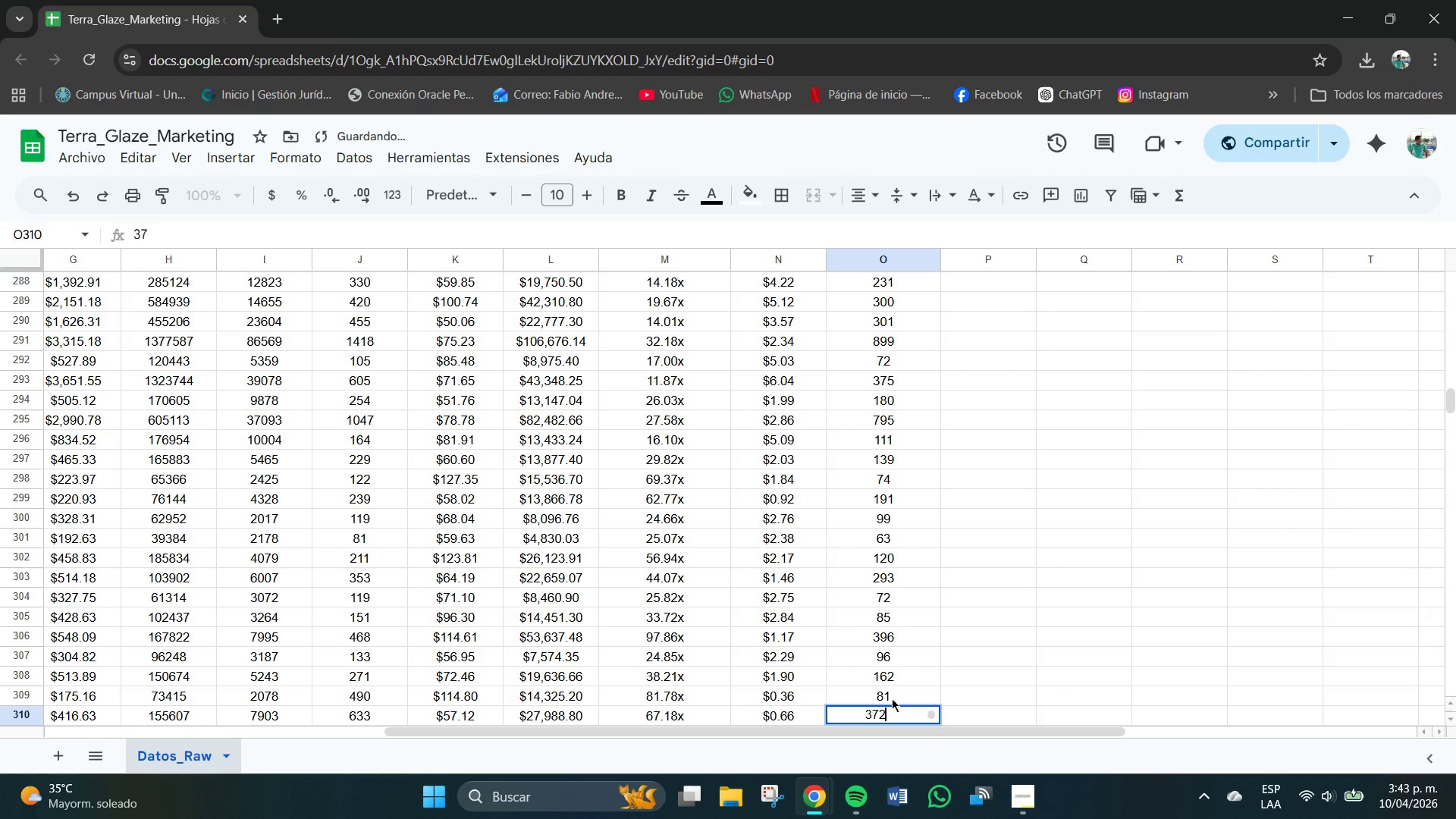 
key(Numpad2)
 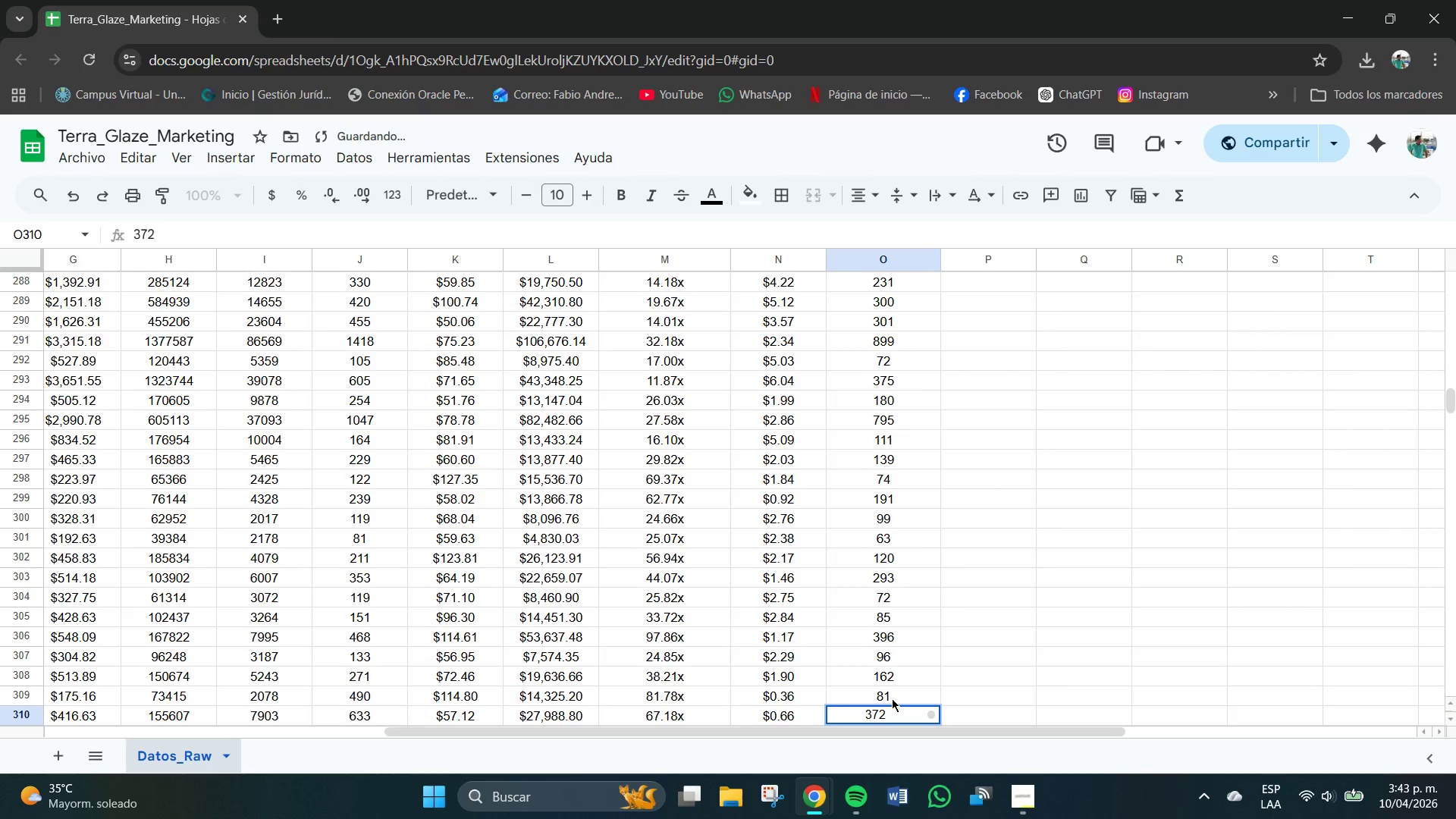 
key(NumpadEnter)
 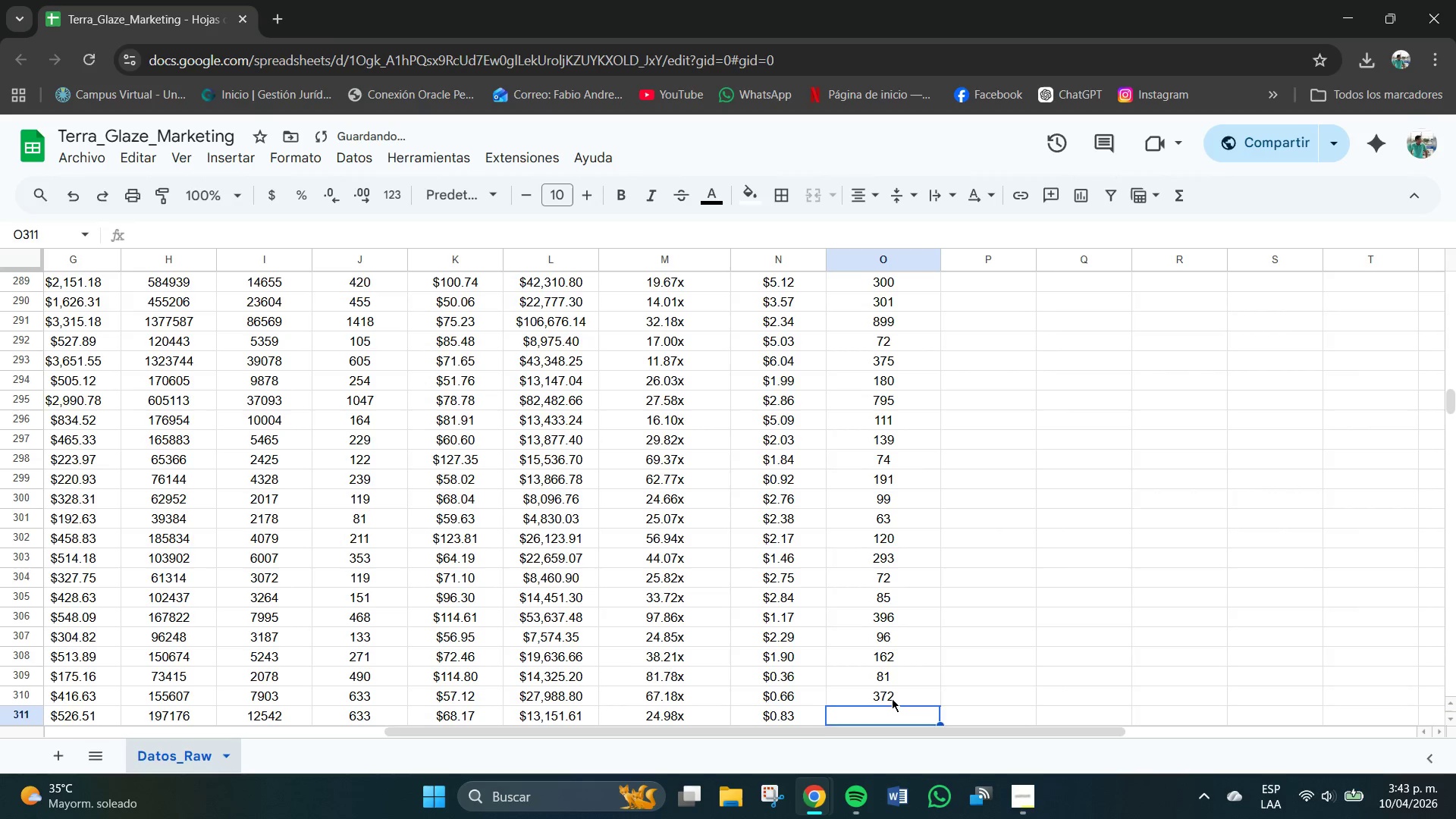 
key(Numpad3)
 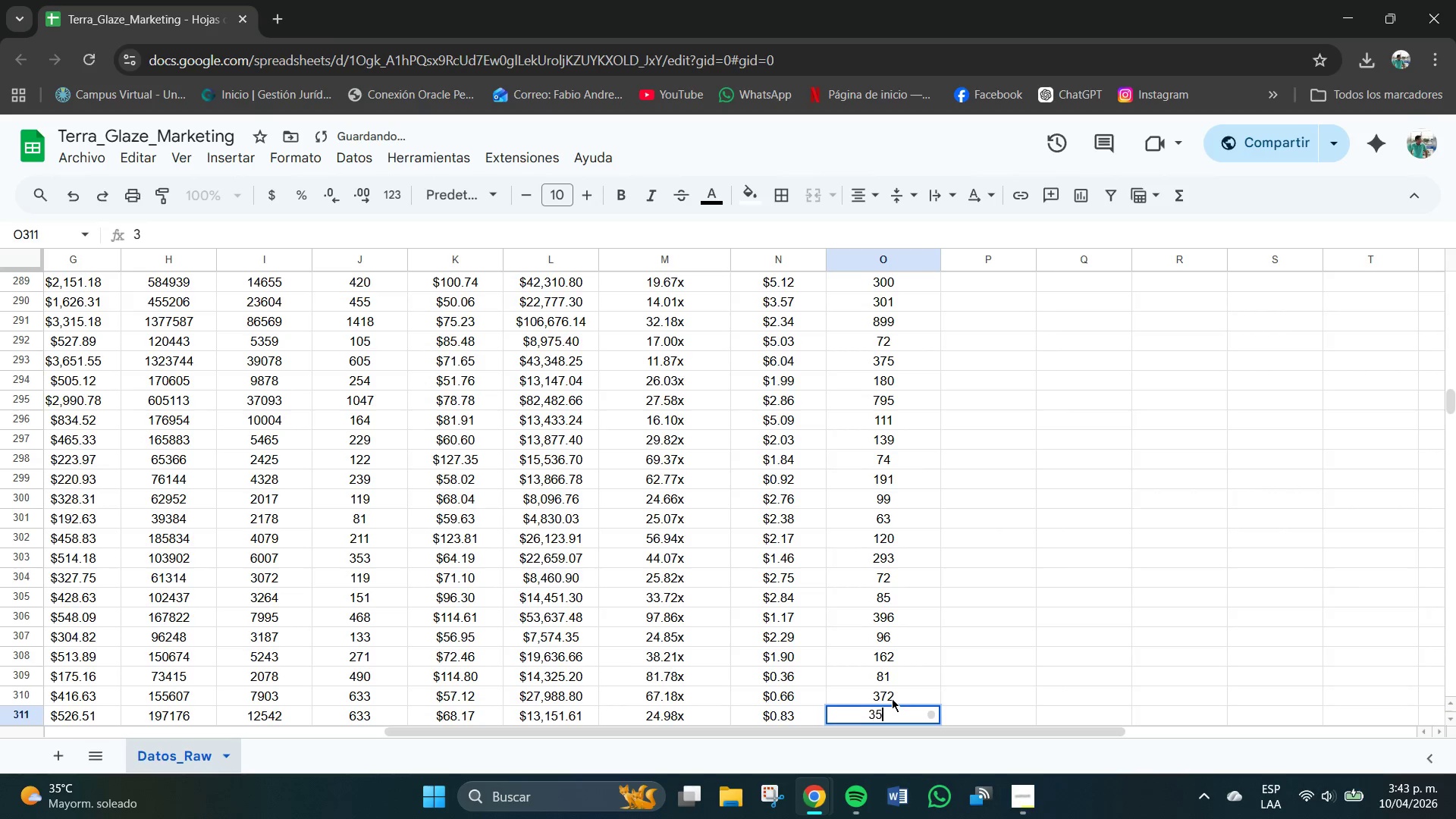 
key(Numpad5)
 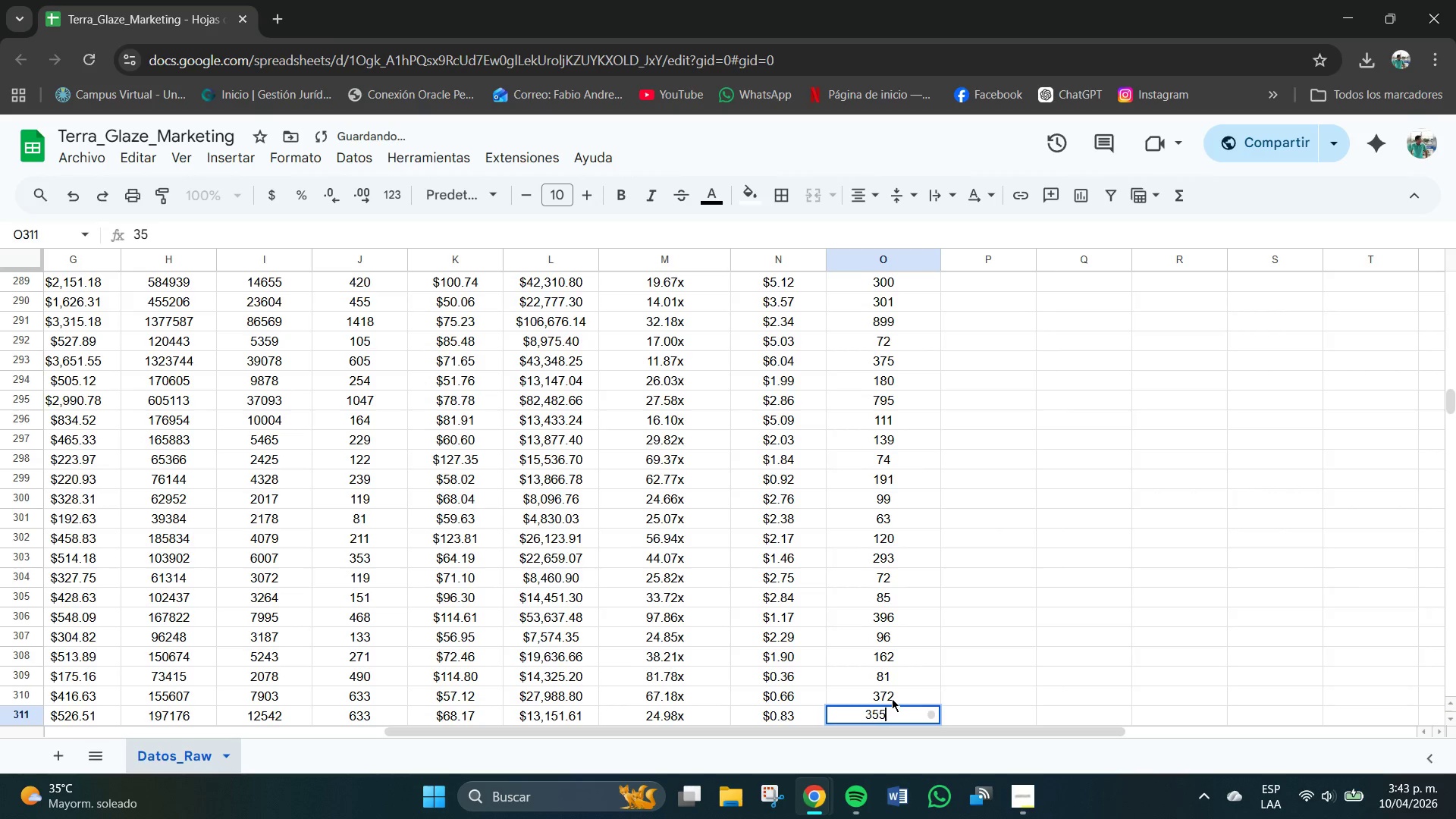 
key(Numpad5)
 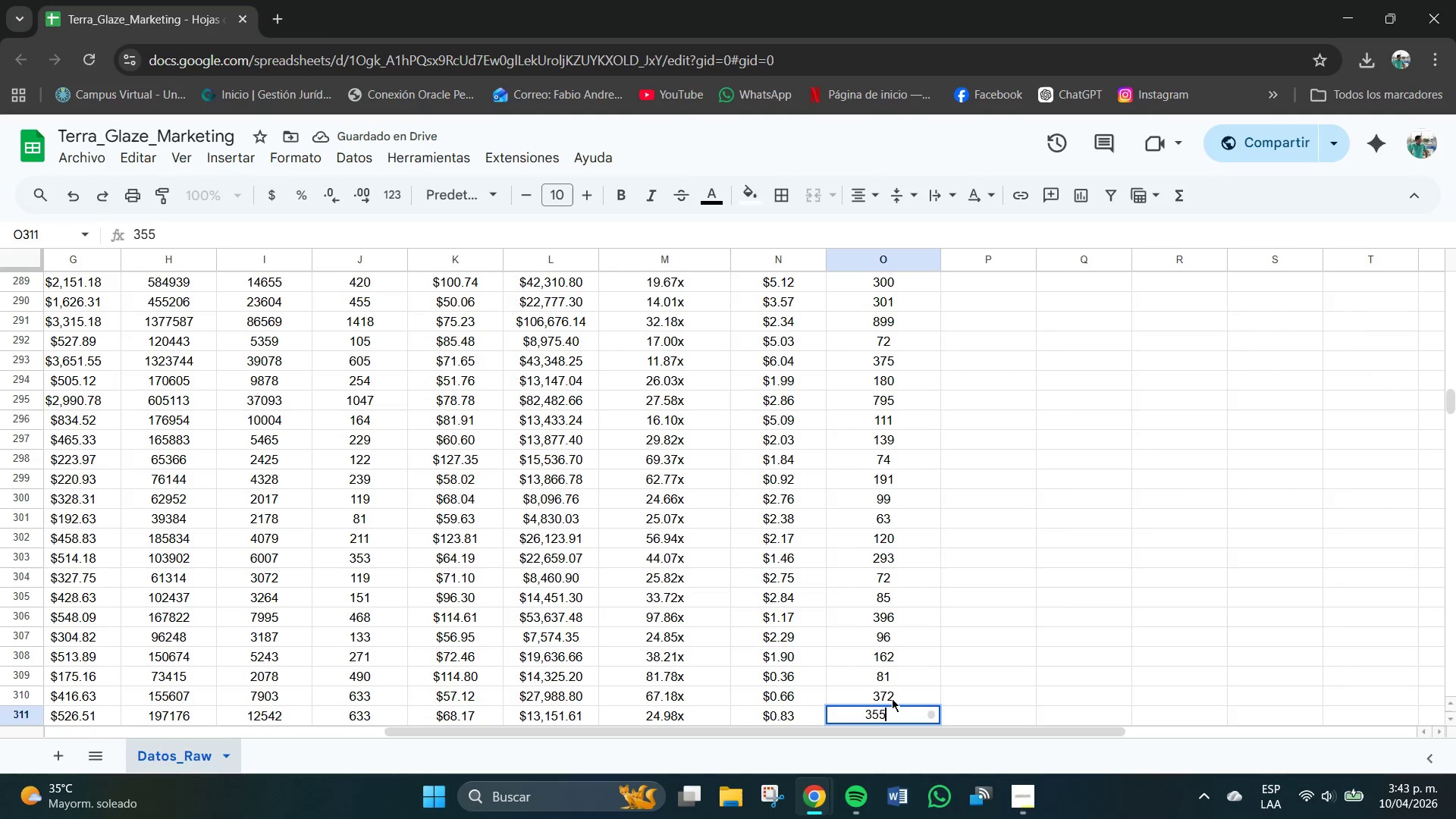 
key(NumpadEnter)
 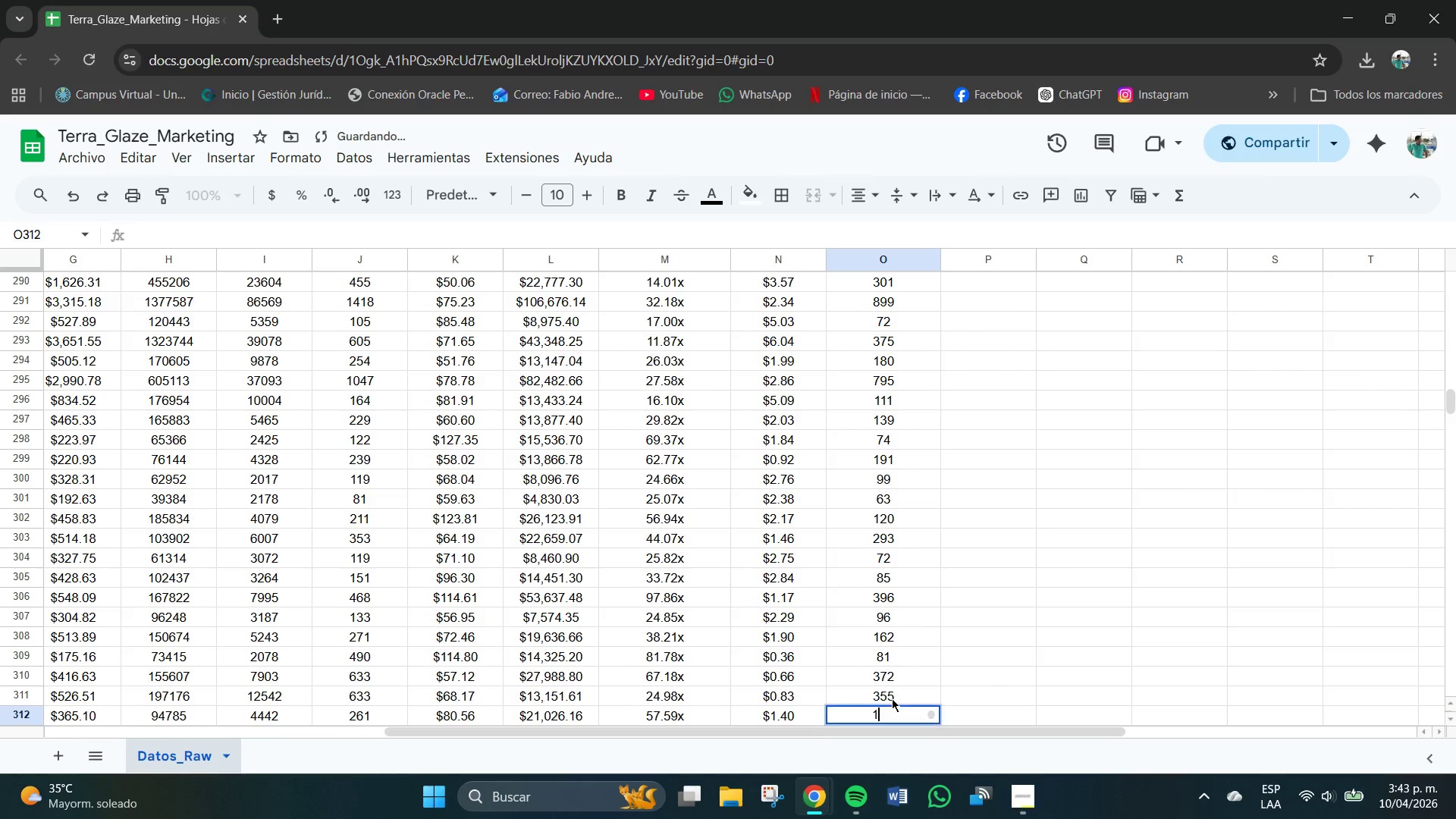 
key(Numpad1)
 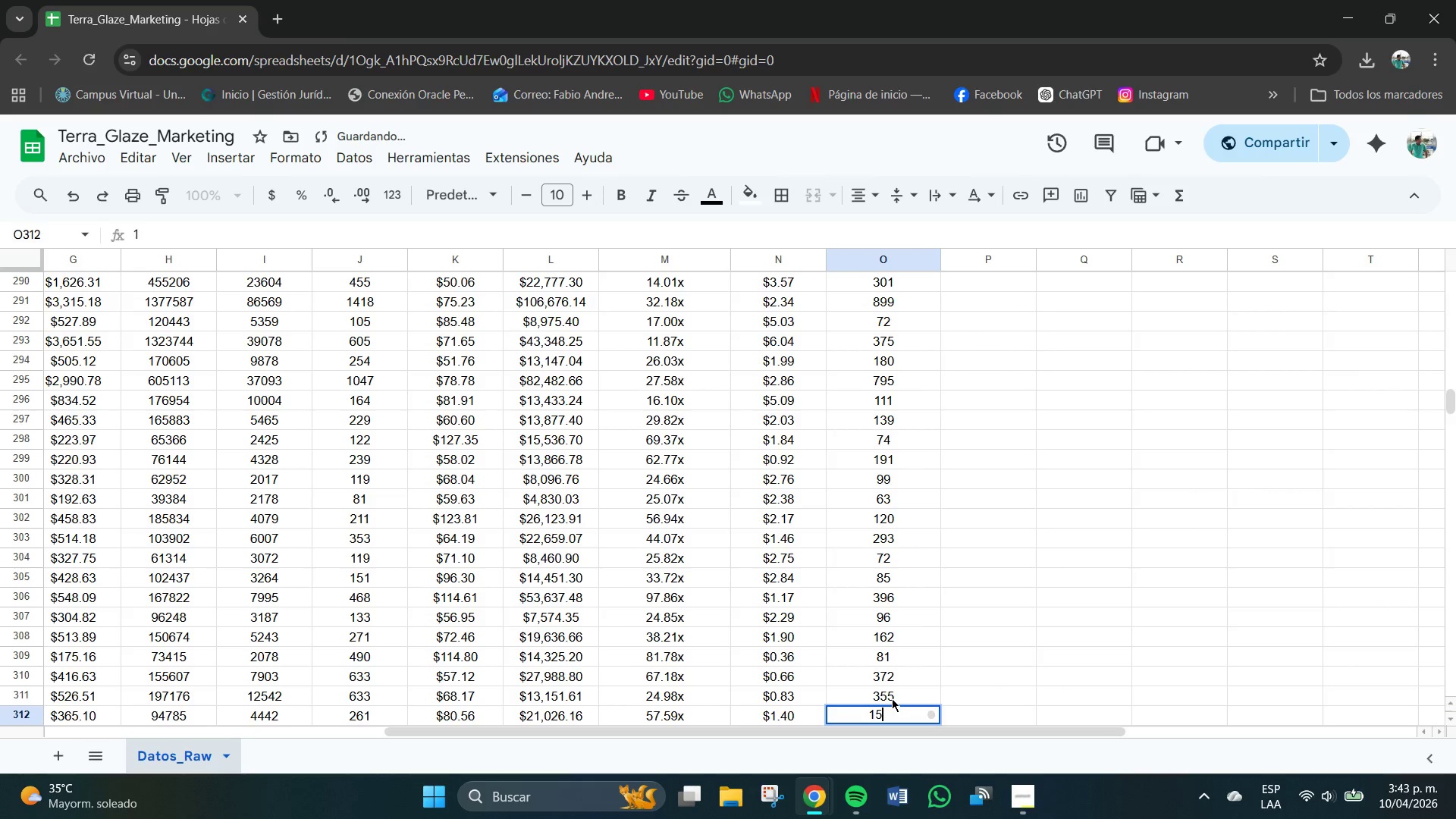 
key(Numpad5)
 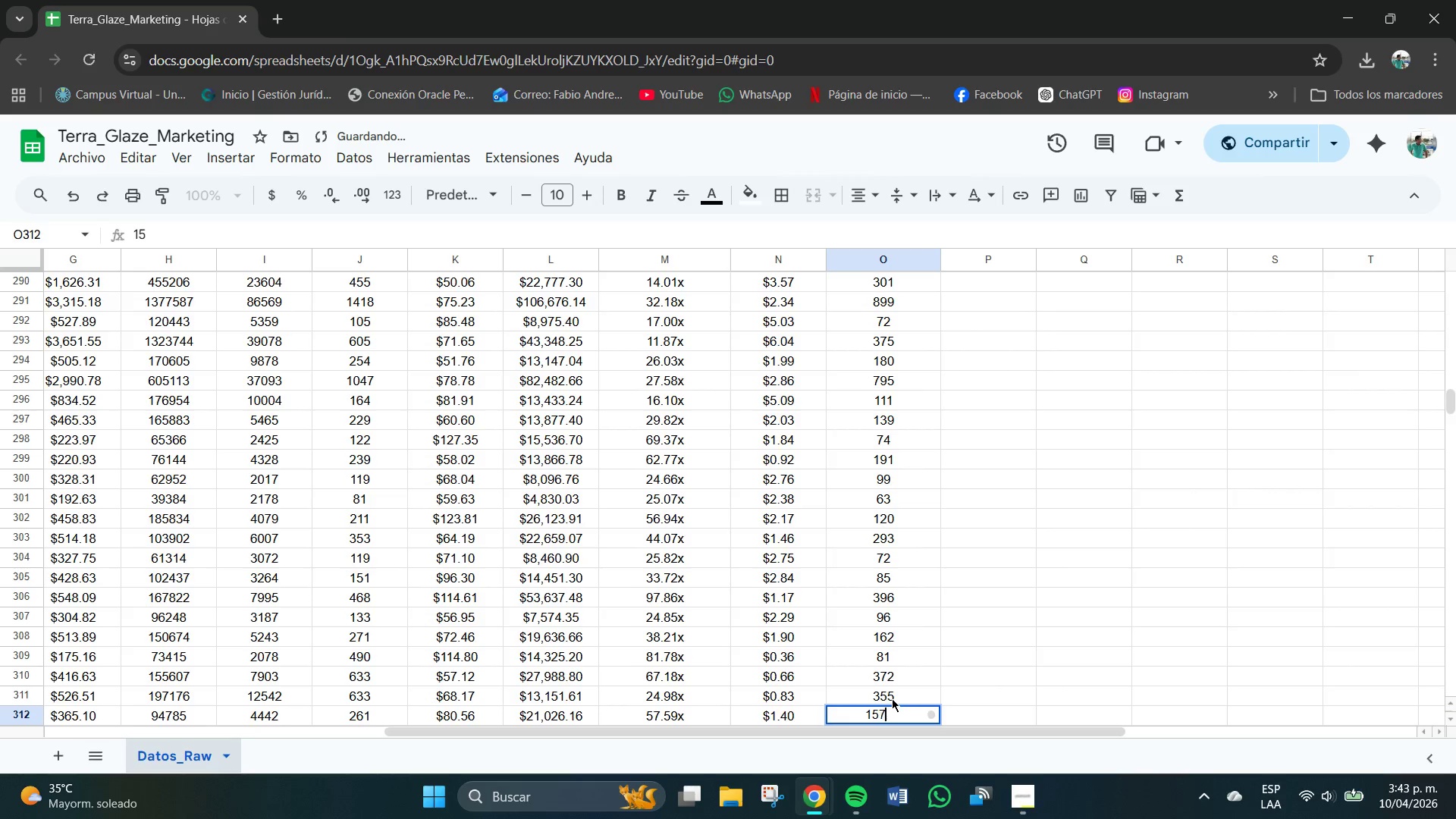 
key(Numpad7)
 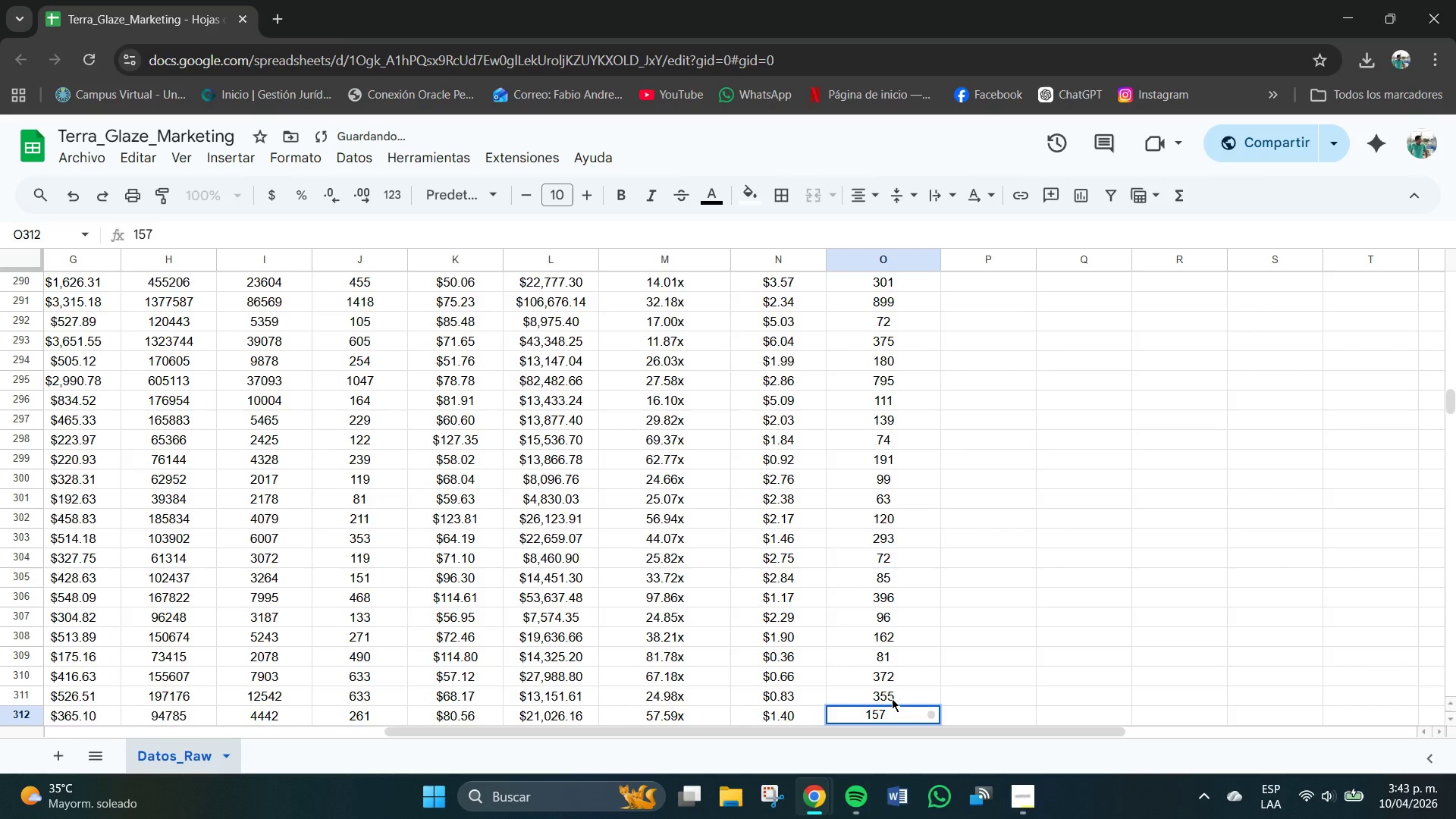 
key(NumpadEnter)
 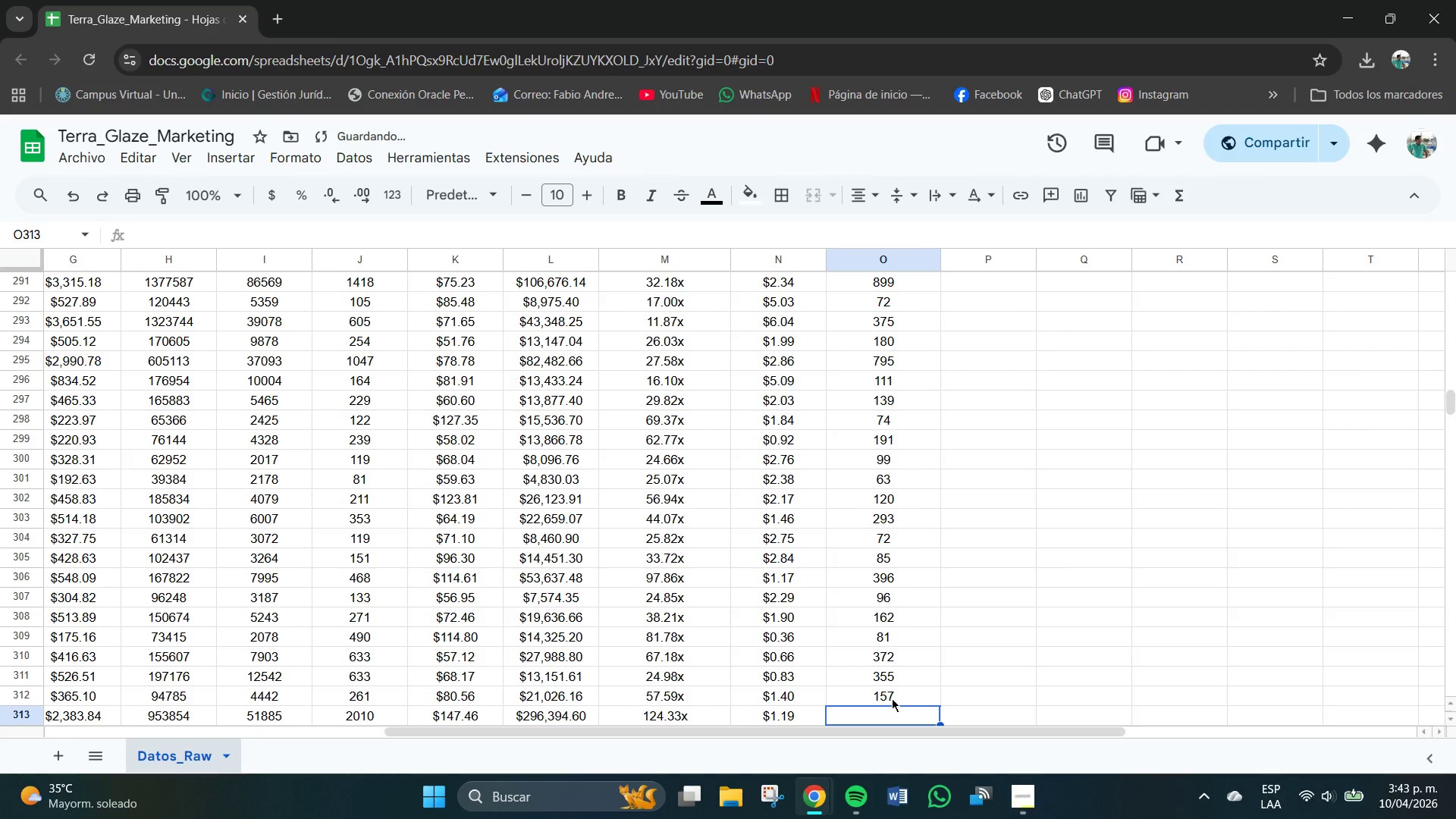 
key(Numpad1)
 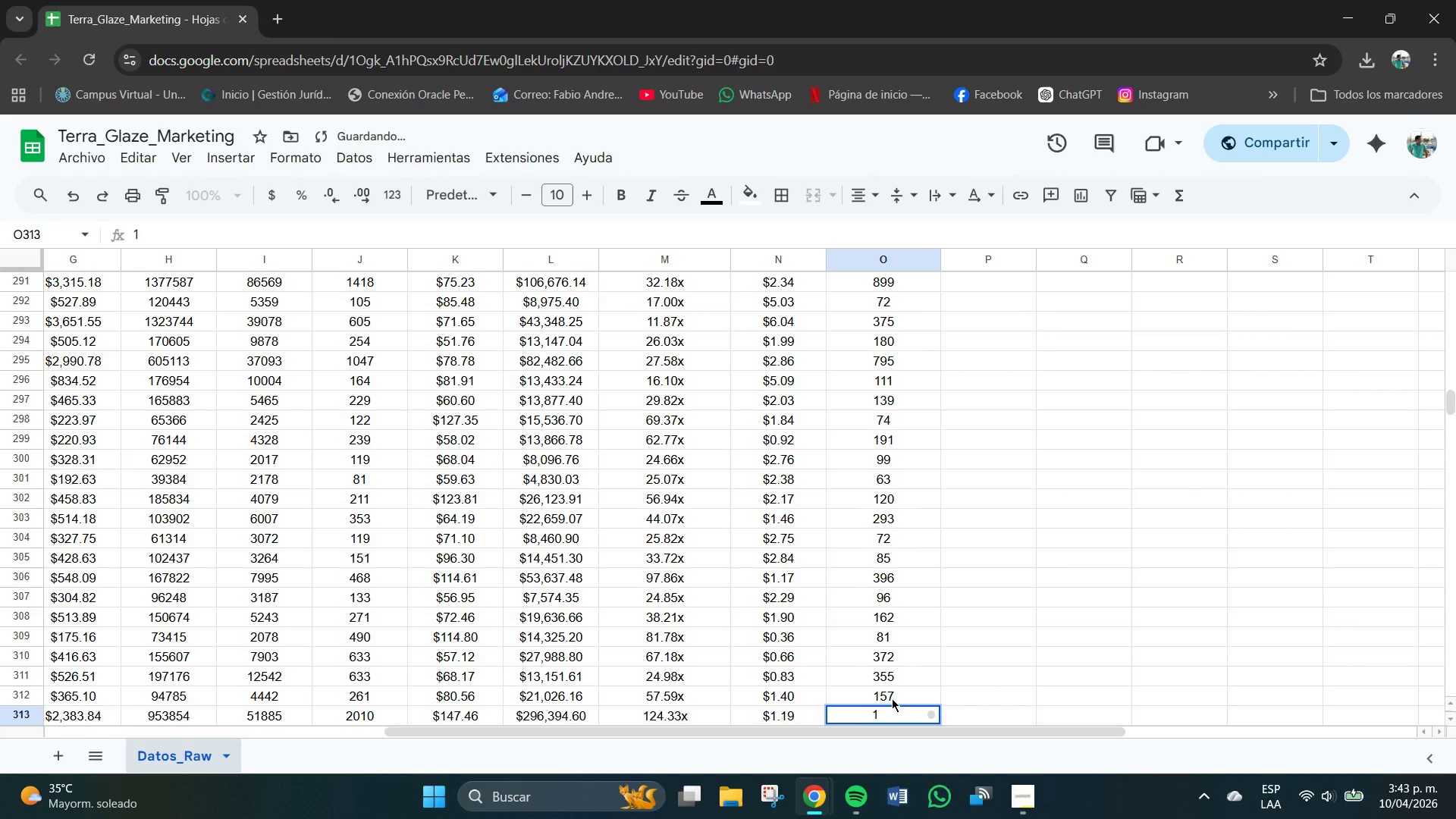 
key(Numpad6)
 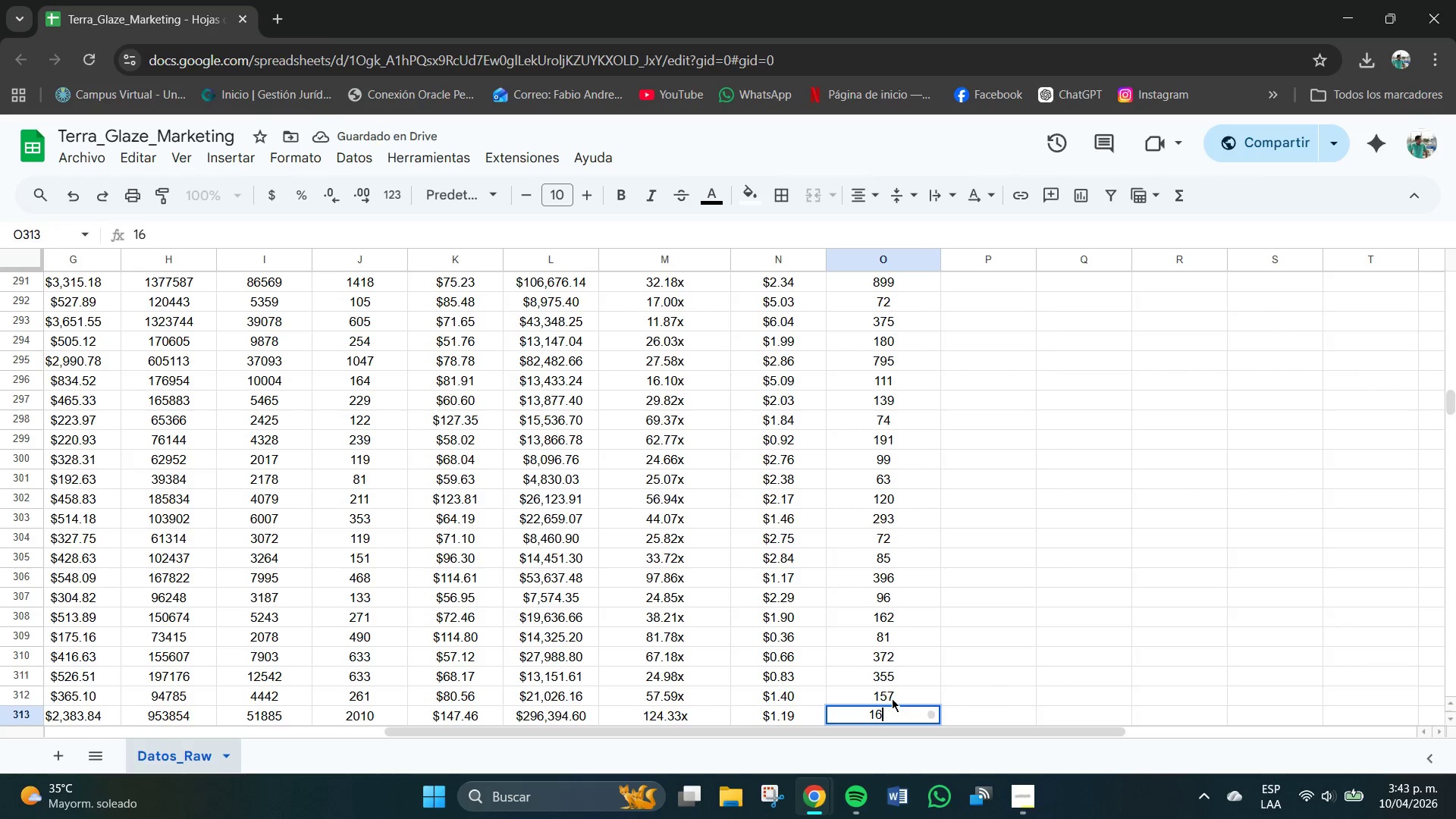 
key(Numpad8)
 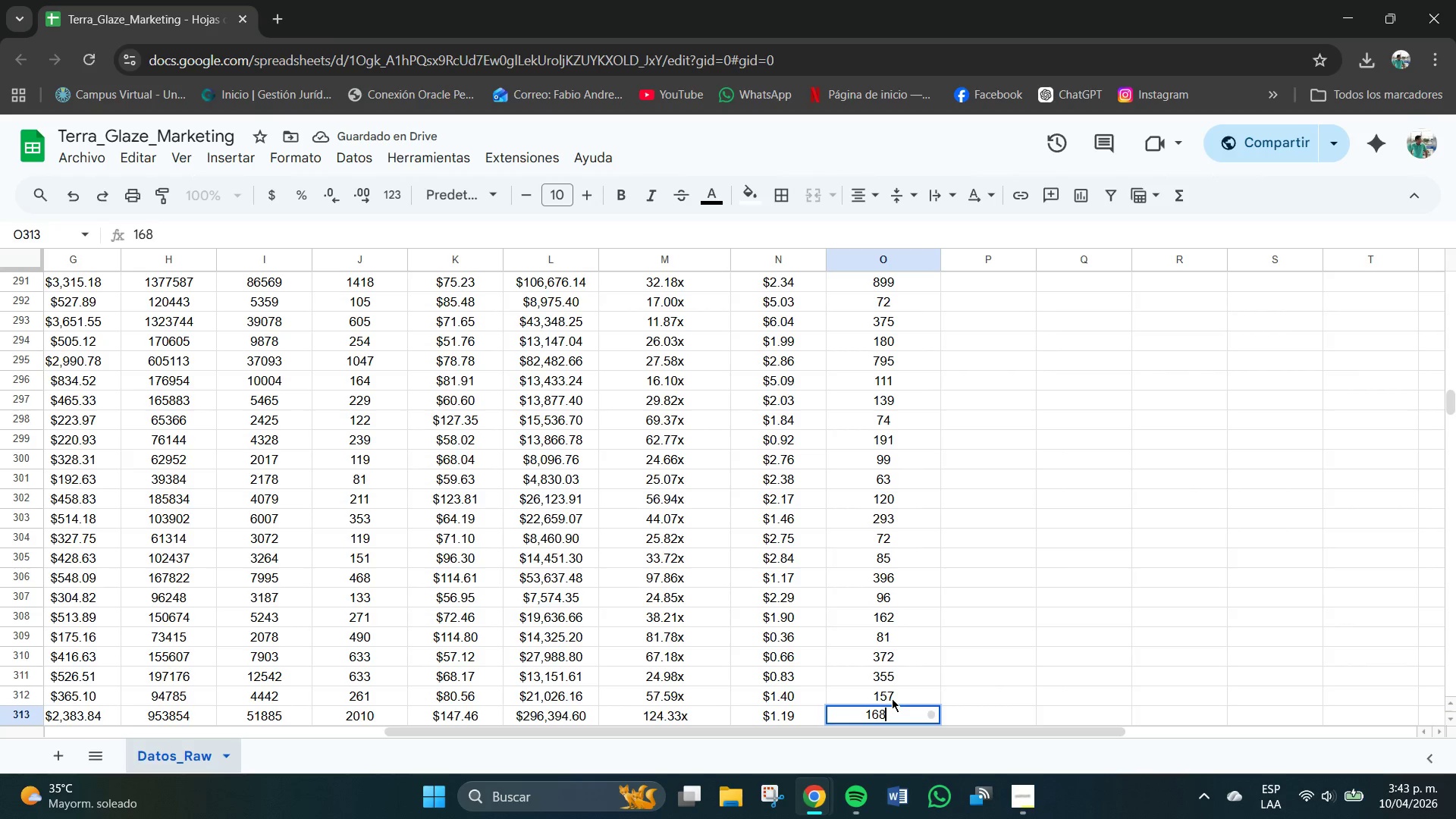 
key(Numpad4)
 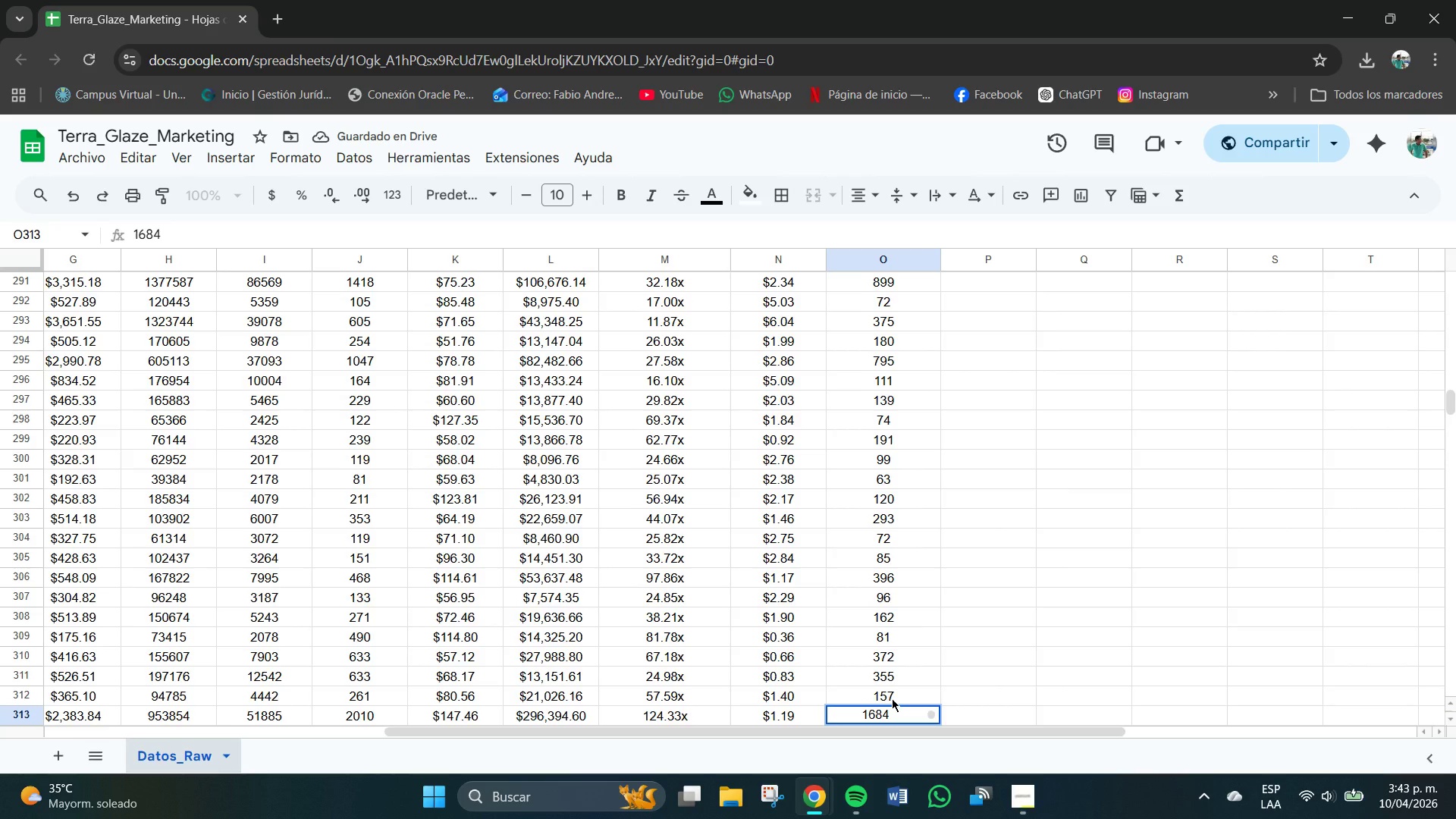 
key(NumpadEnter)
 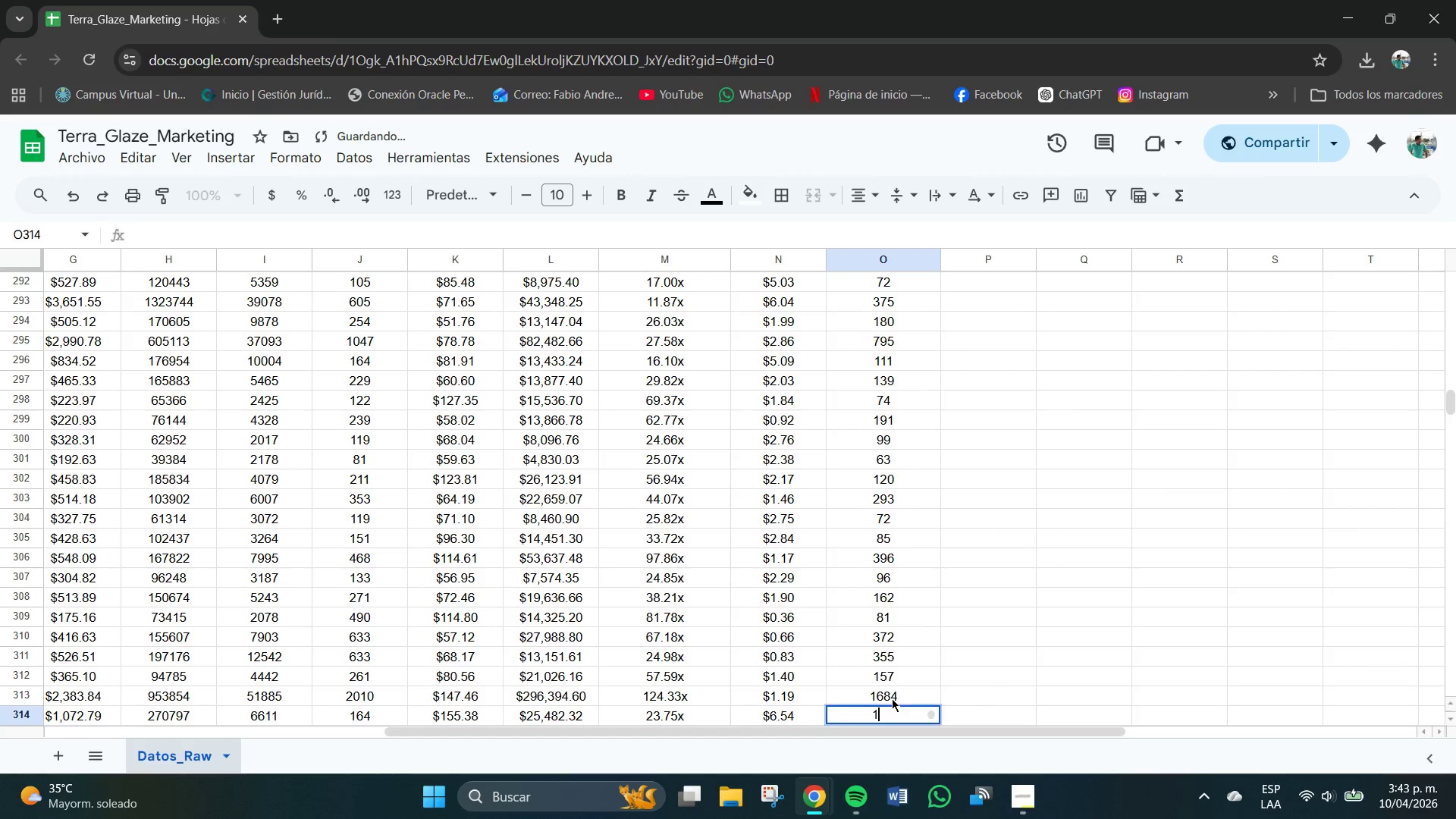 
key(Numpad1)
 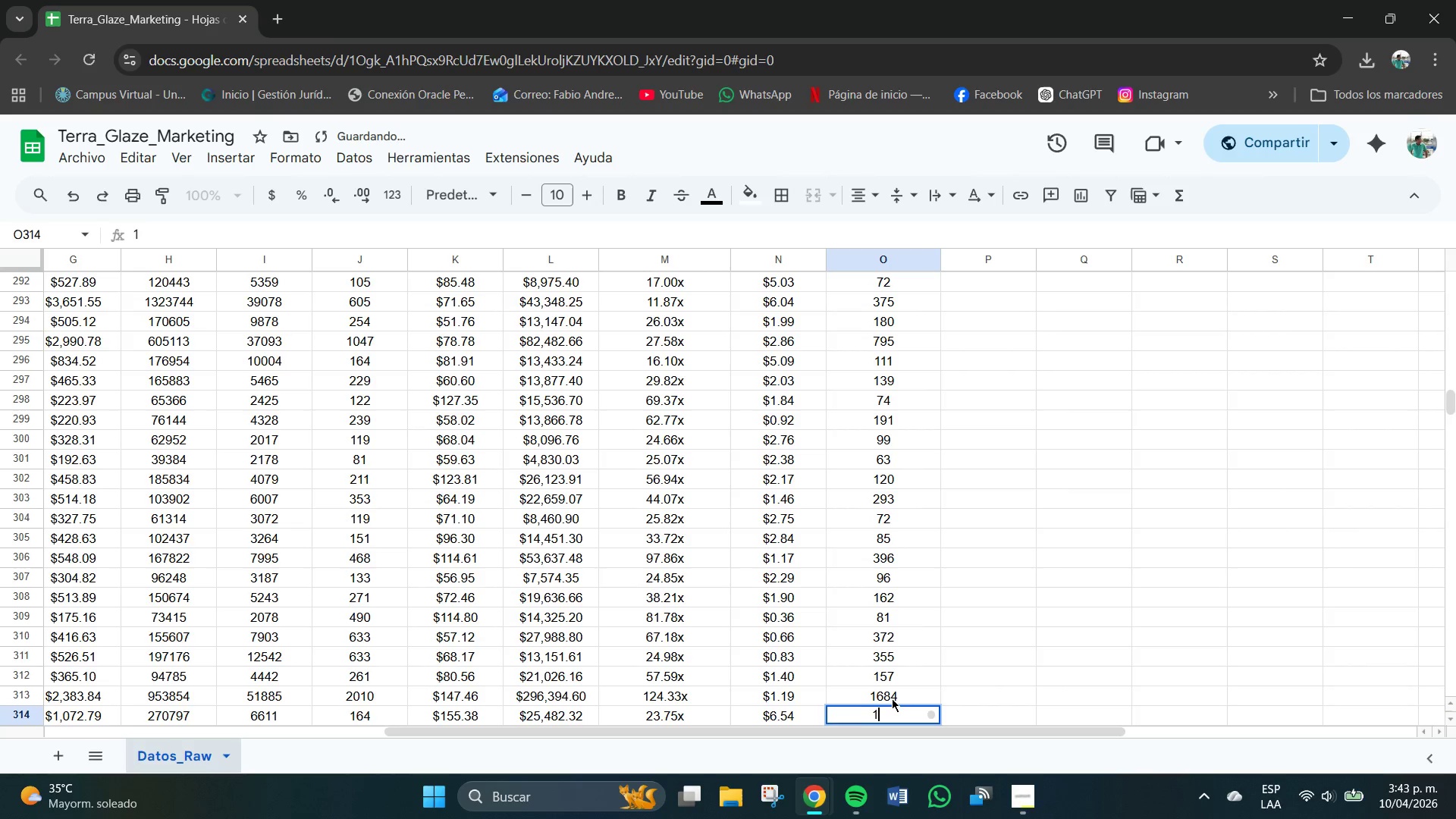 
key(Numpad2)
 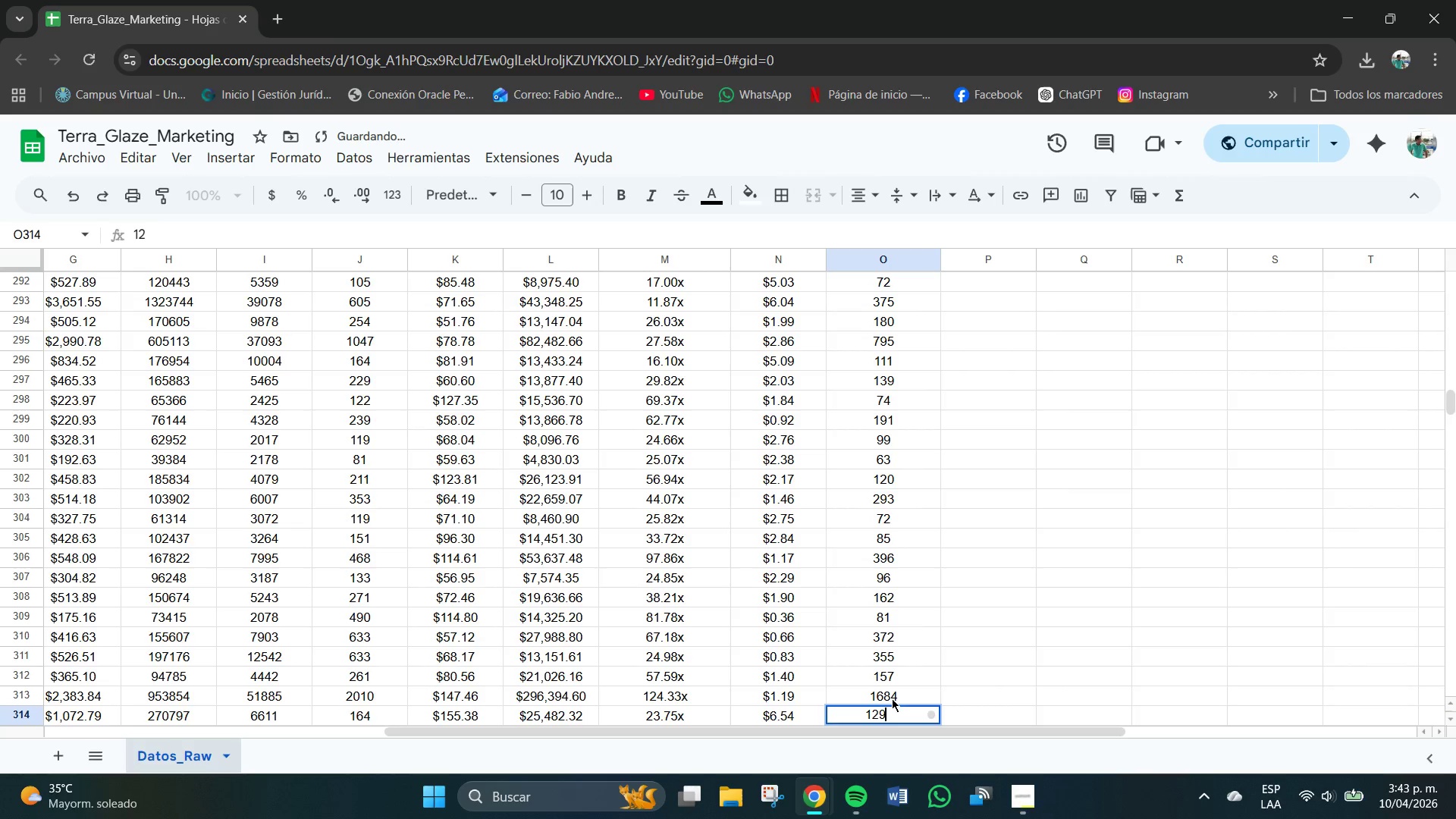 
key(Numpad9)
 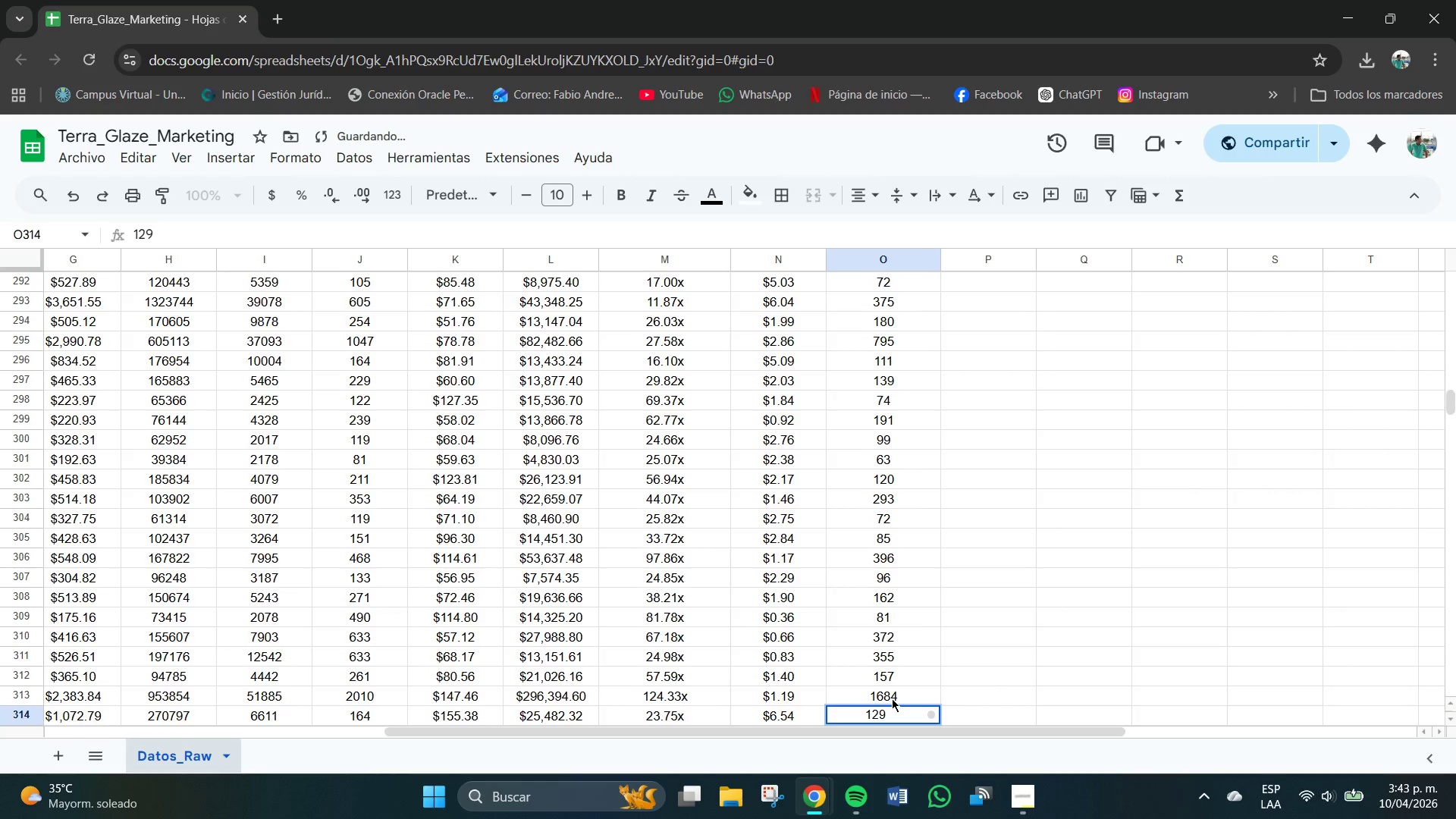 
key(NumpadEnter)
 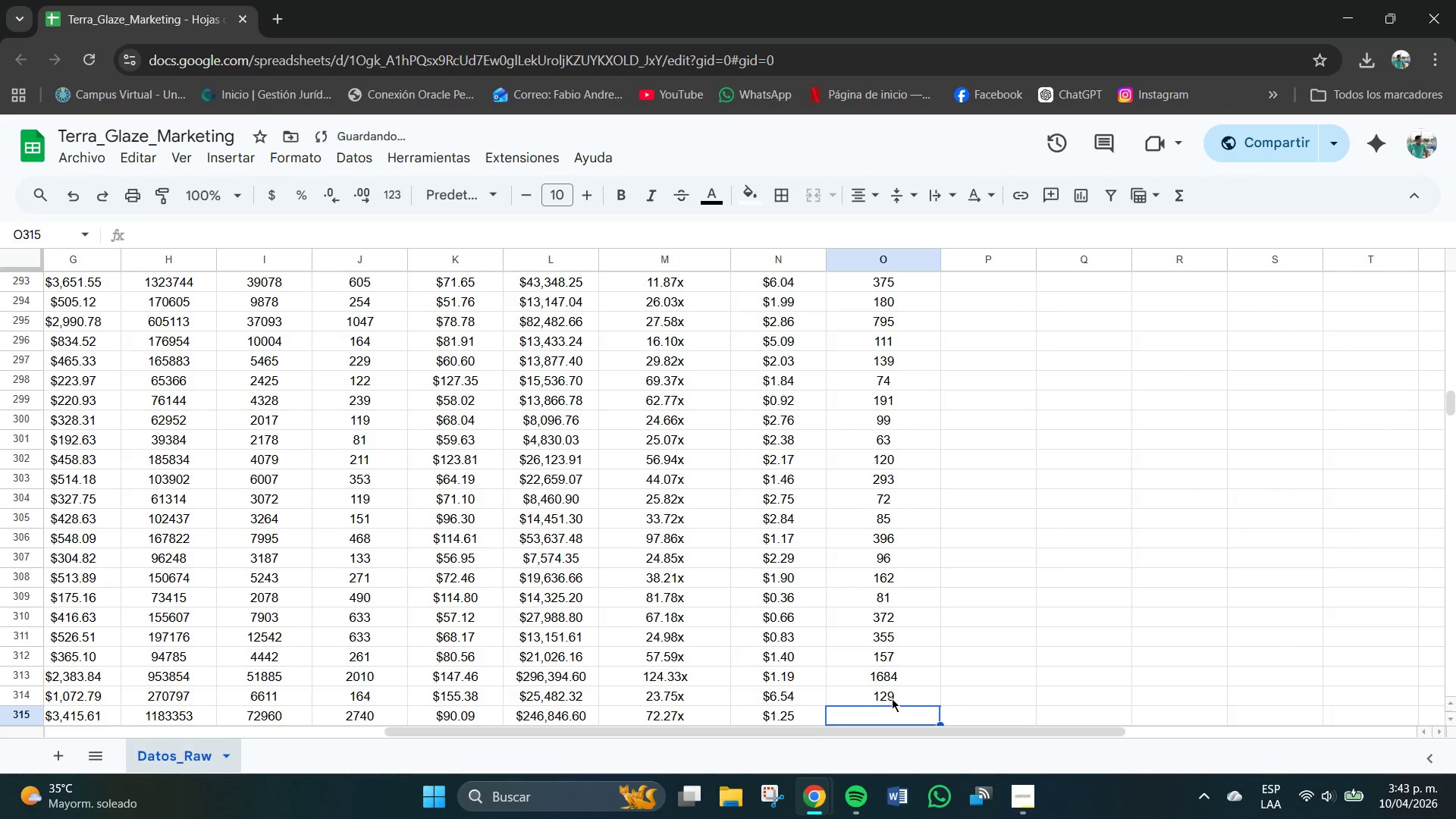 
key(Numpad8)
 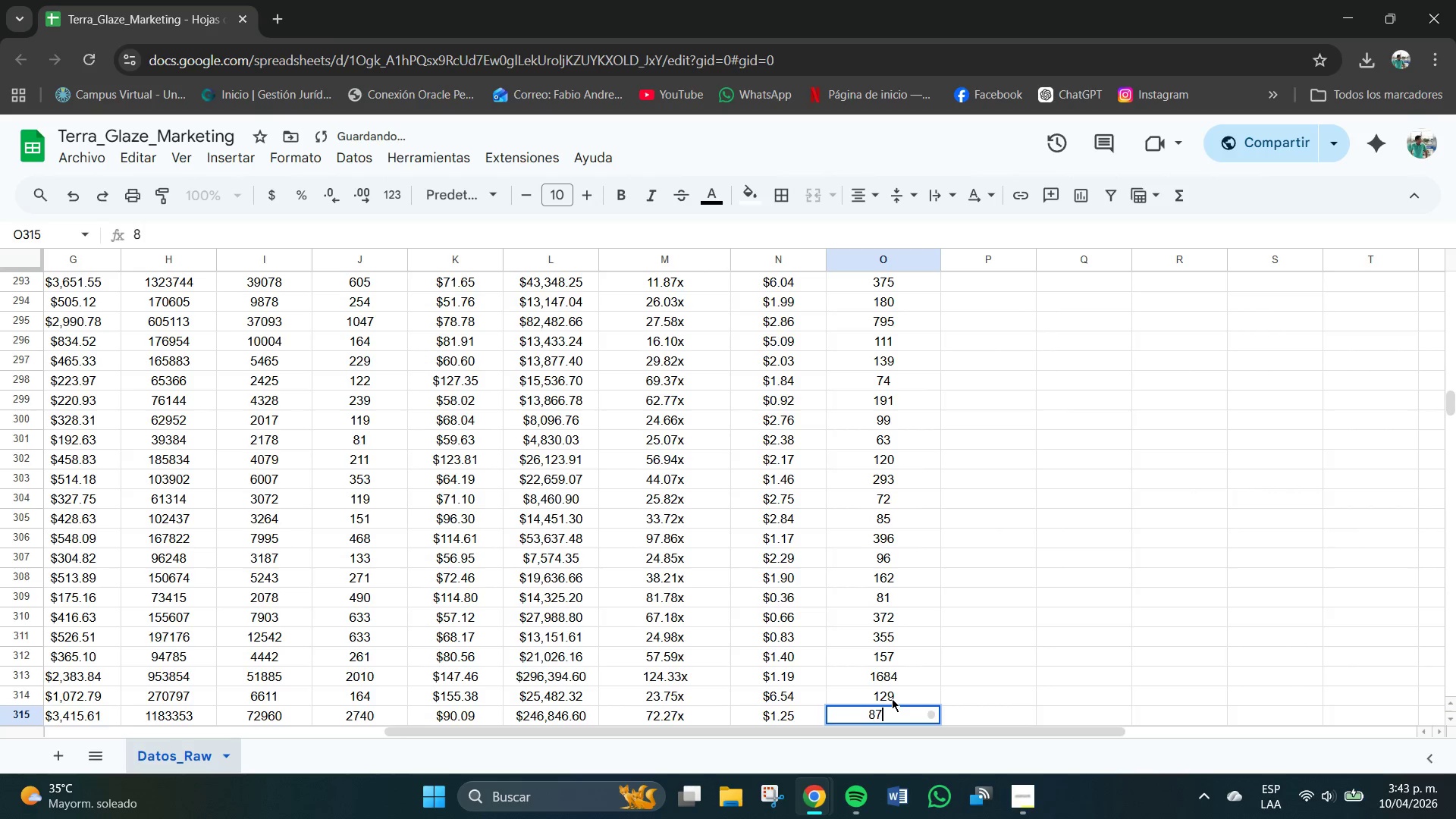 
key(Numpad7)
 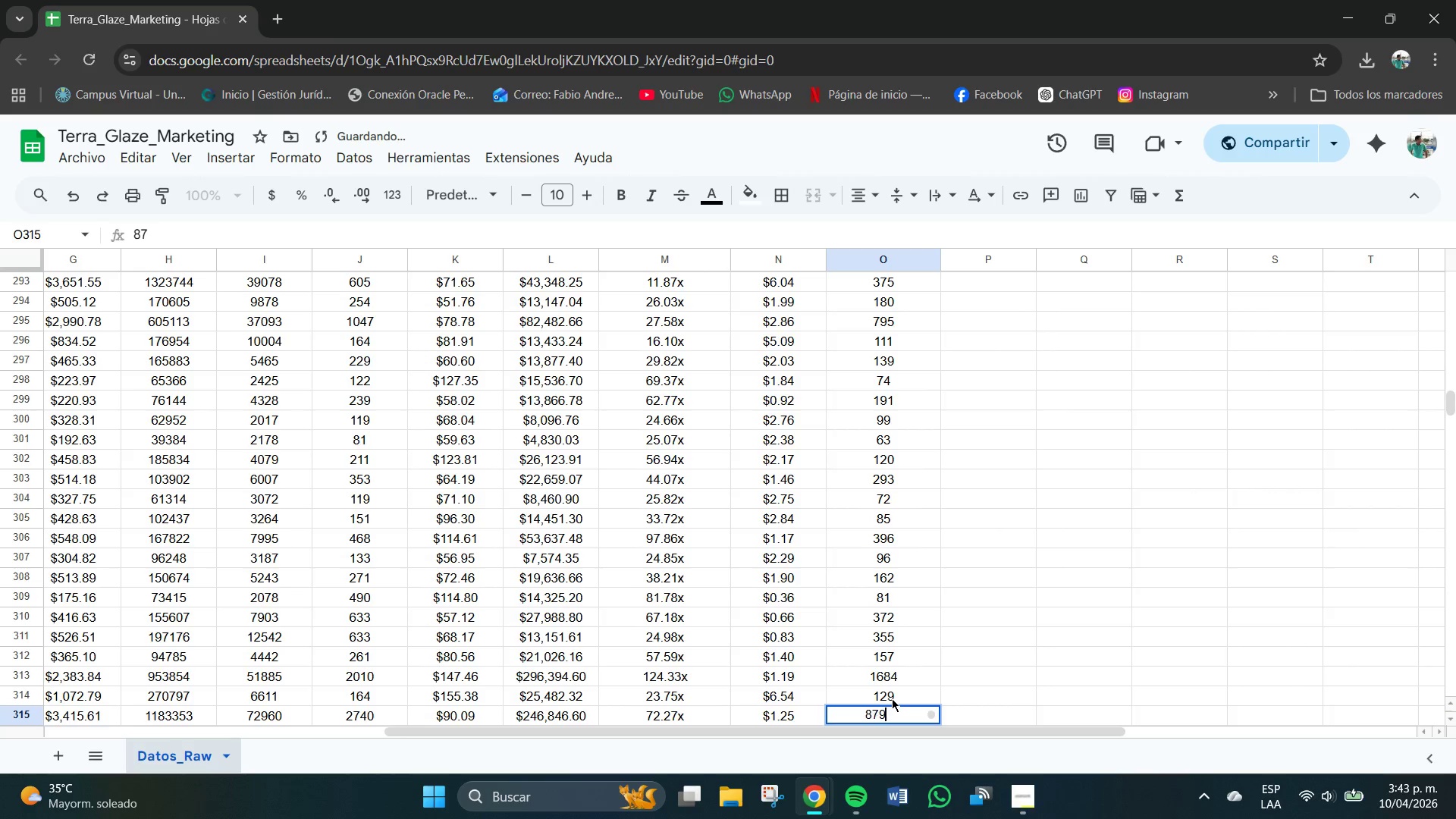 
key(Numpad9)
 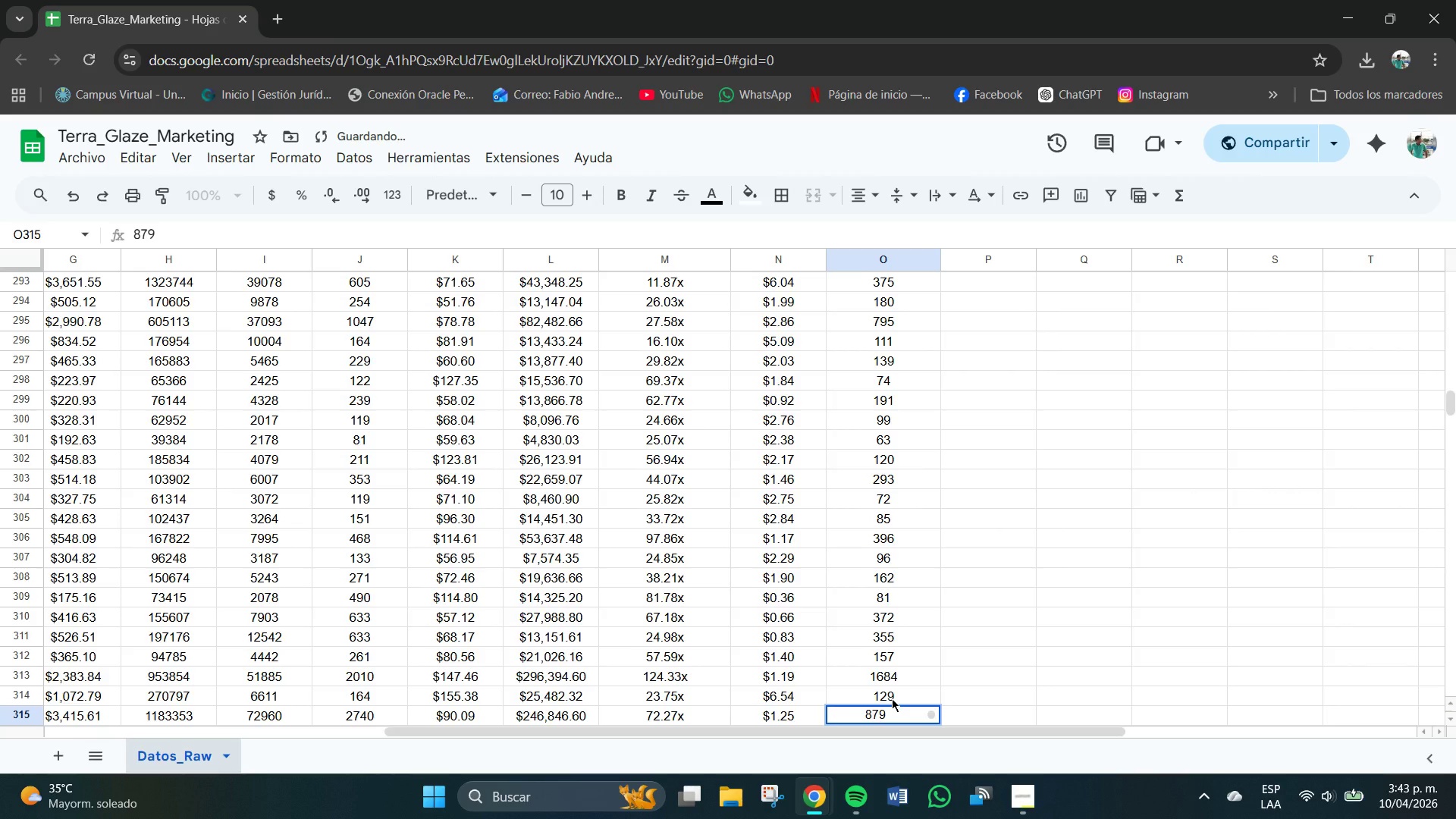 
key(NumpadEnter)
 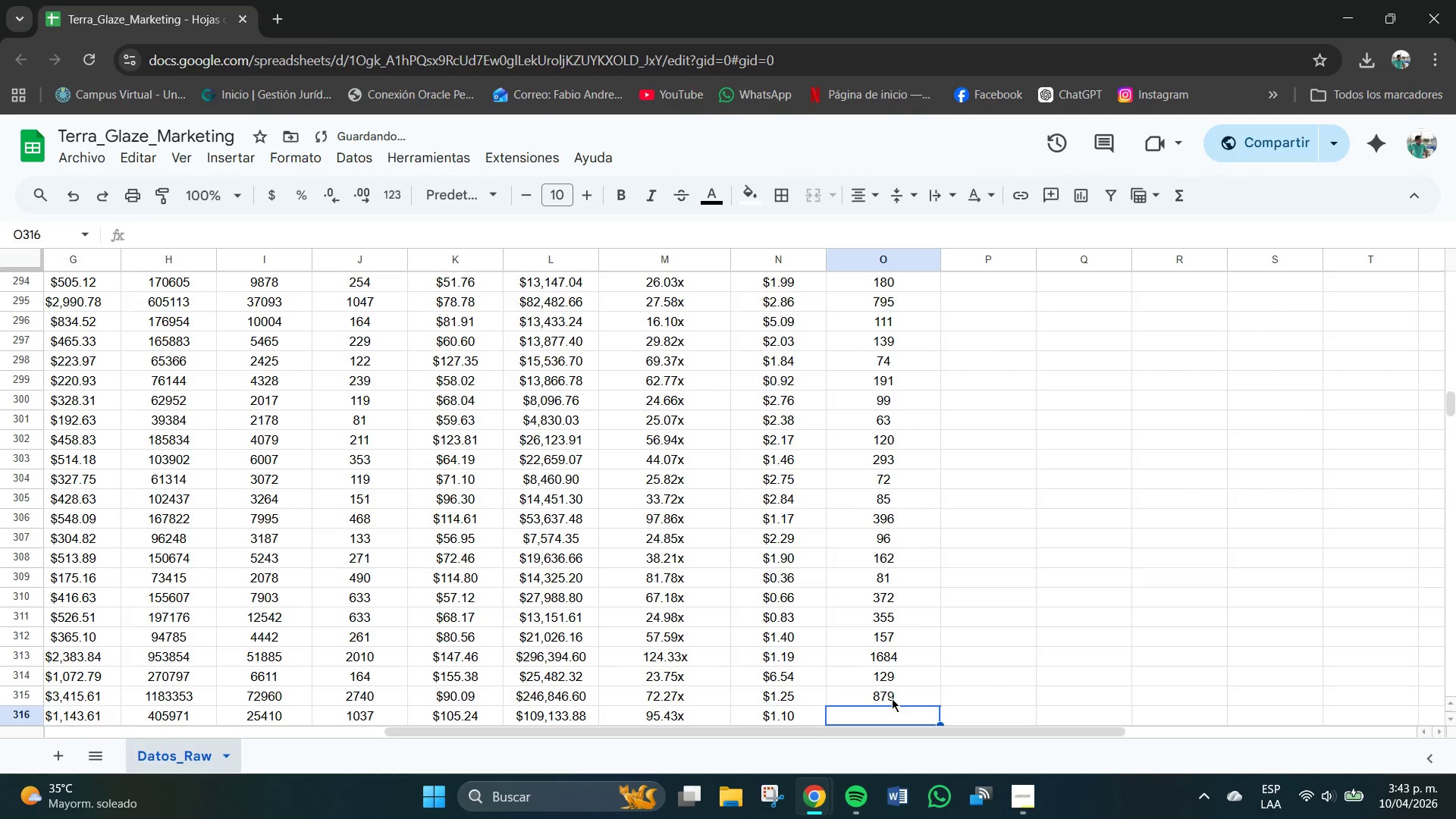 
key(Numpad7)
 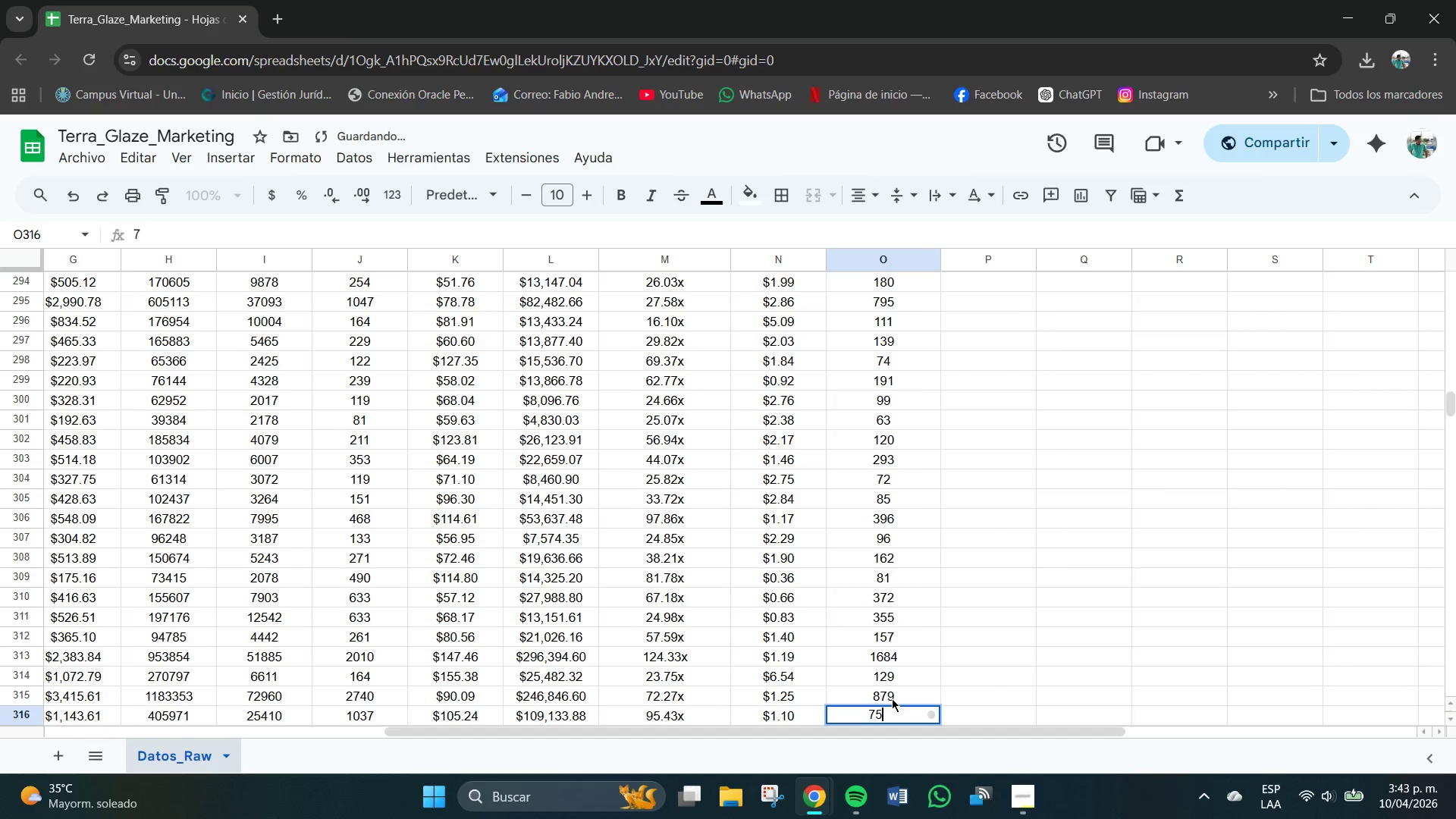 
key(Numpad5)
 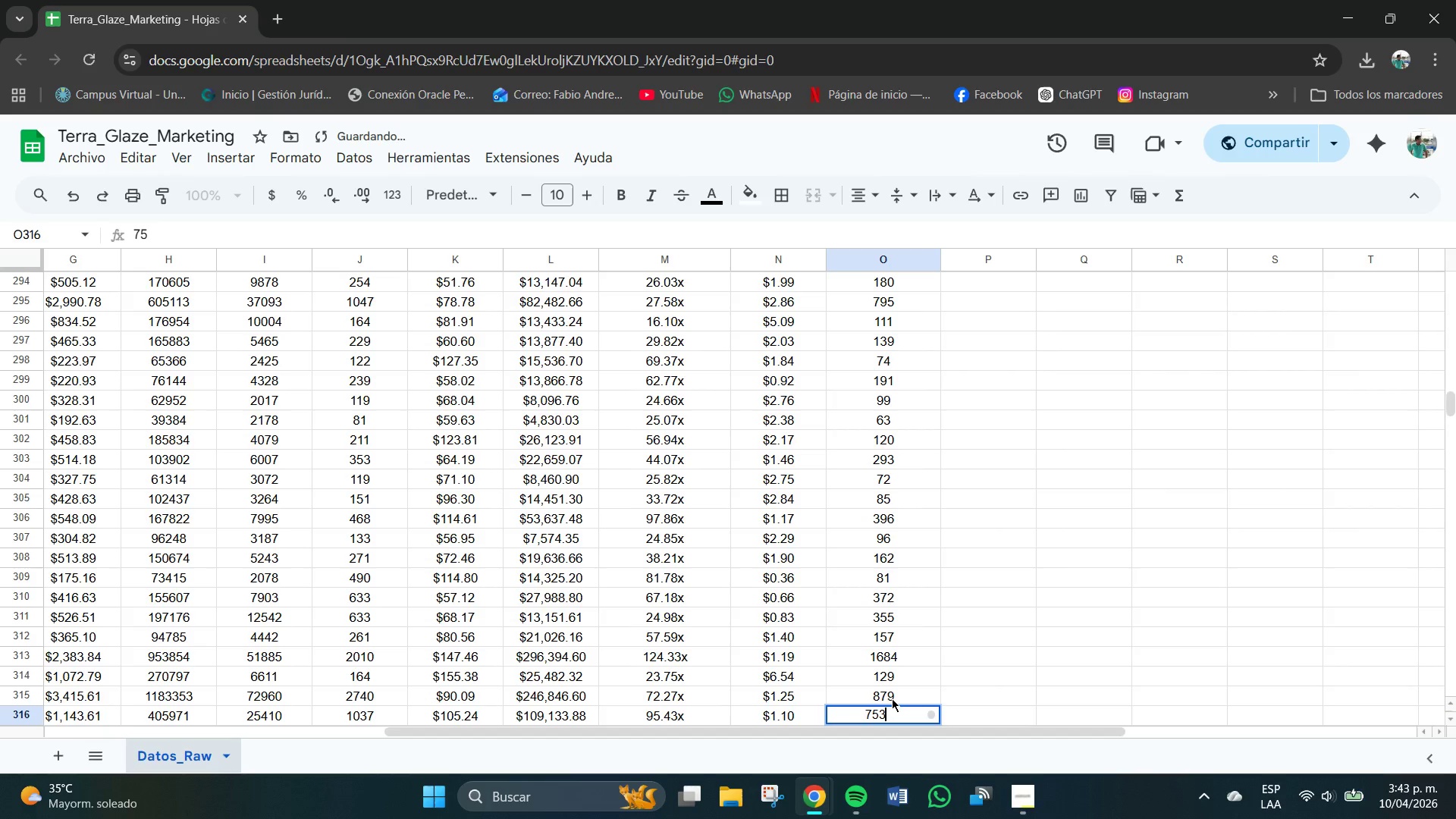 
key(Numpad3)
 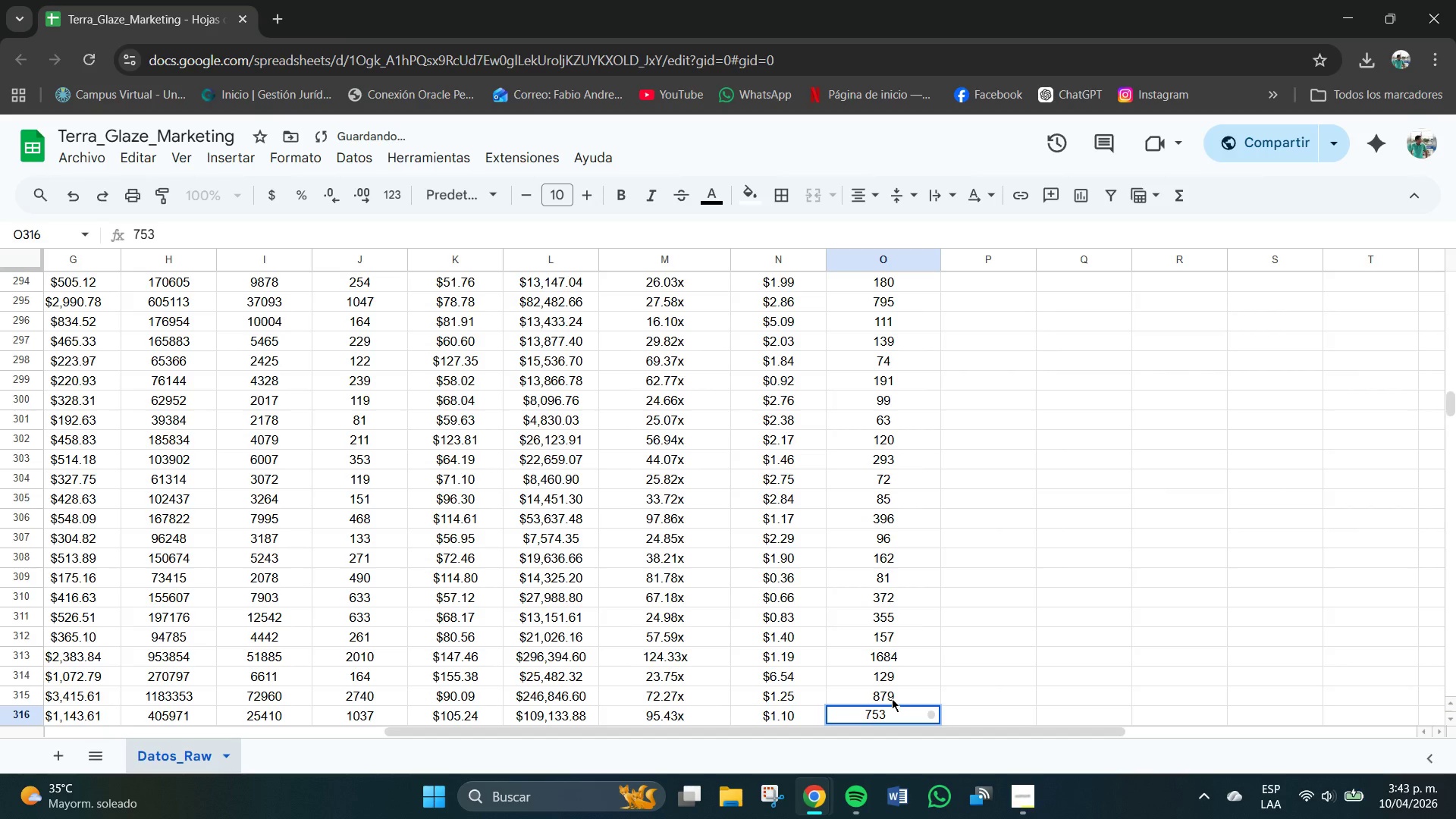 
key(NumpadEnter)
 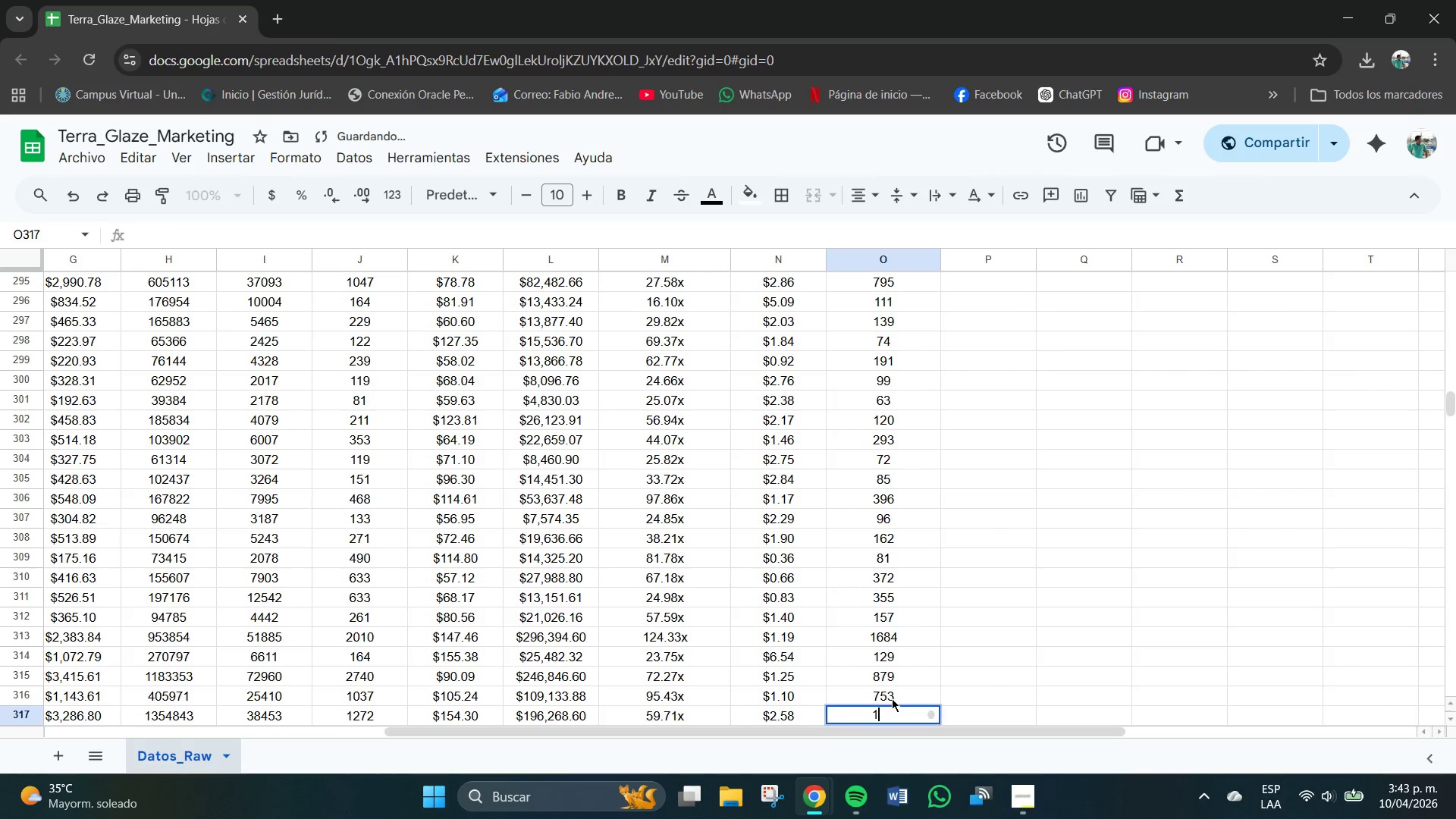 
key(Numpad1)
 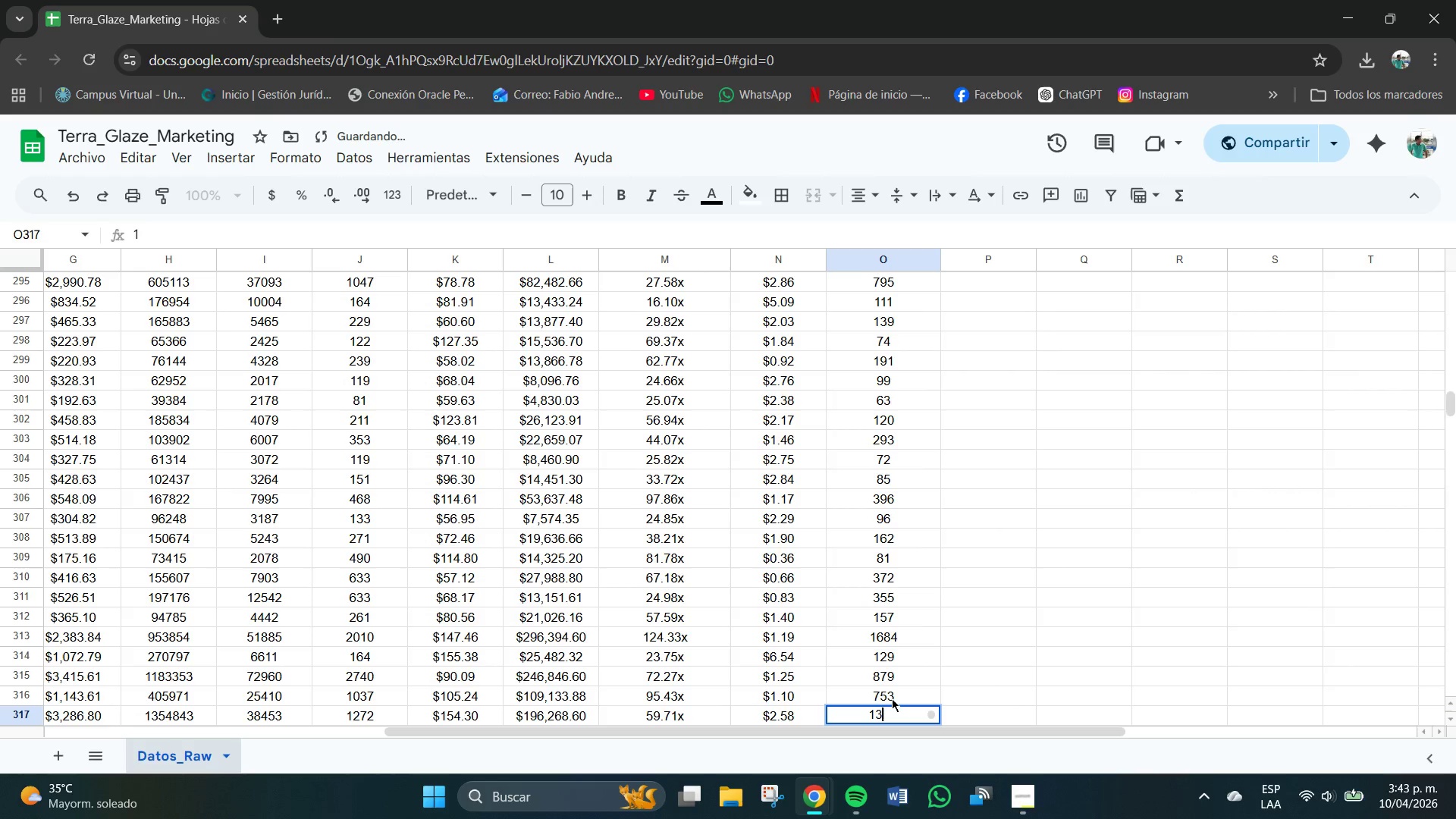 
key(Numpad3)
 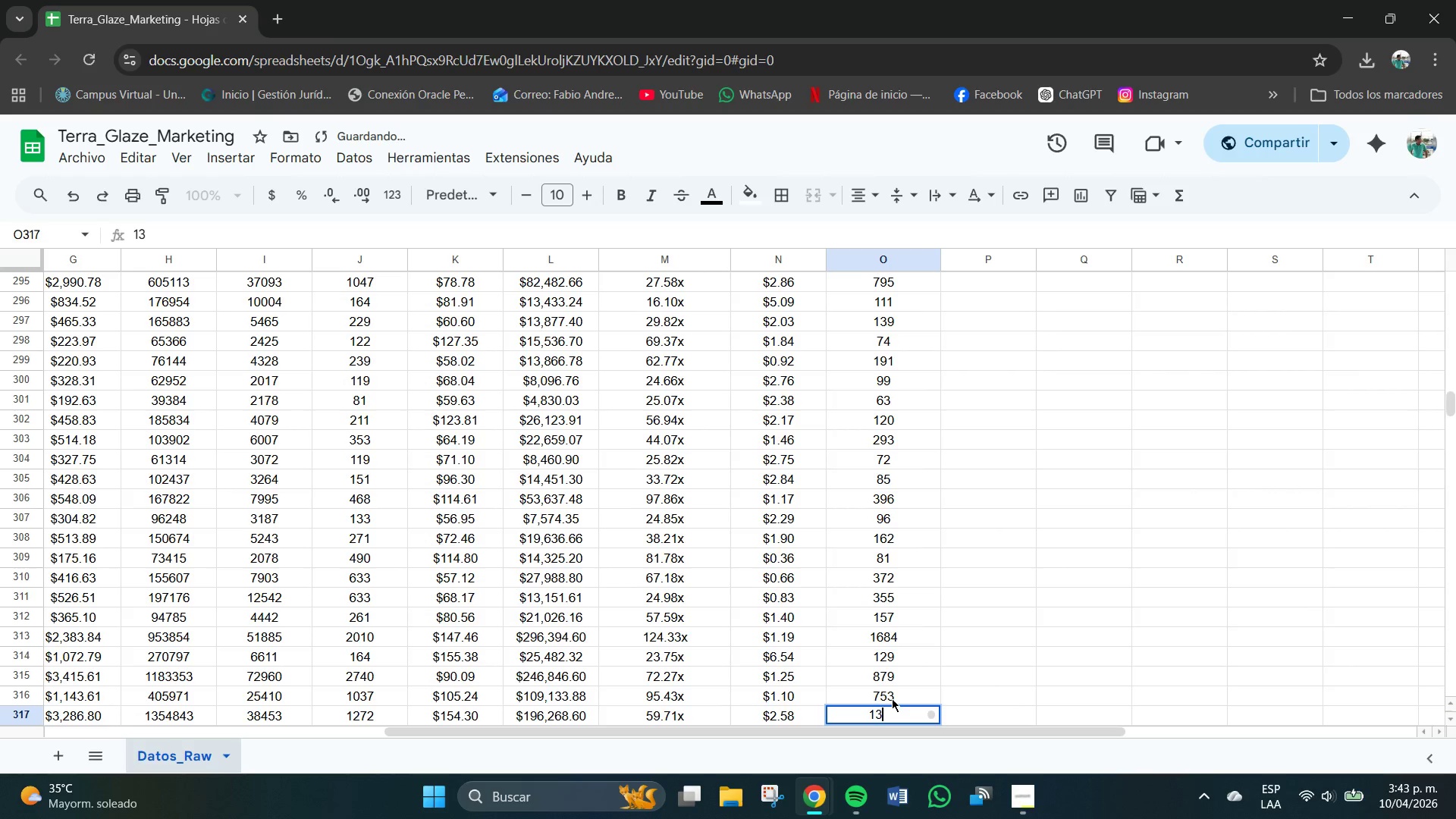 
key(Numpad4)
 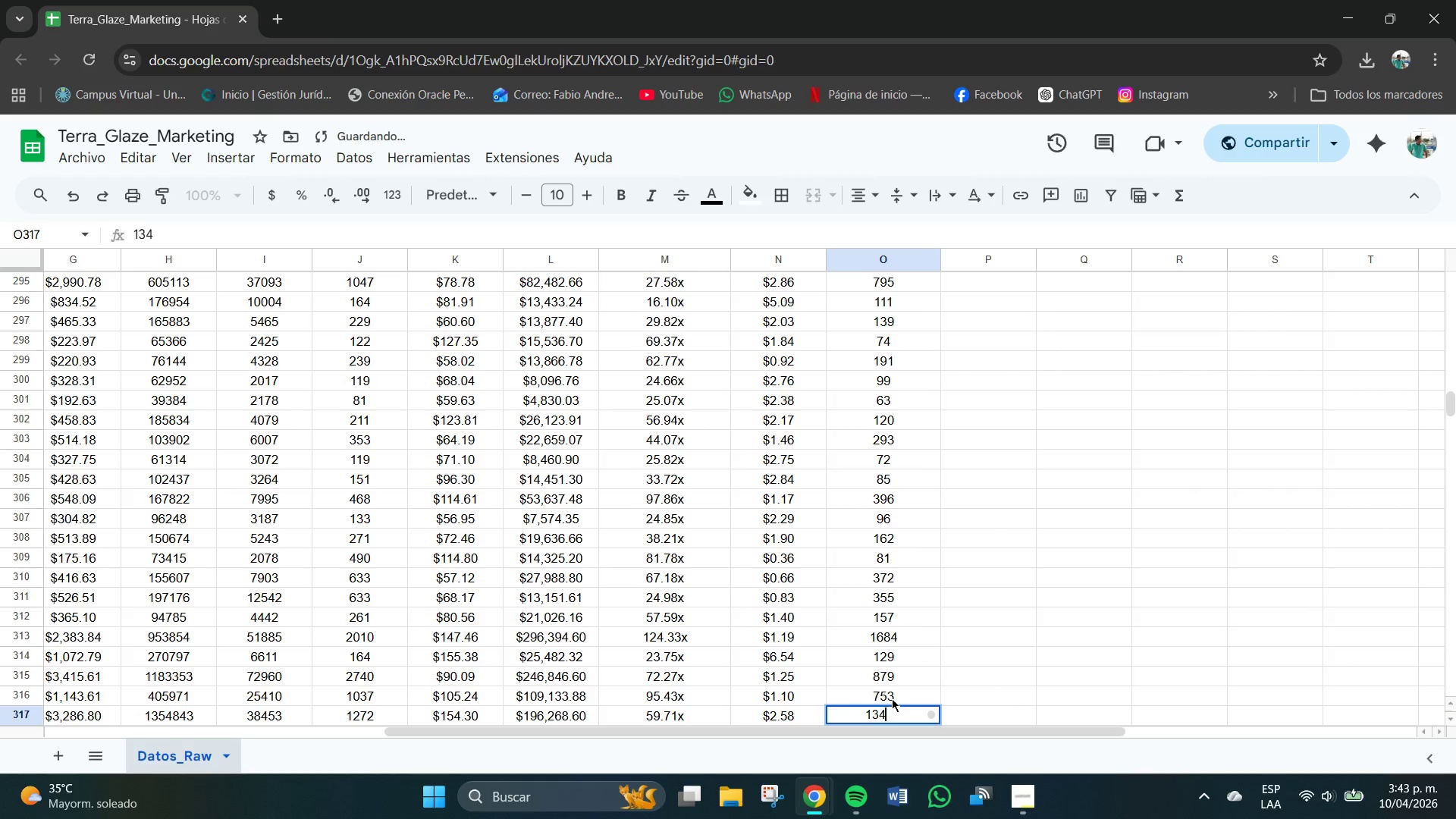 
key(Numpad1)
 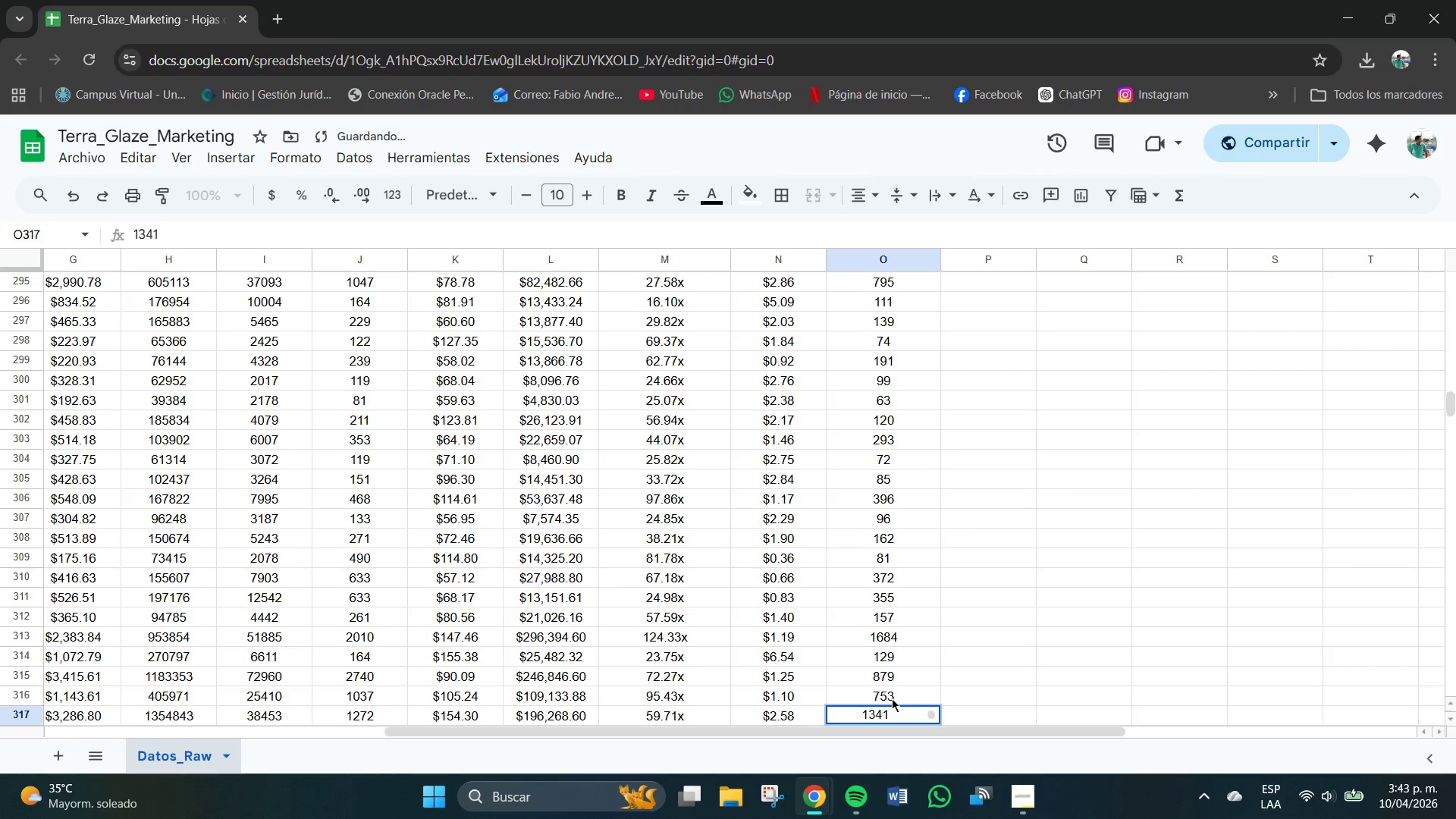 
key(NumpadEnter)
 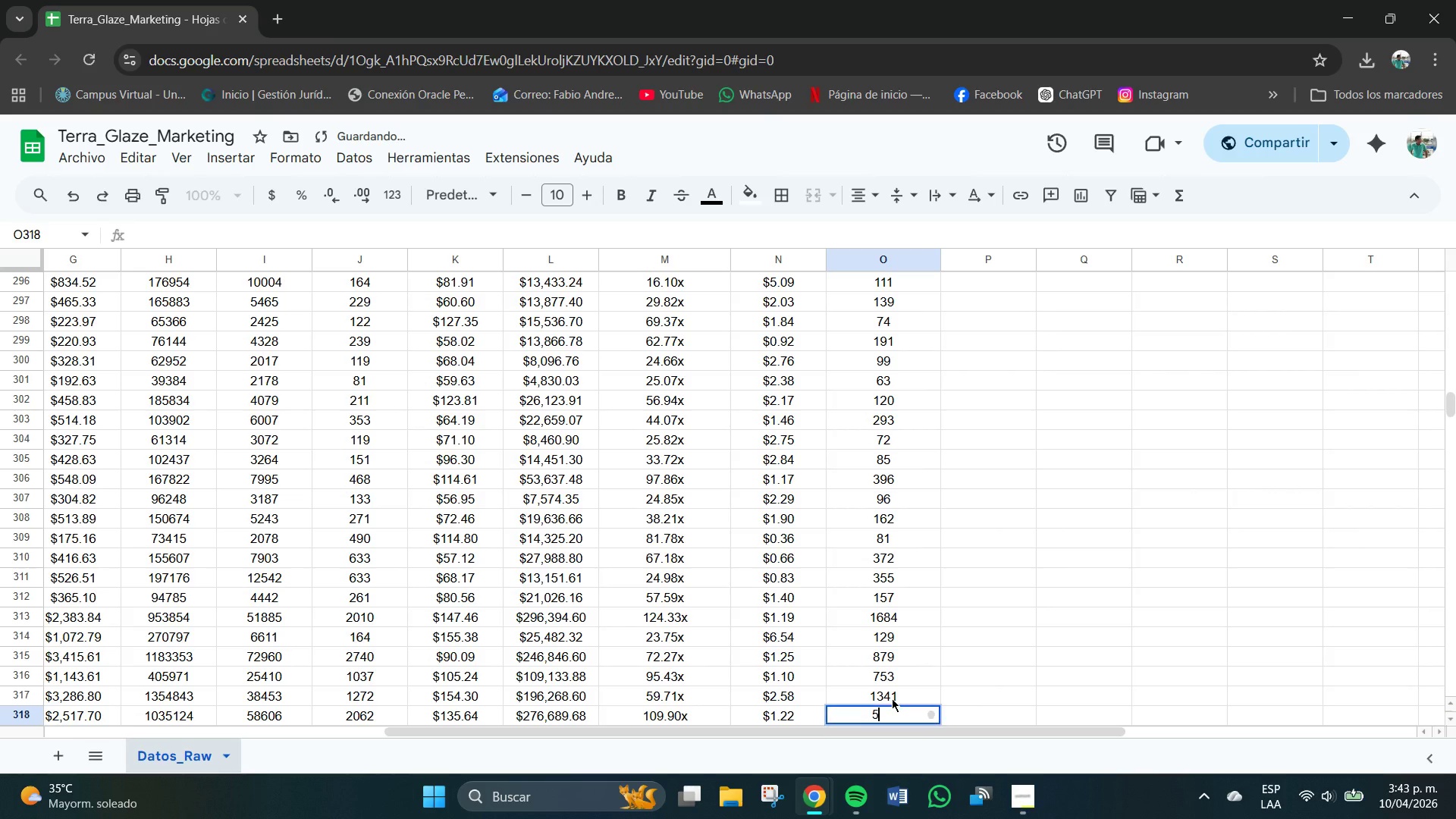 
key(Numpad5)
 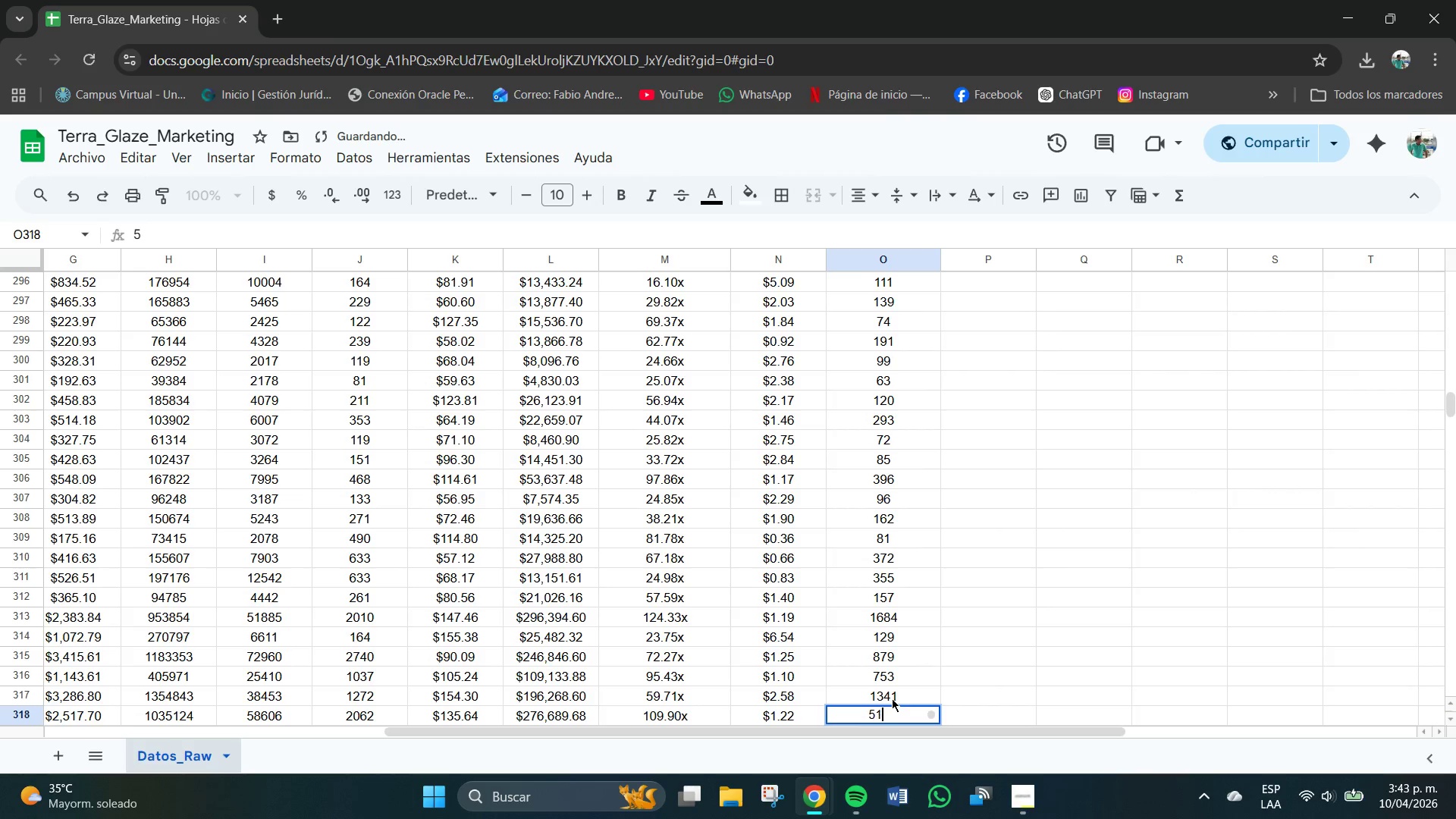 
key(Numpad1)
 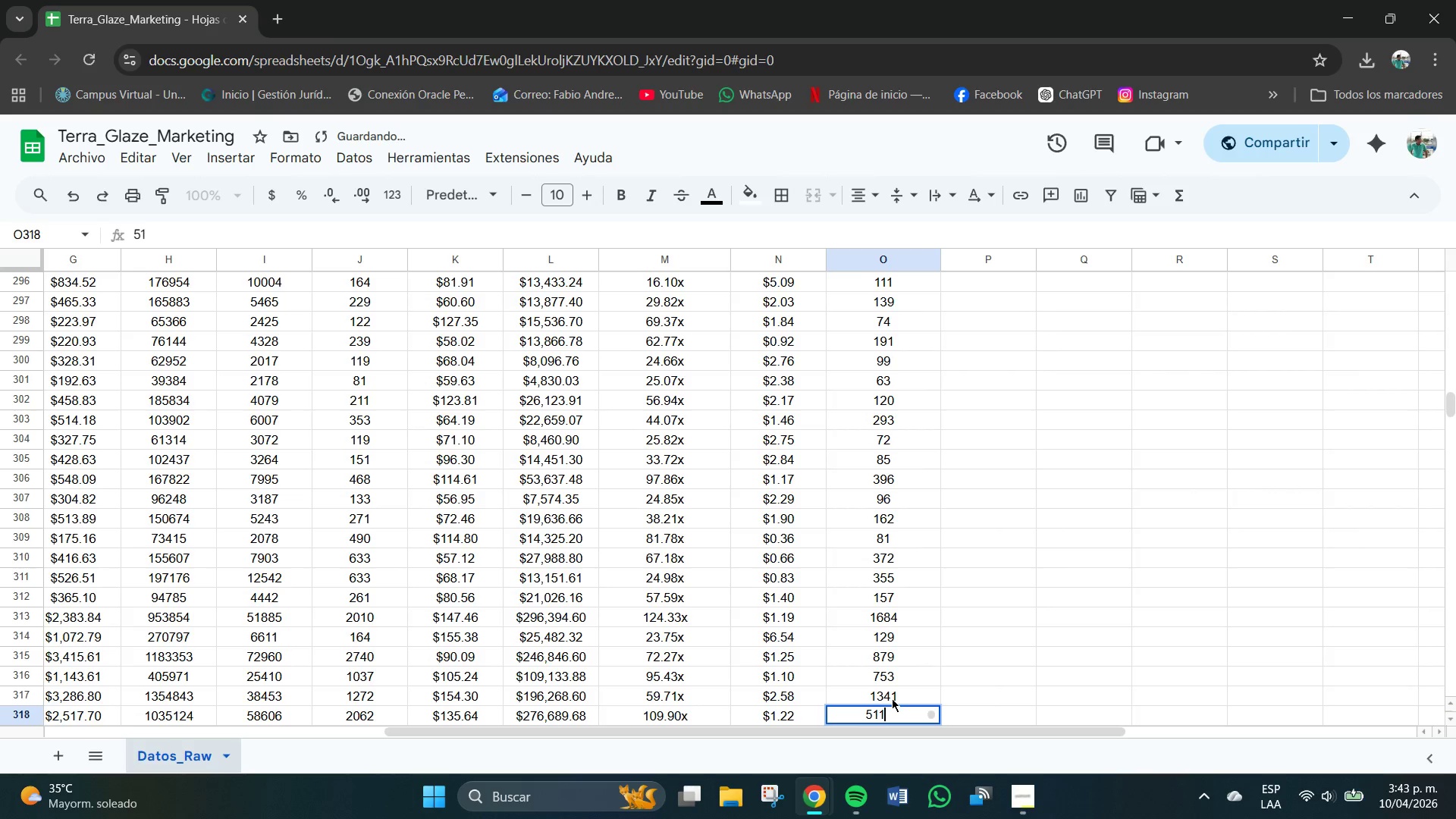 
key(Numpad1)
 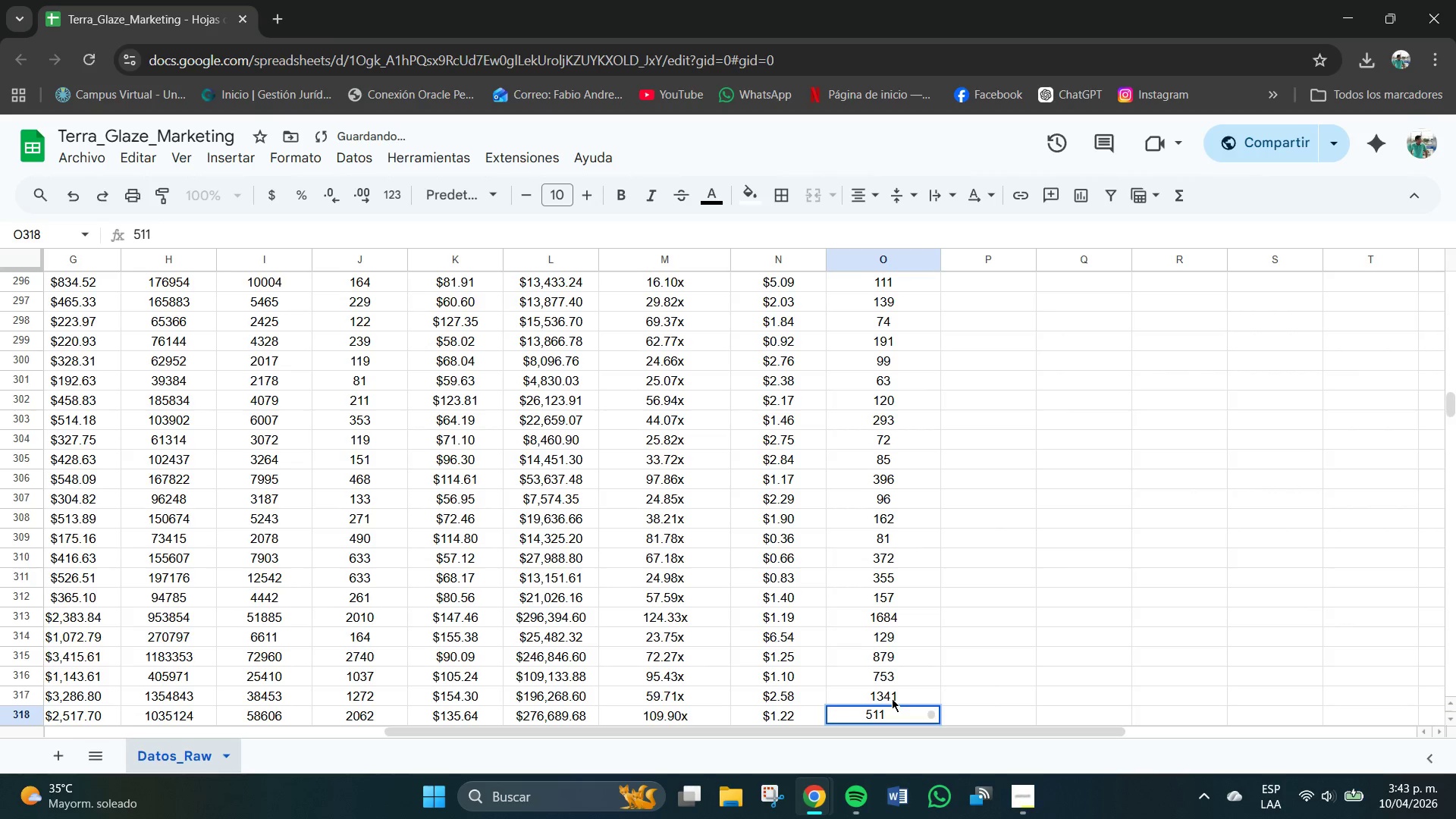 
key(NumpadEnter)
 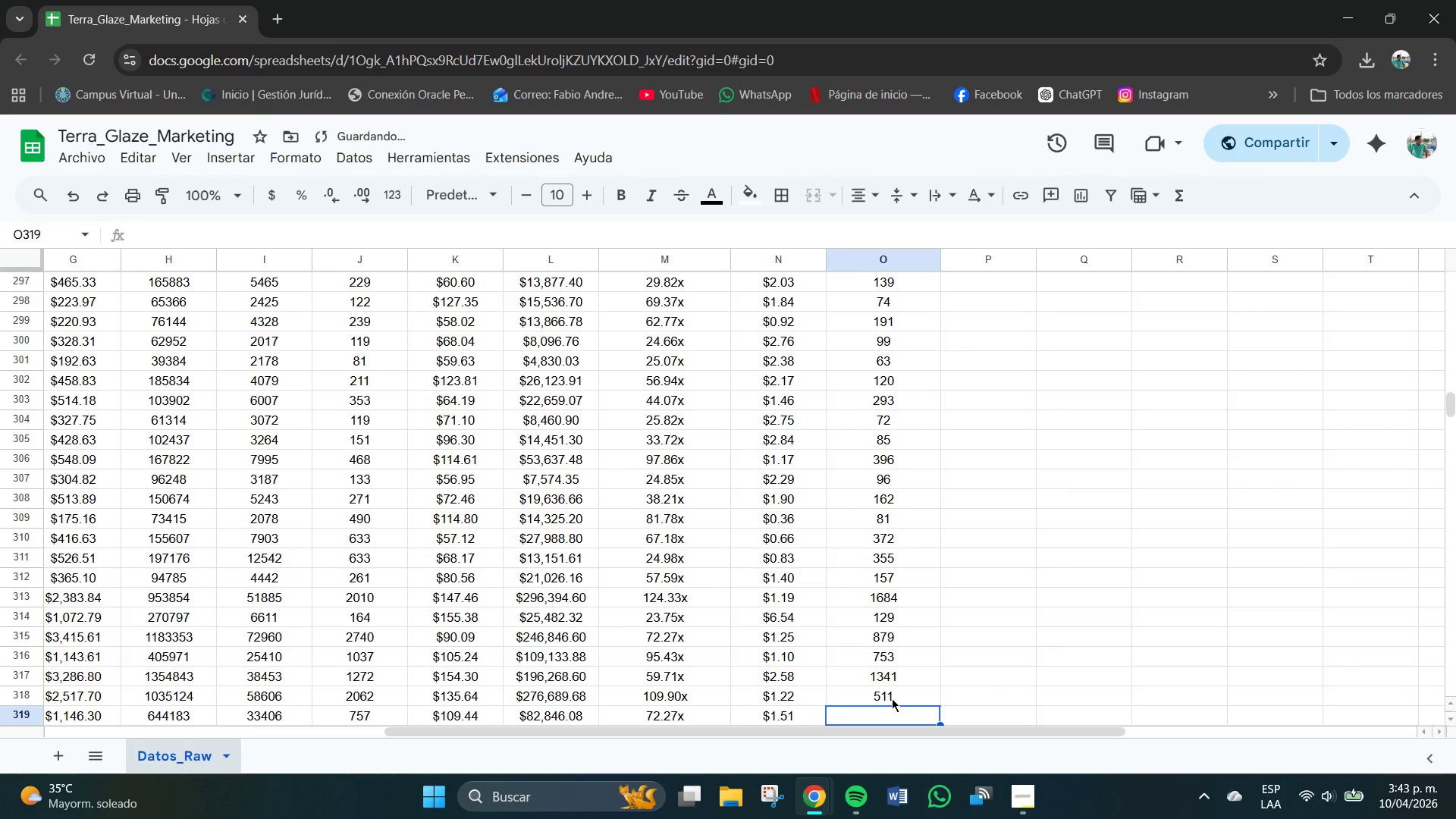 
key(Numpad5)
 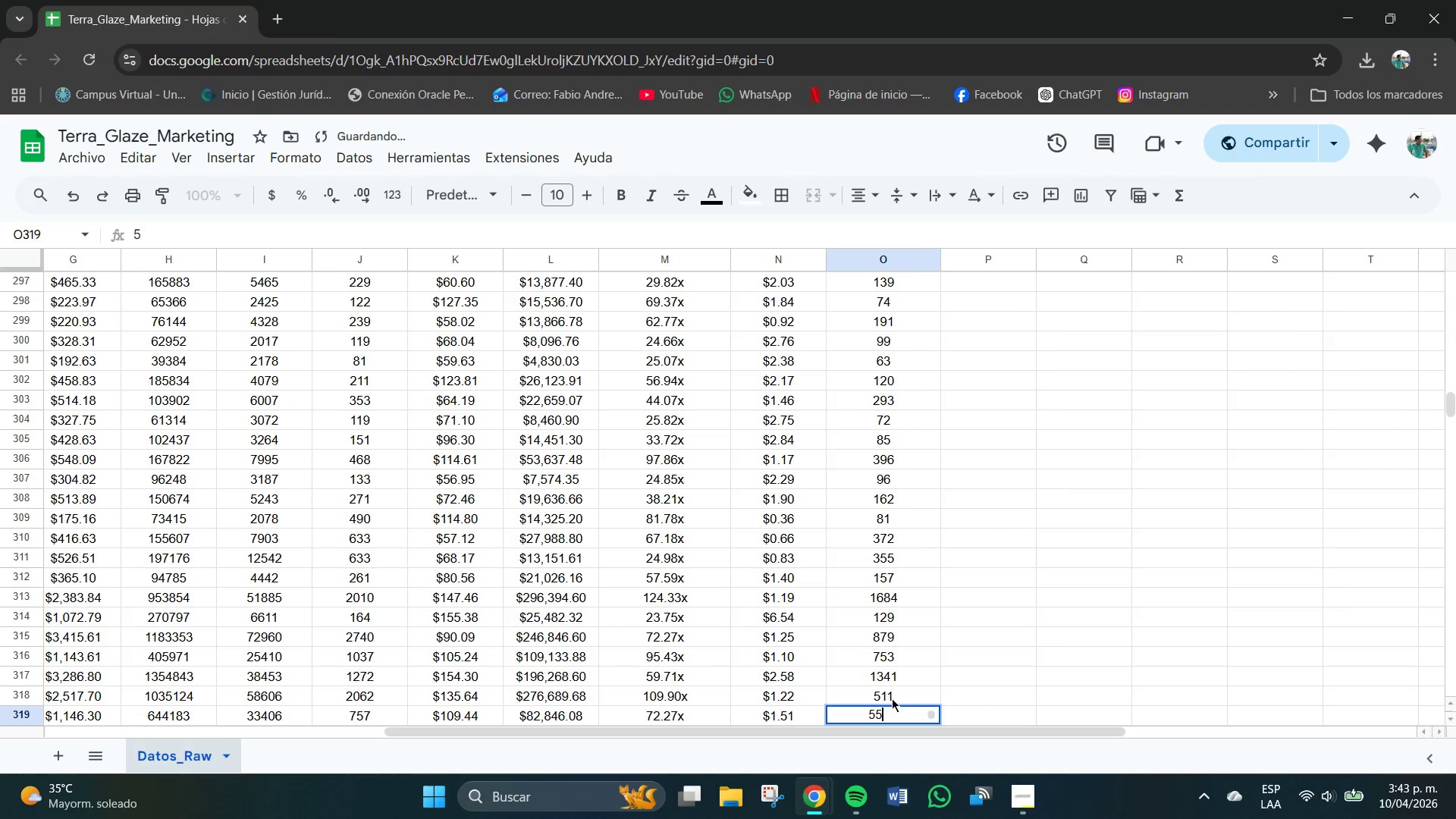 
key(Numpad5)
 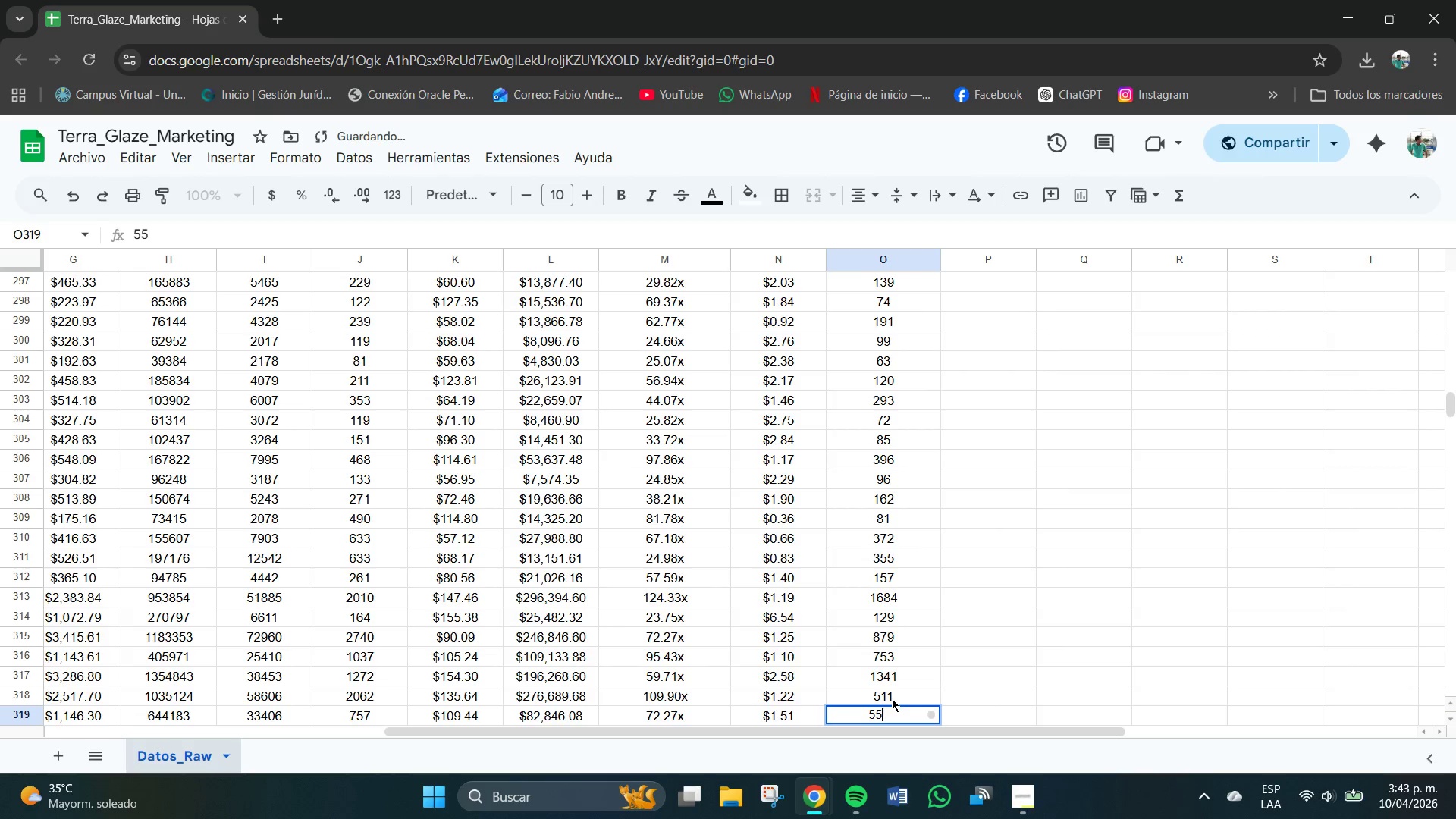 
key(Numpad6)
 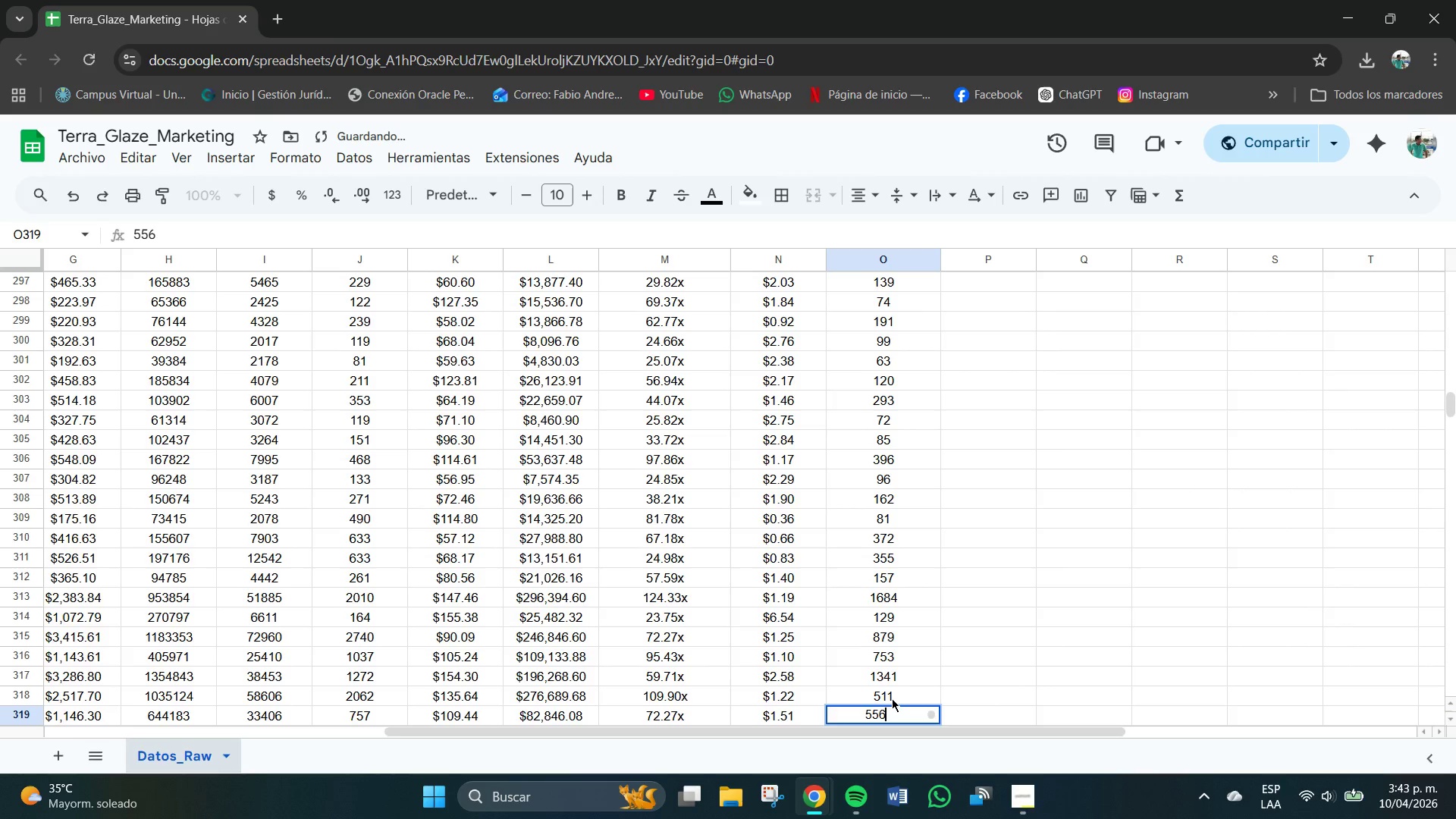 
key(NumpadEnter)
 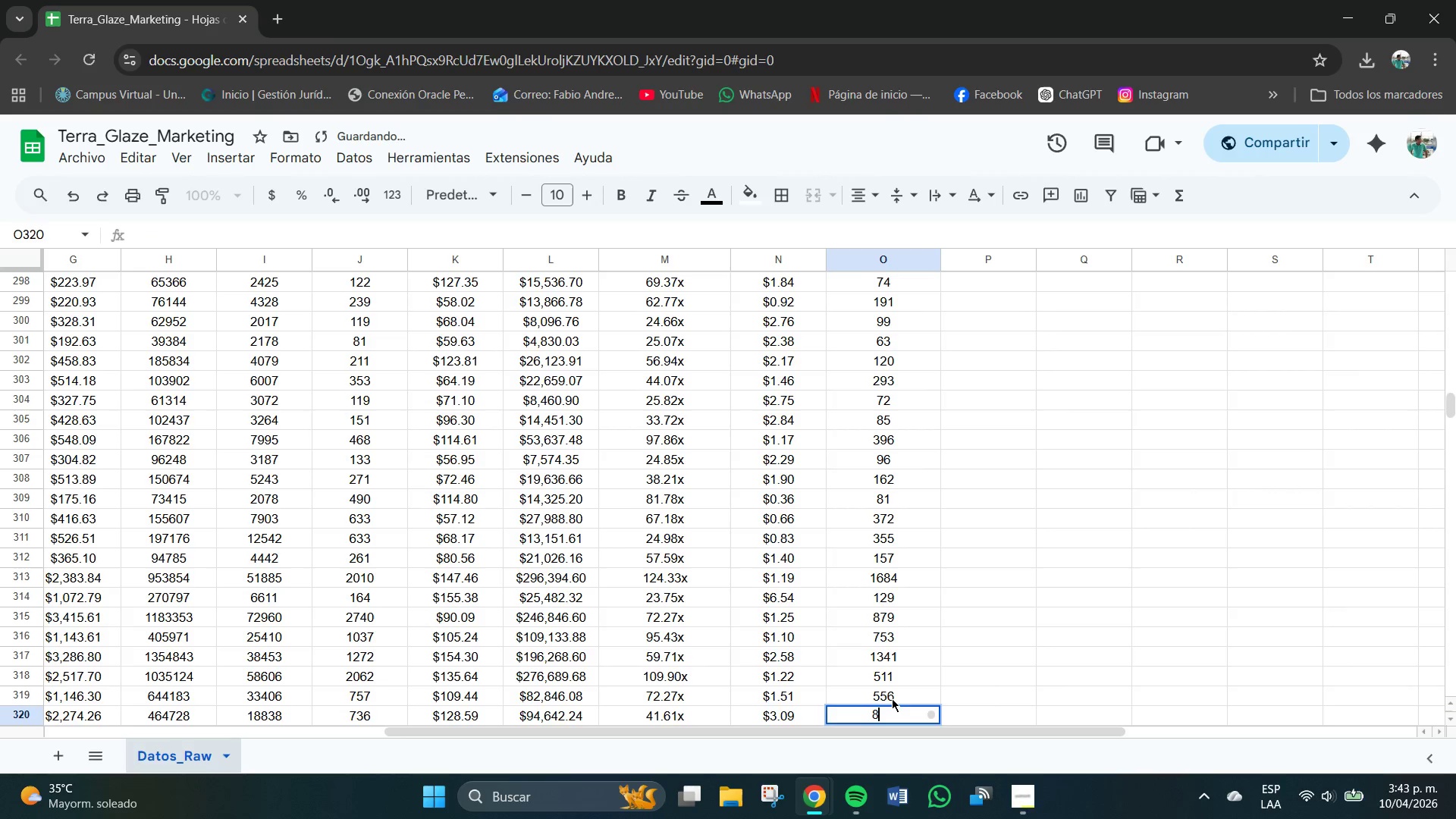 
key(Numpad8)
 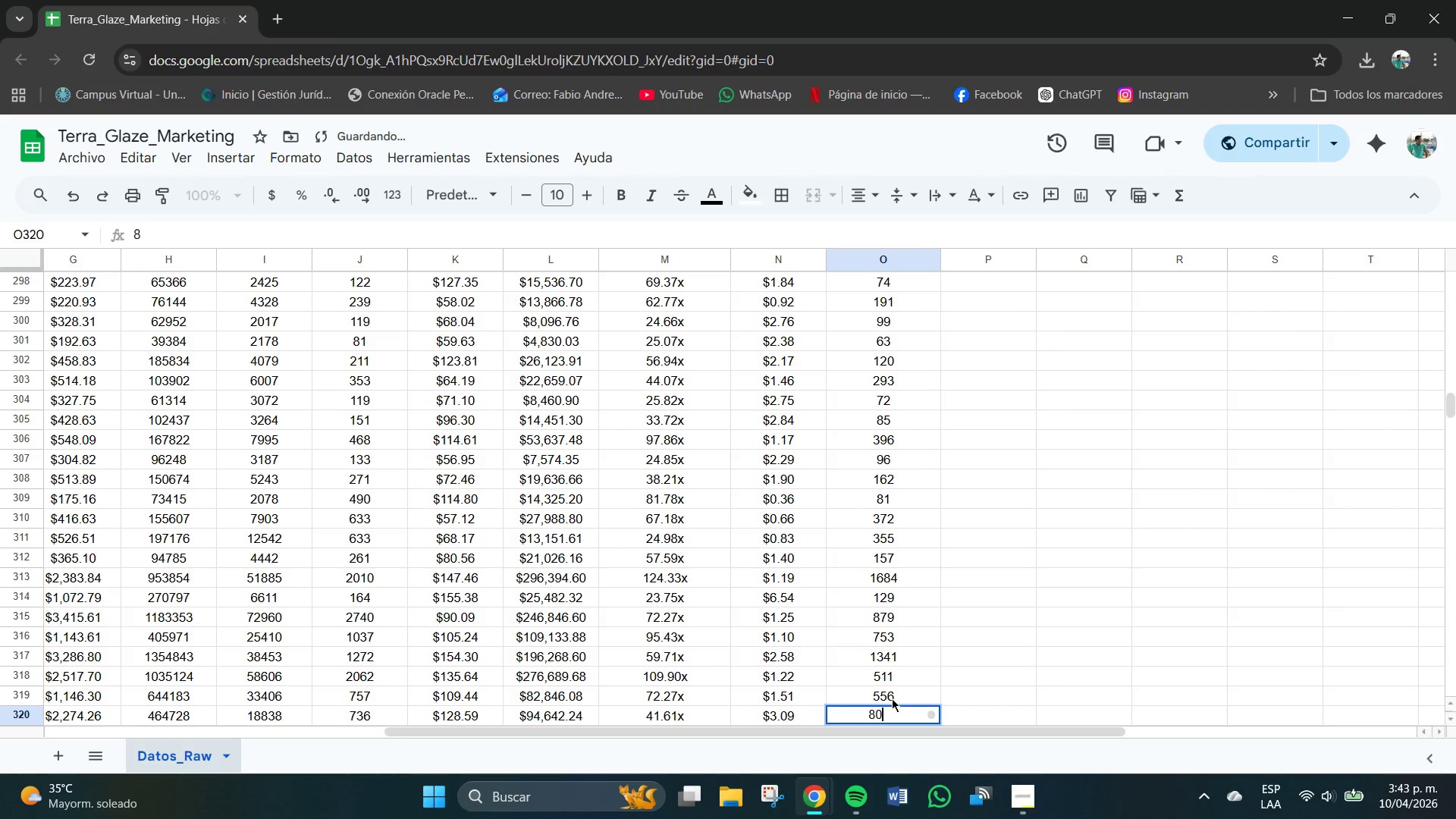 
key(Numpad0)
 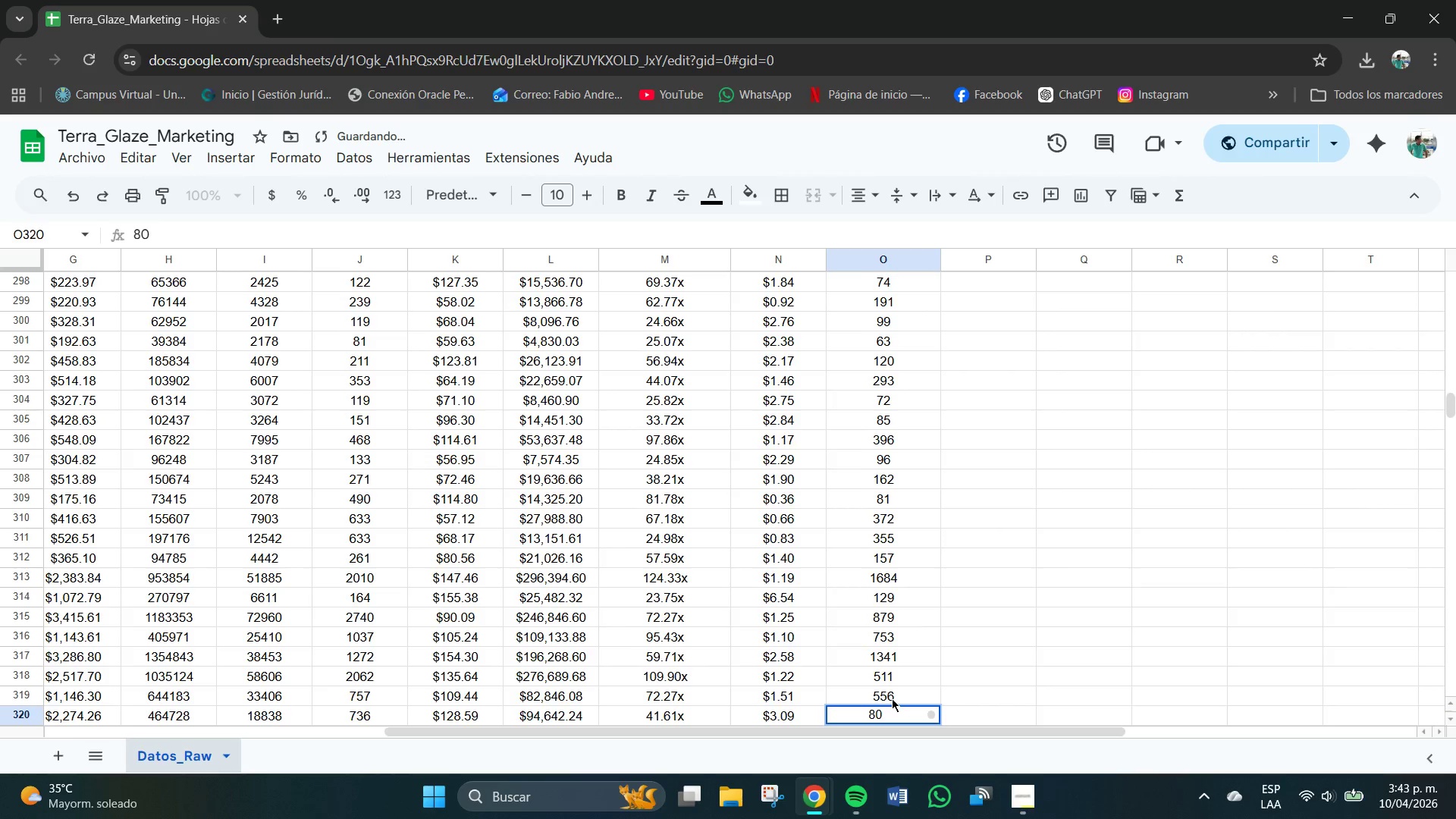 
key(NumpadEnter)
 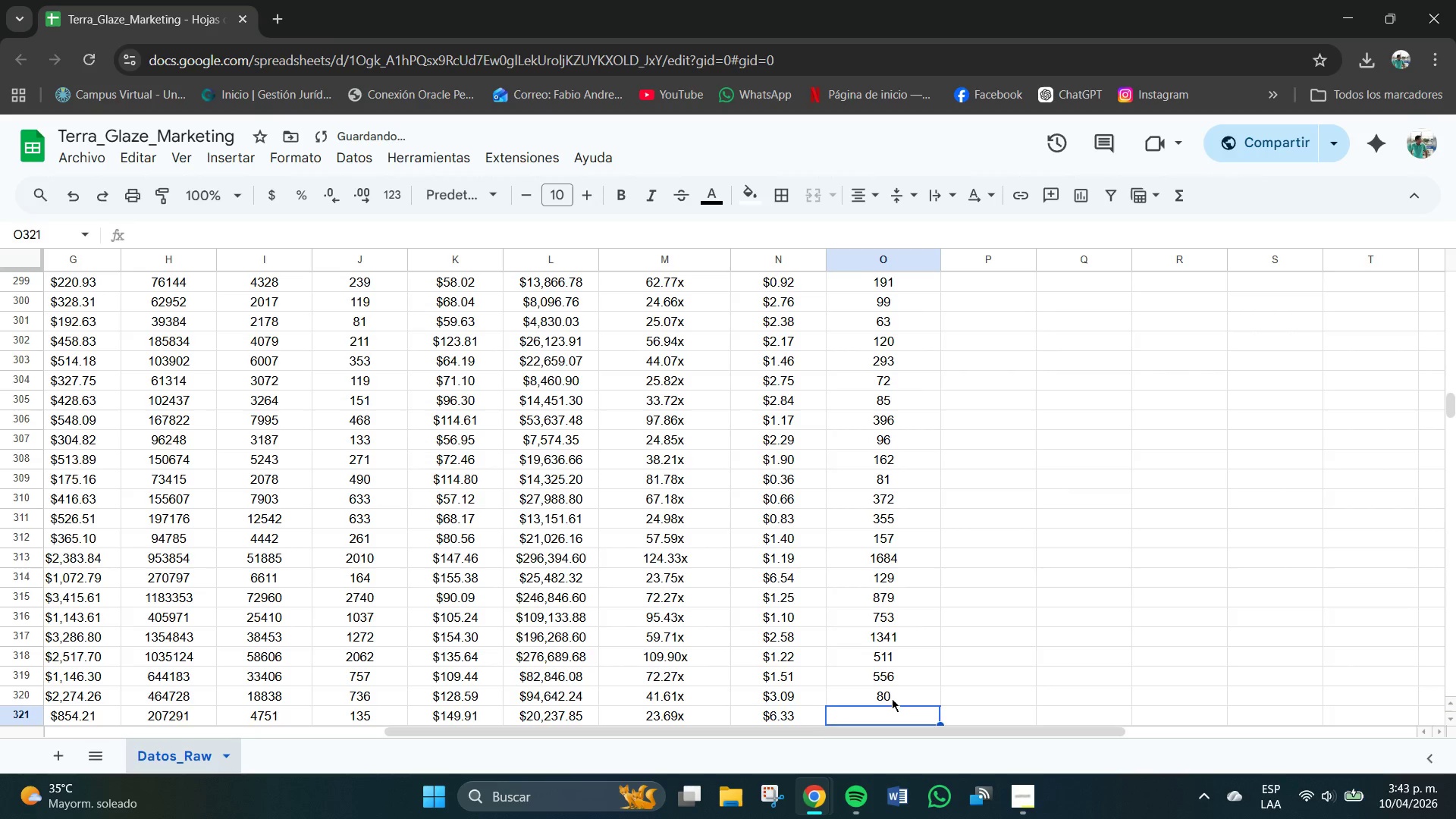 
key(Numpad2)
 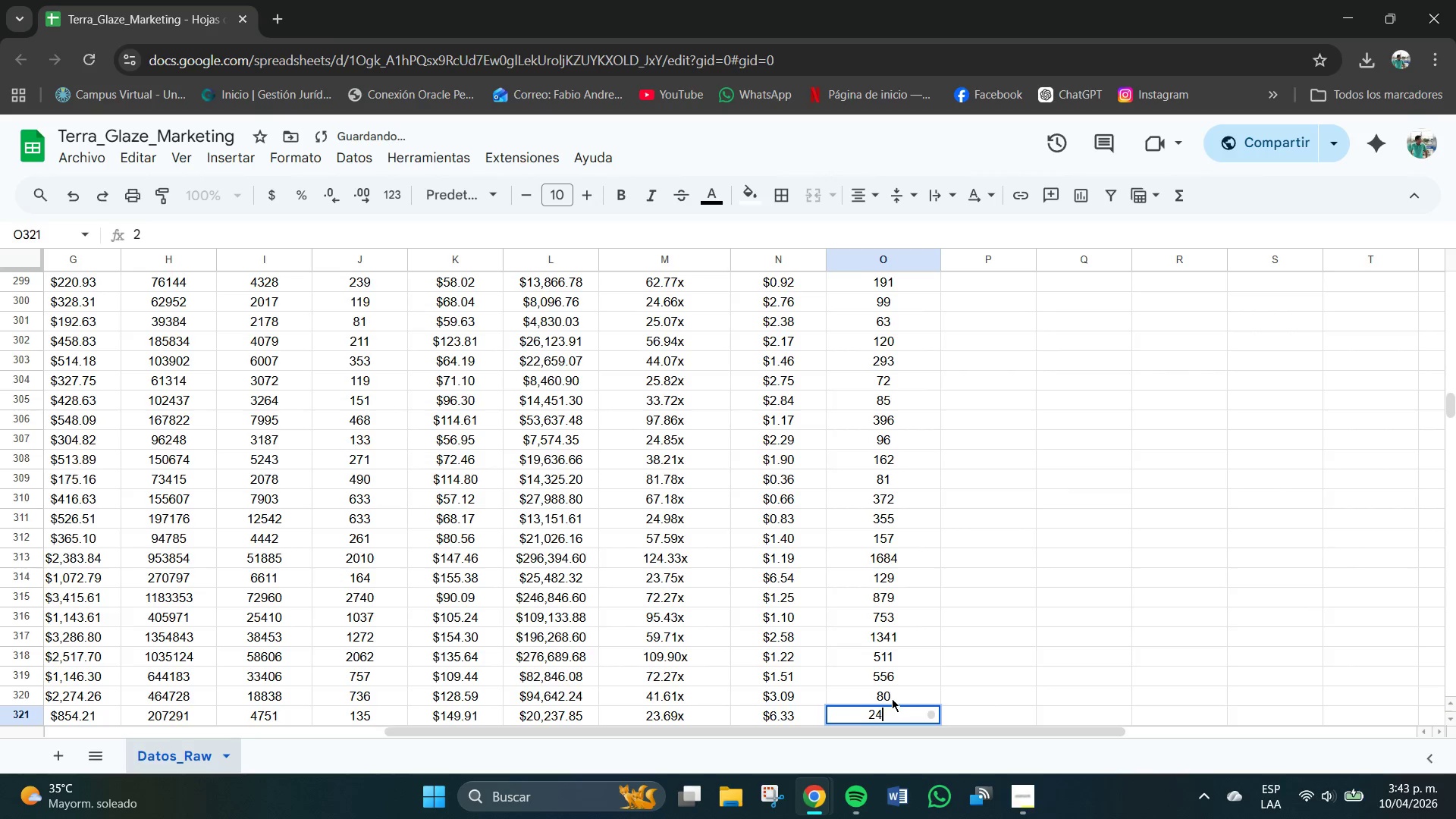 
key(Numpad4)
 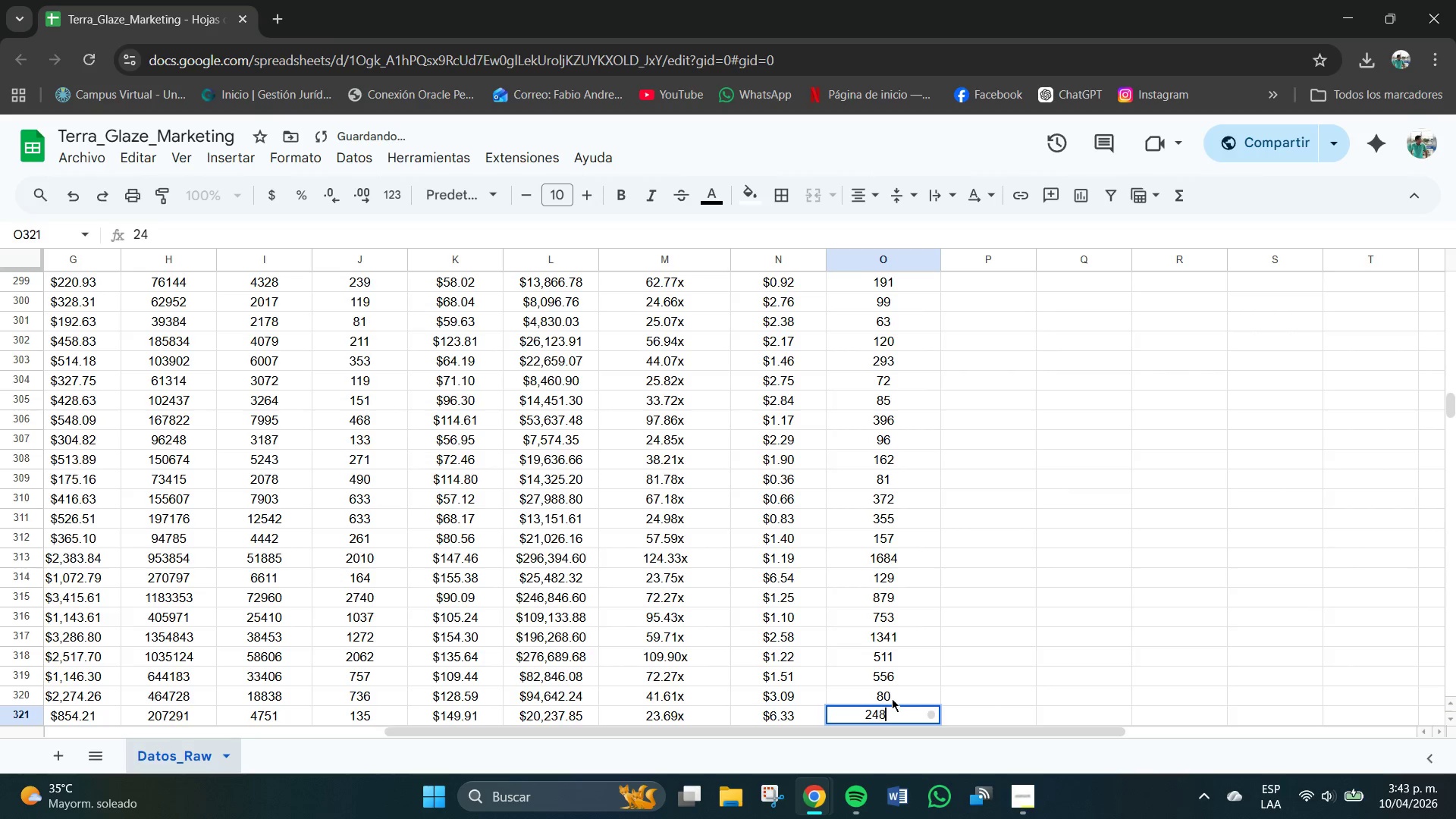 
key(Numpad8)
 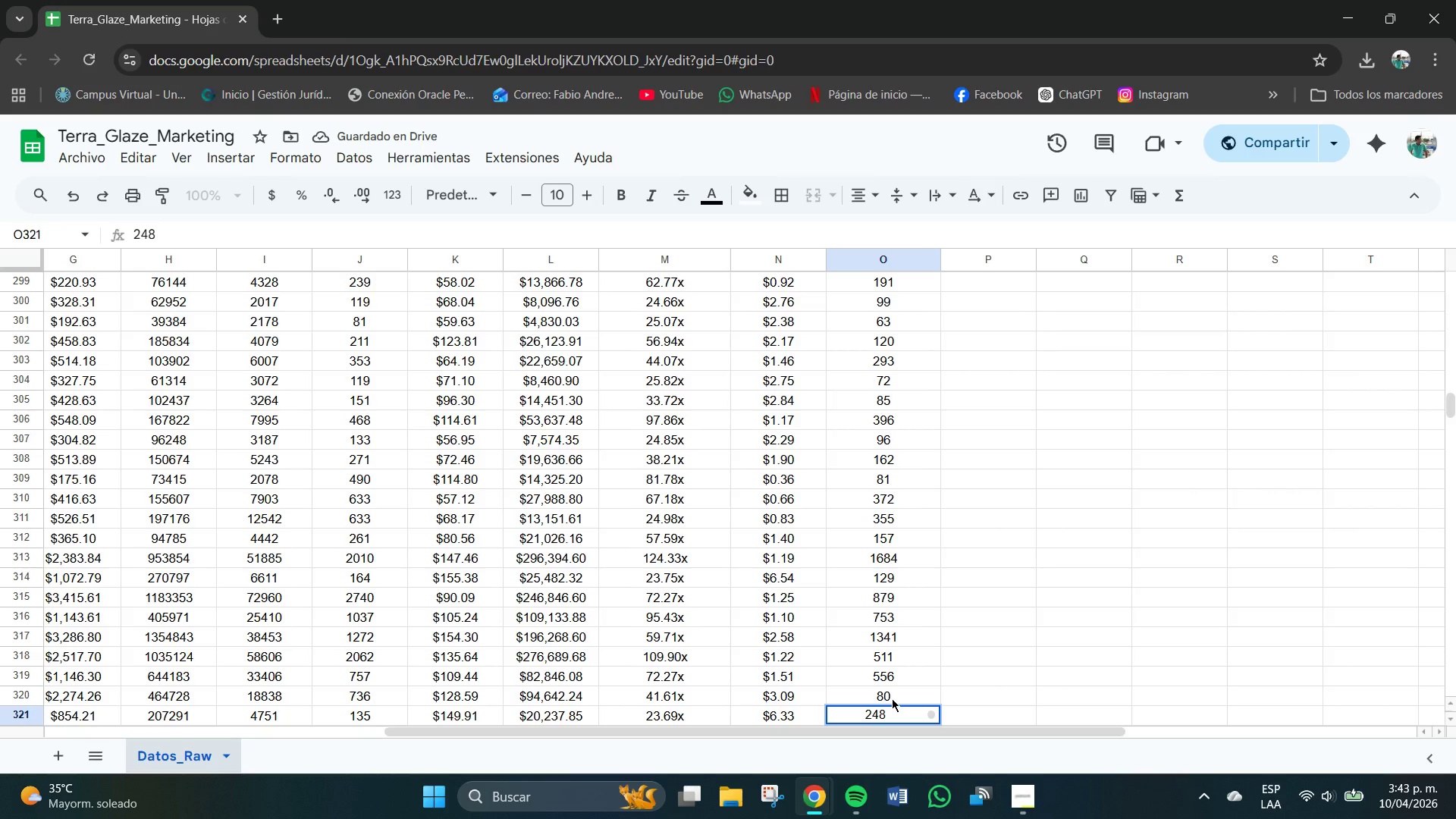 
key(Backspace)
 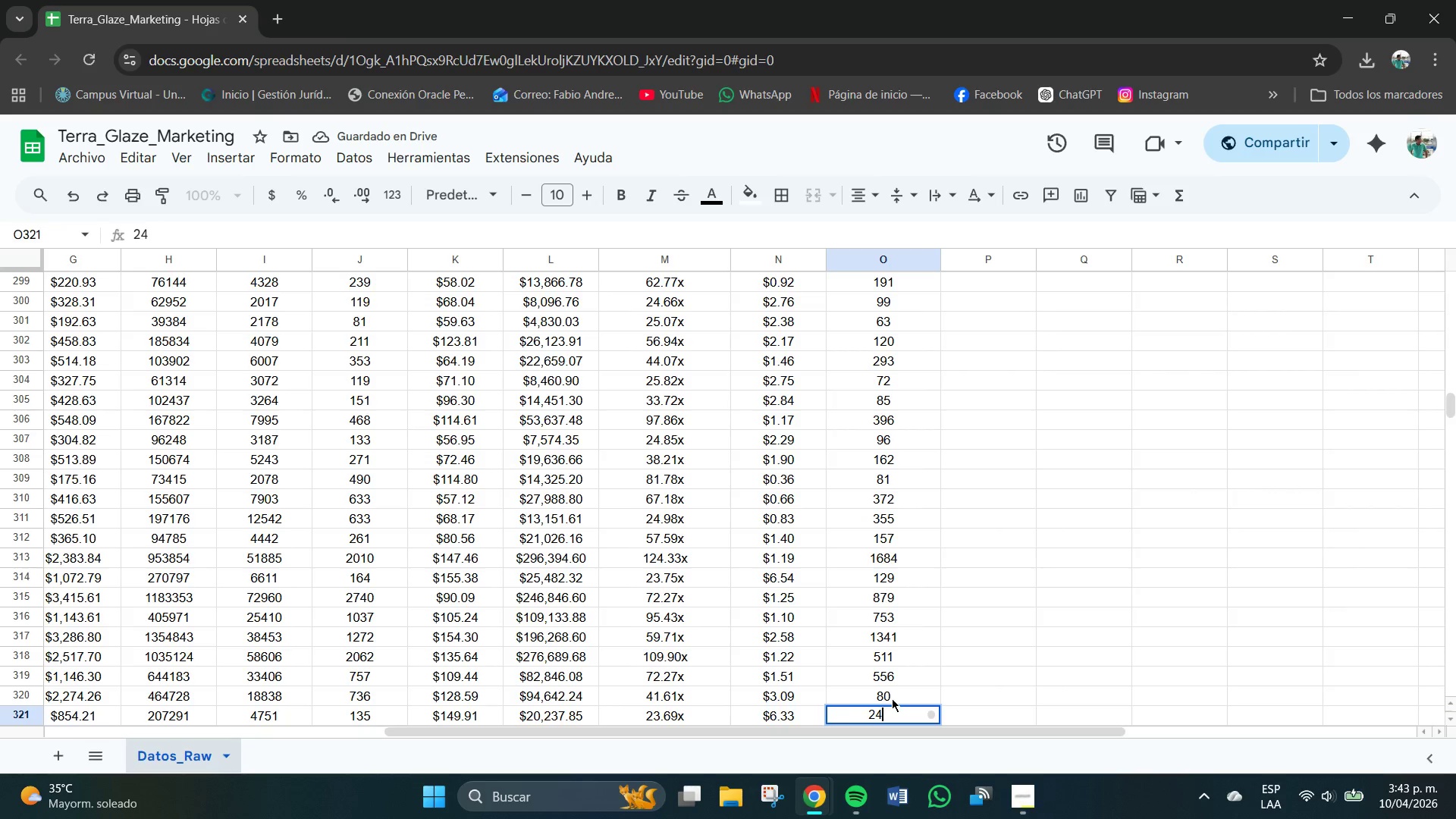 
key(Backspace)
 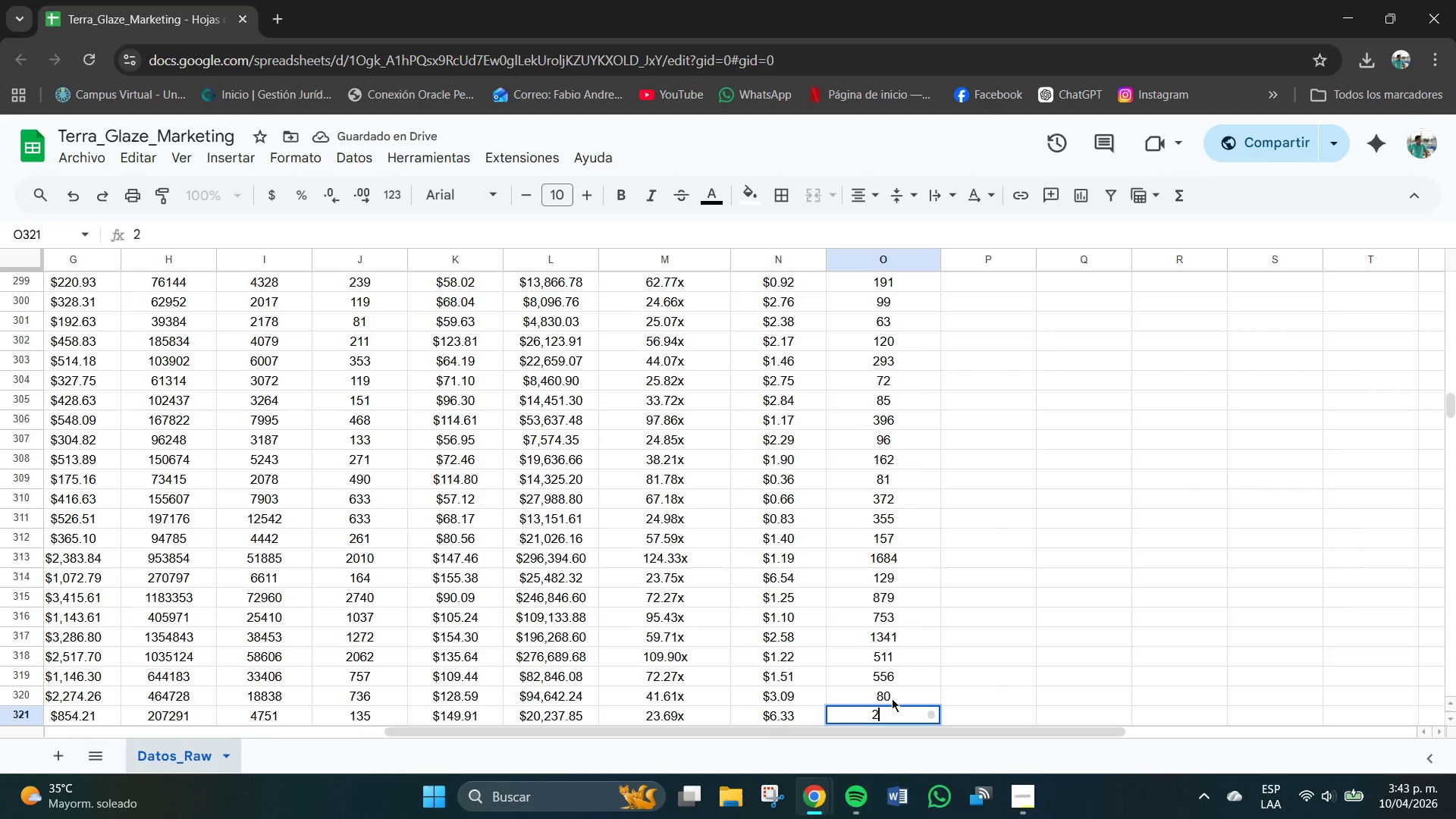 
key(Backspace)
 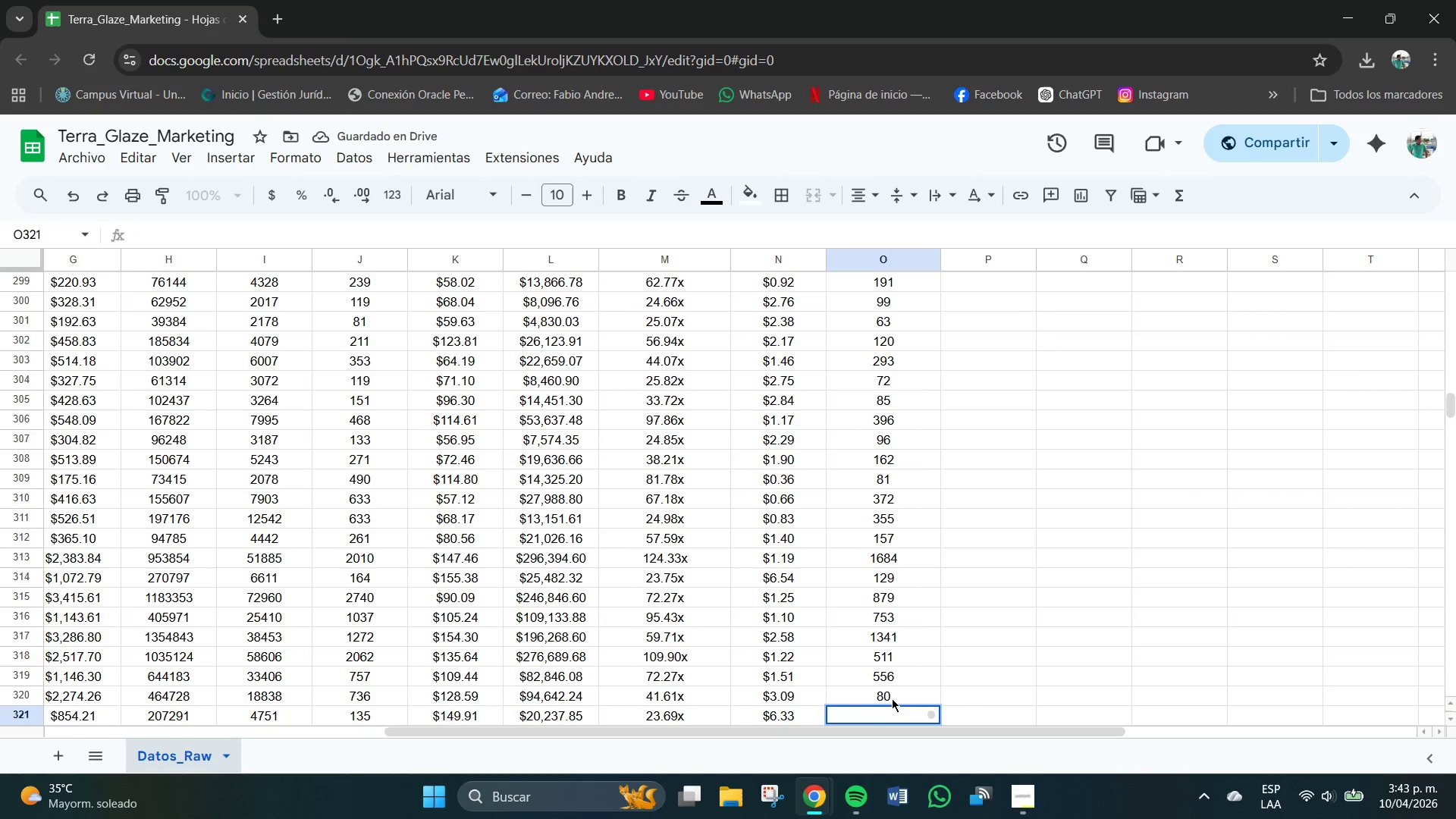 
key(Numpad4)
 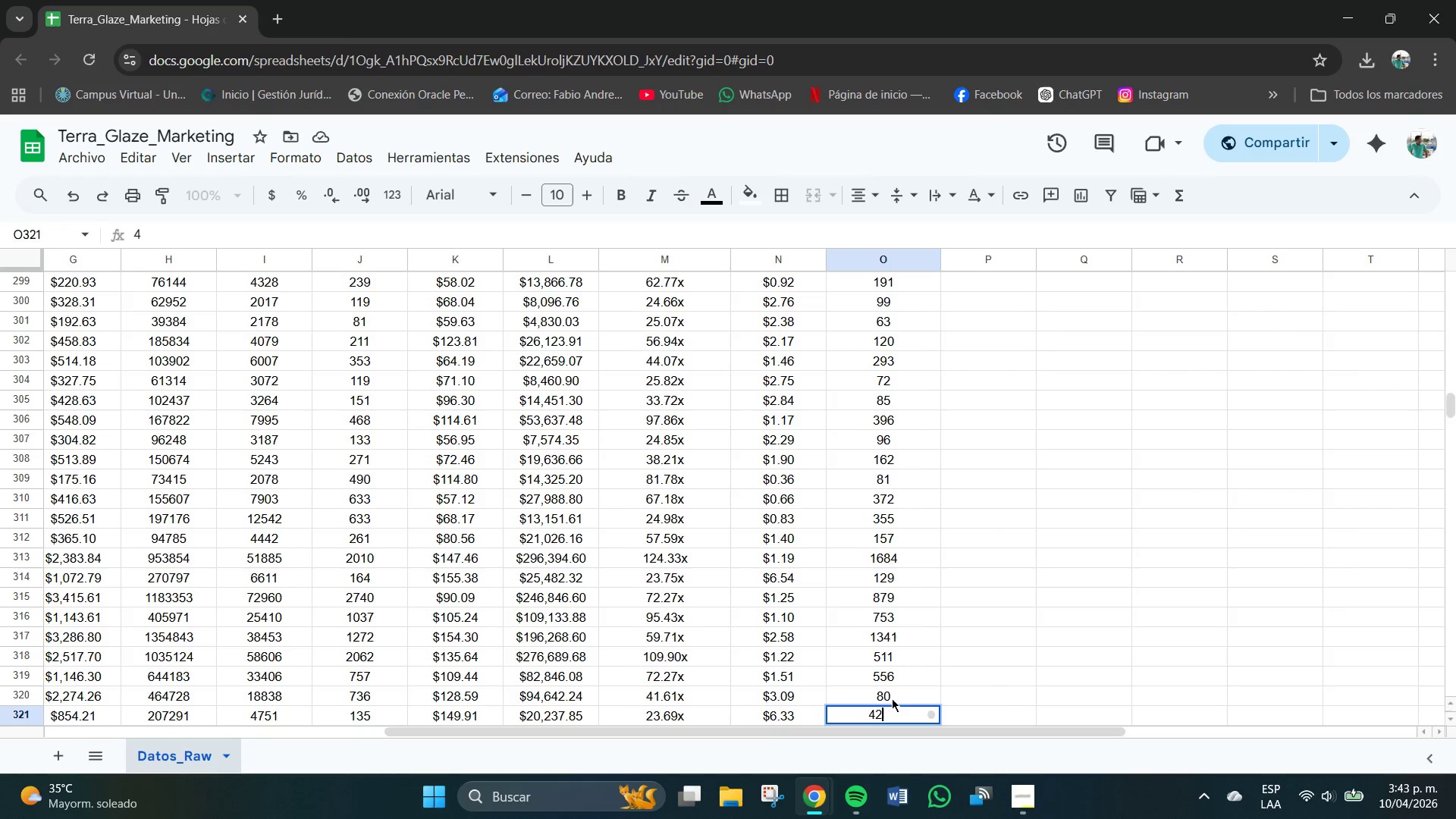 
key(Numpad2)
 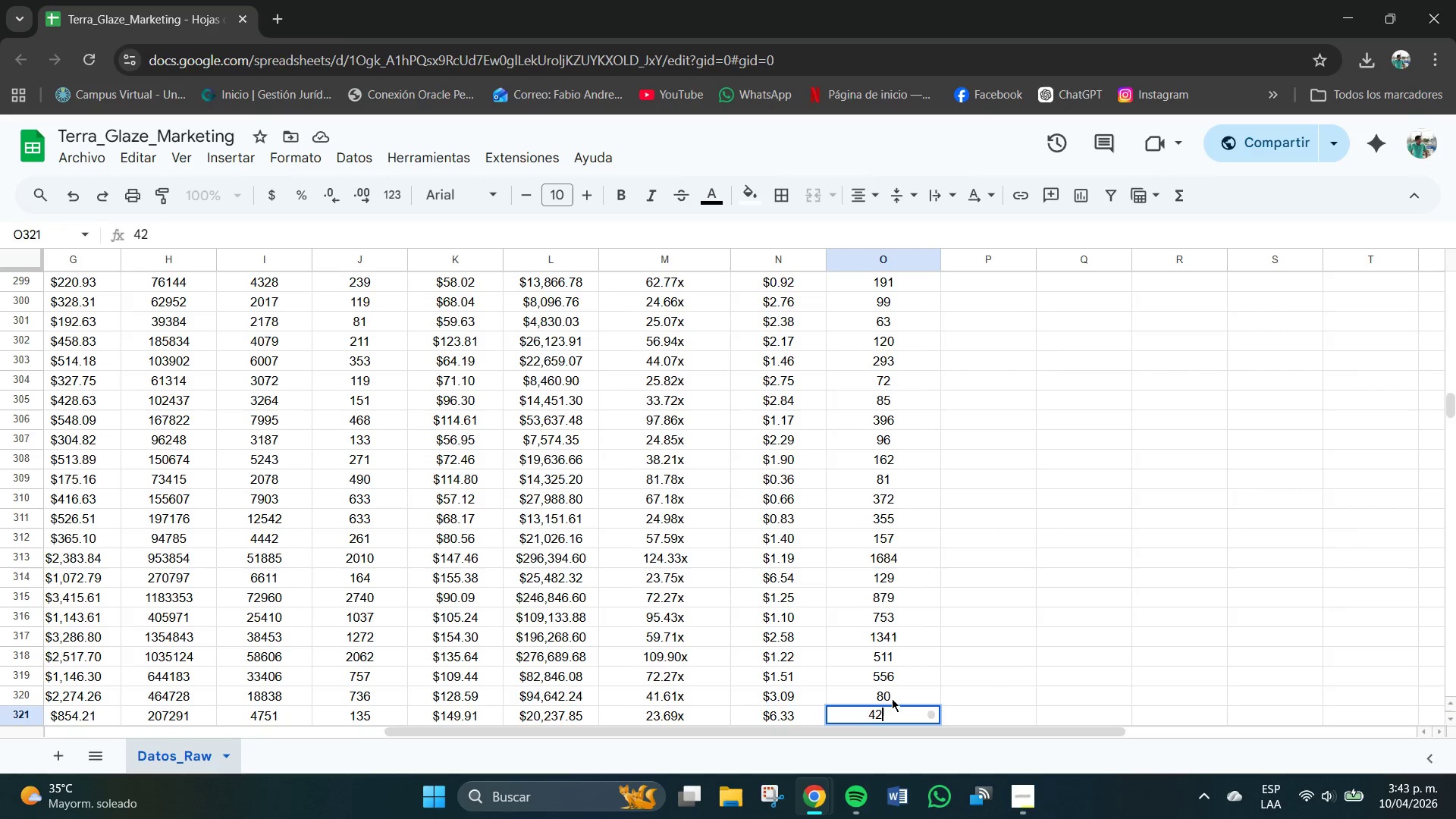 
key(Numpad8)
 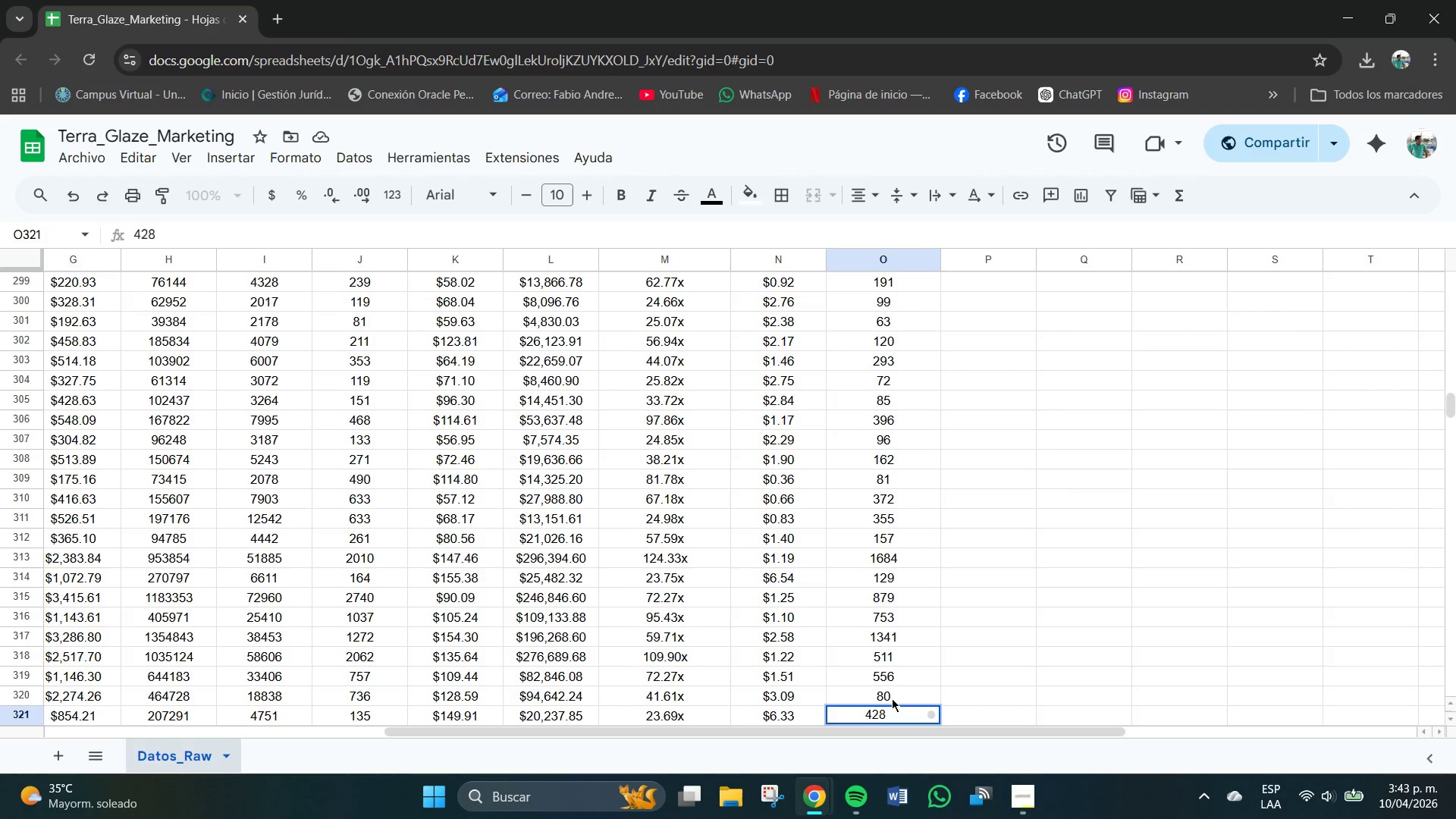 
key(NumpadEnter)
 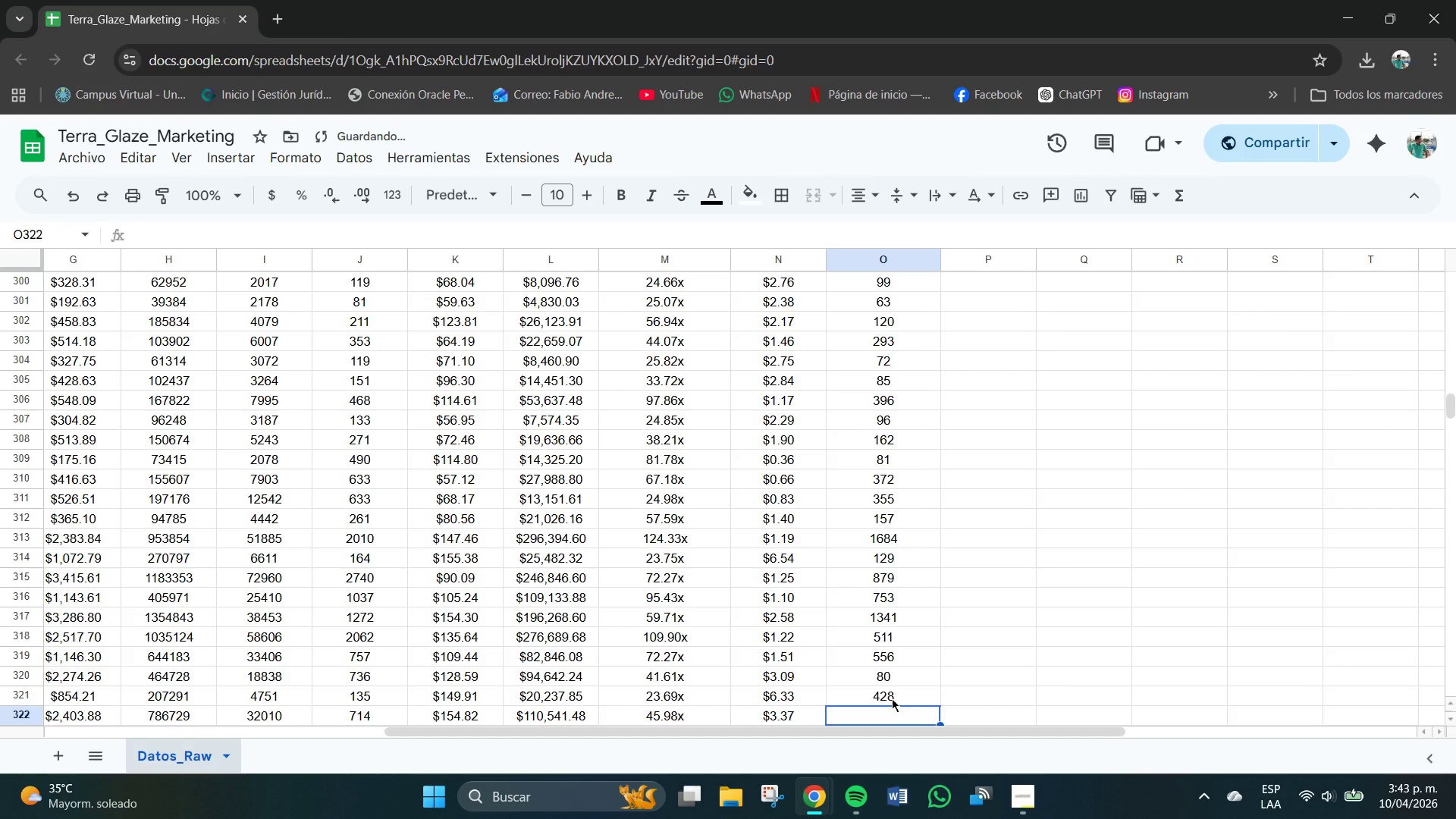 
key(Numpad3)
 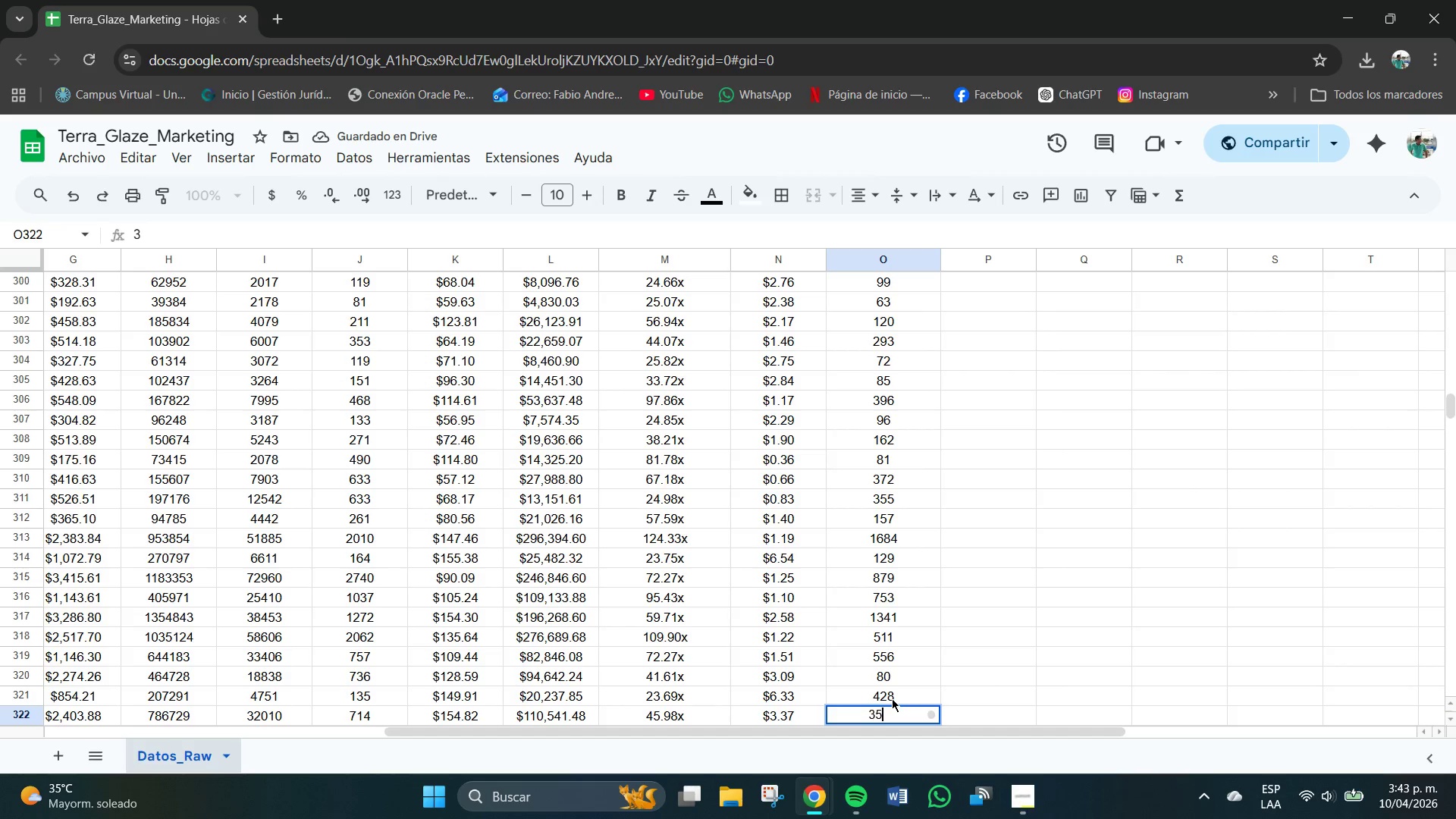 
key(Numpad5)
 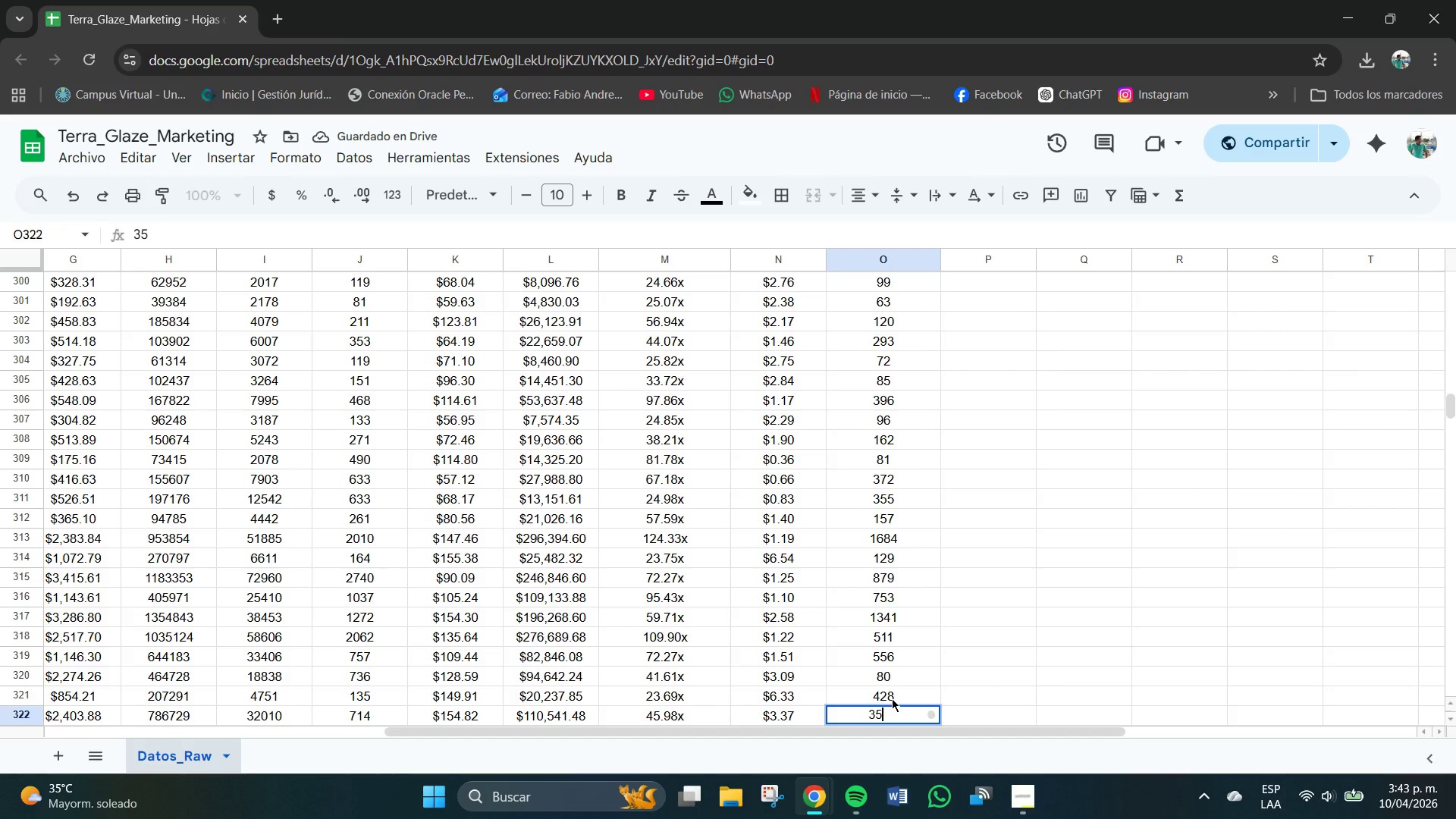 
key(Numpad3)
 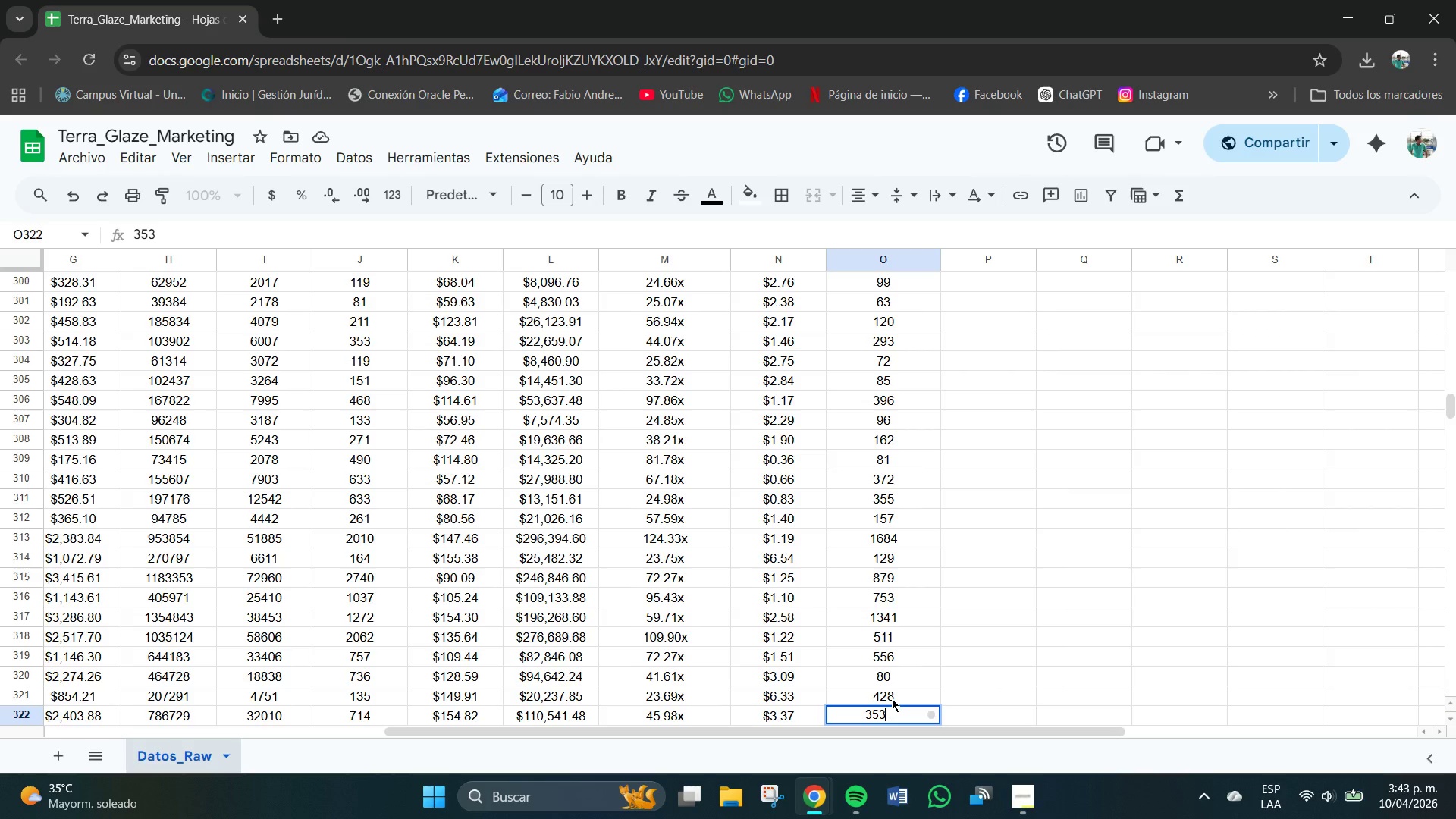 
wait(6.91)
 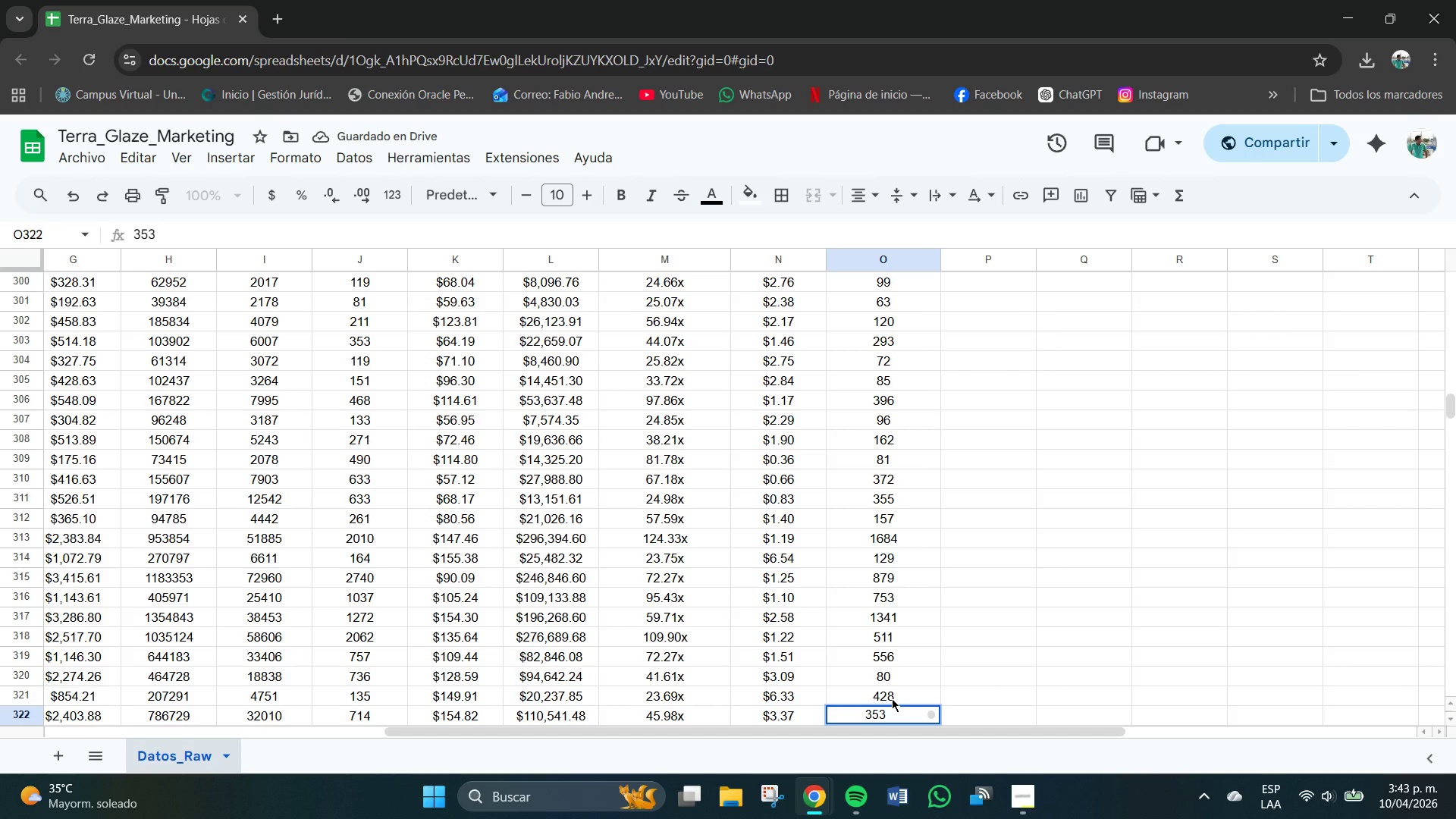 
key(Backspace)
 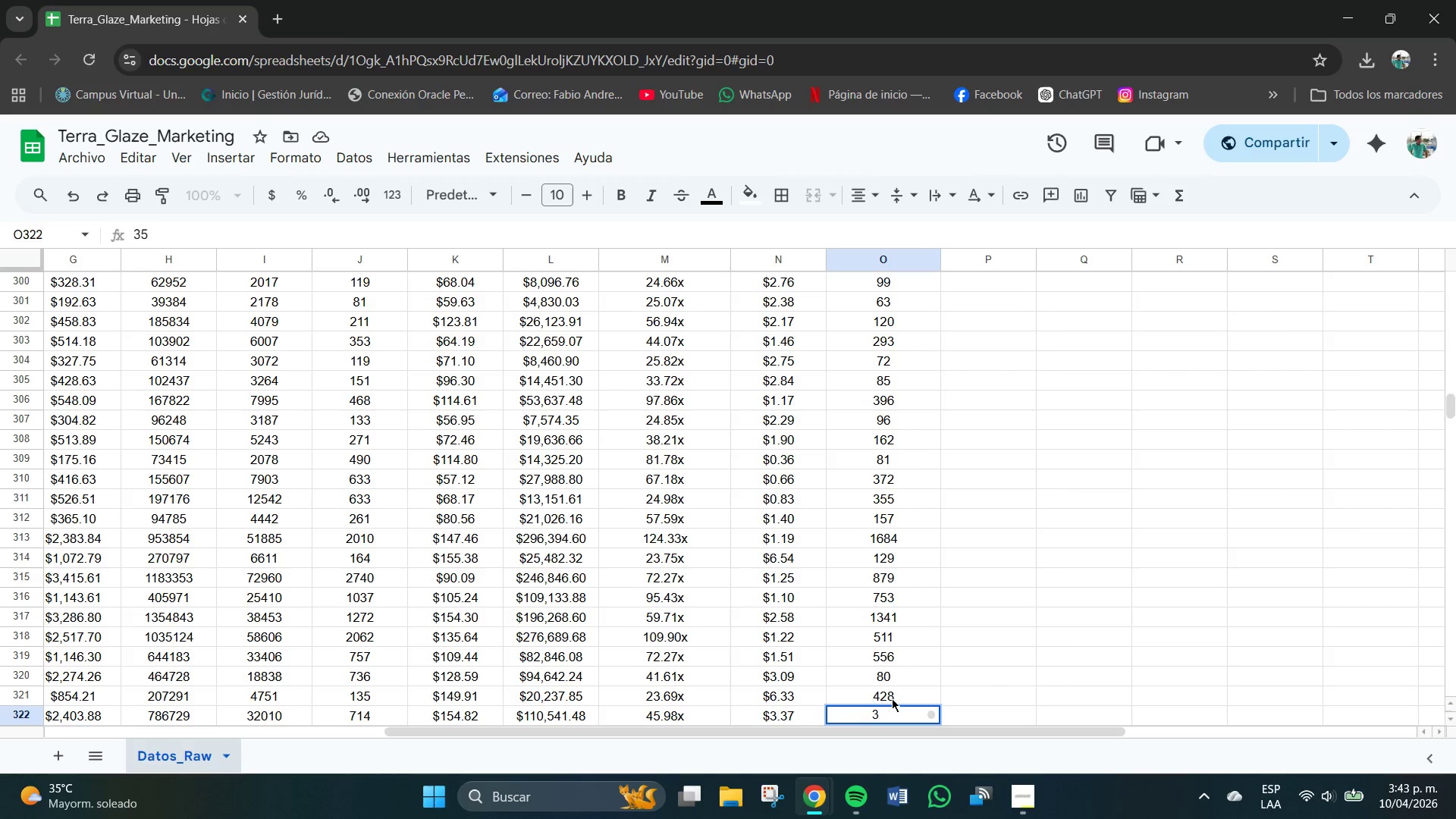 
key(Backspace)
 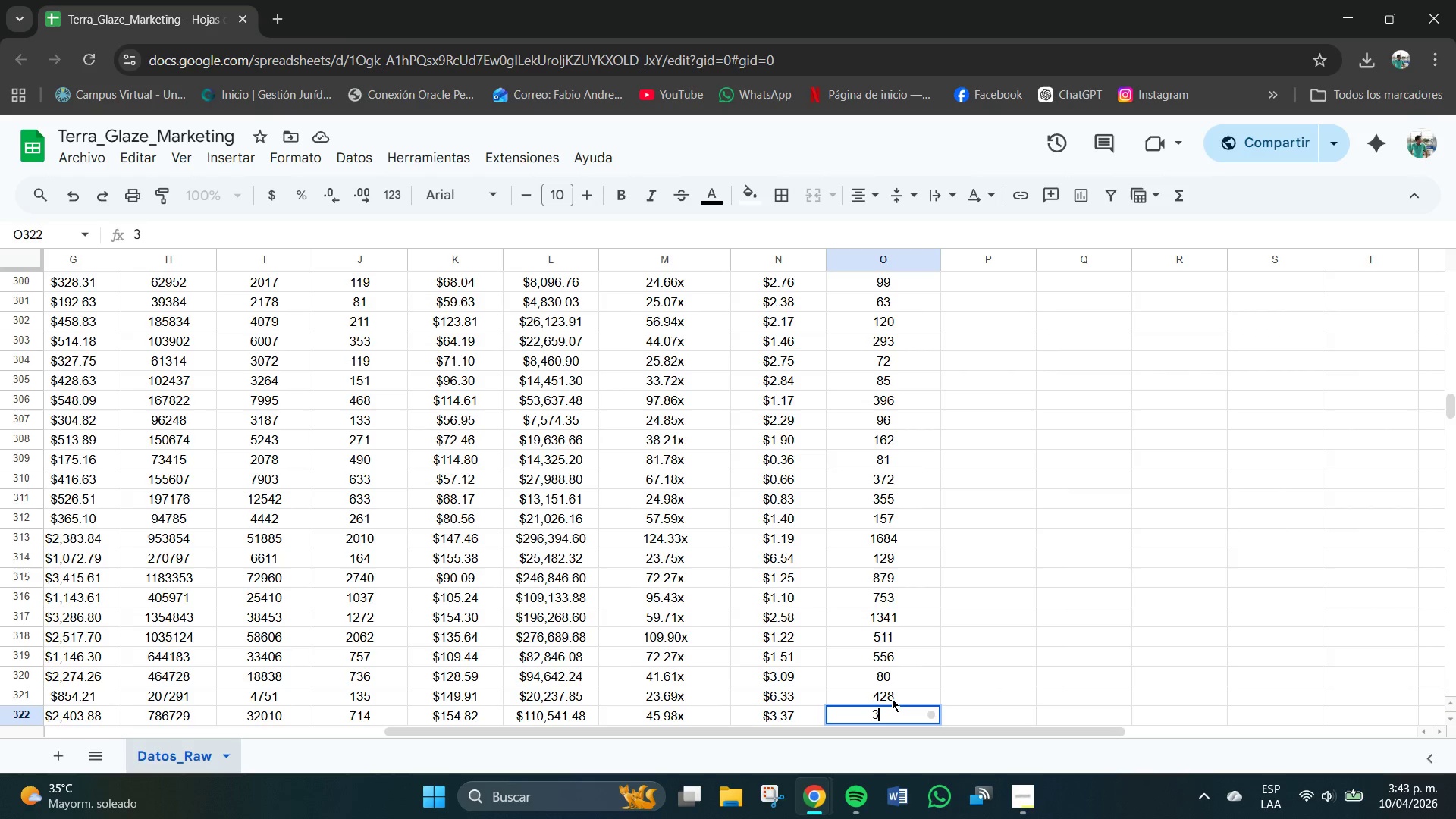 
key(Backspace)
 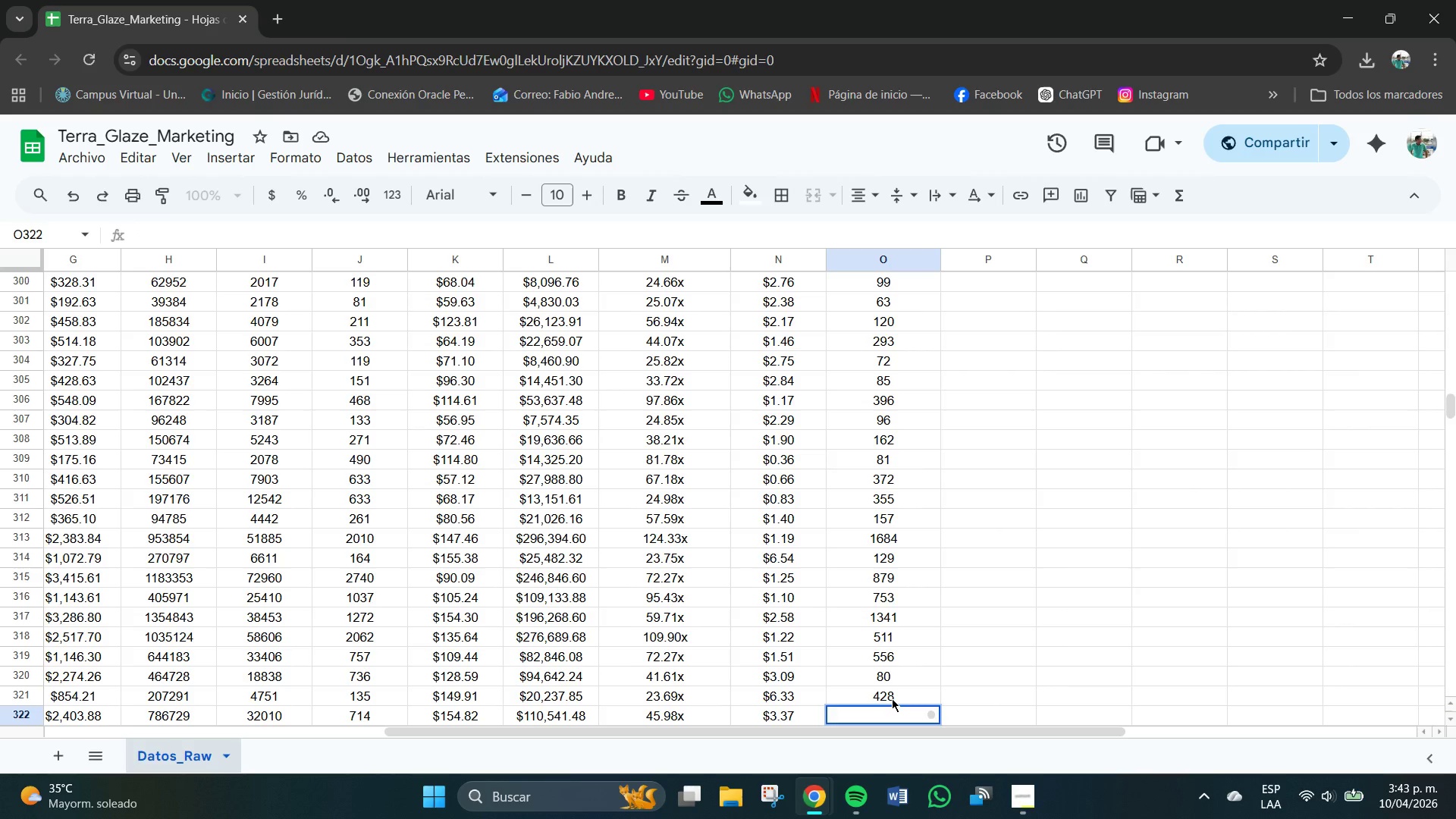 
left_click([892, 699])
 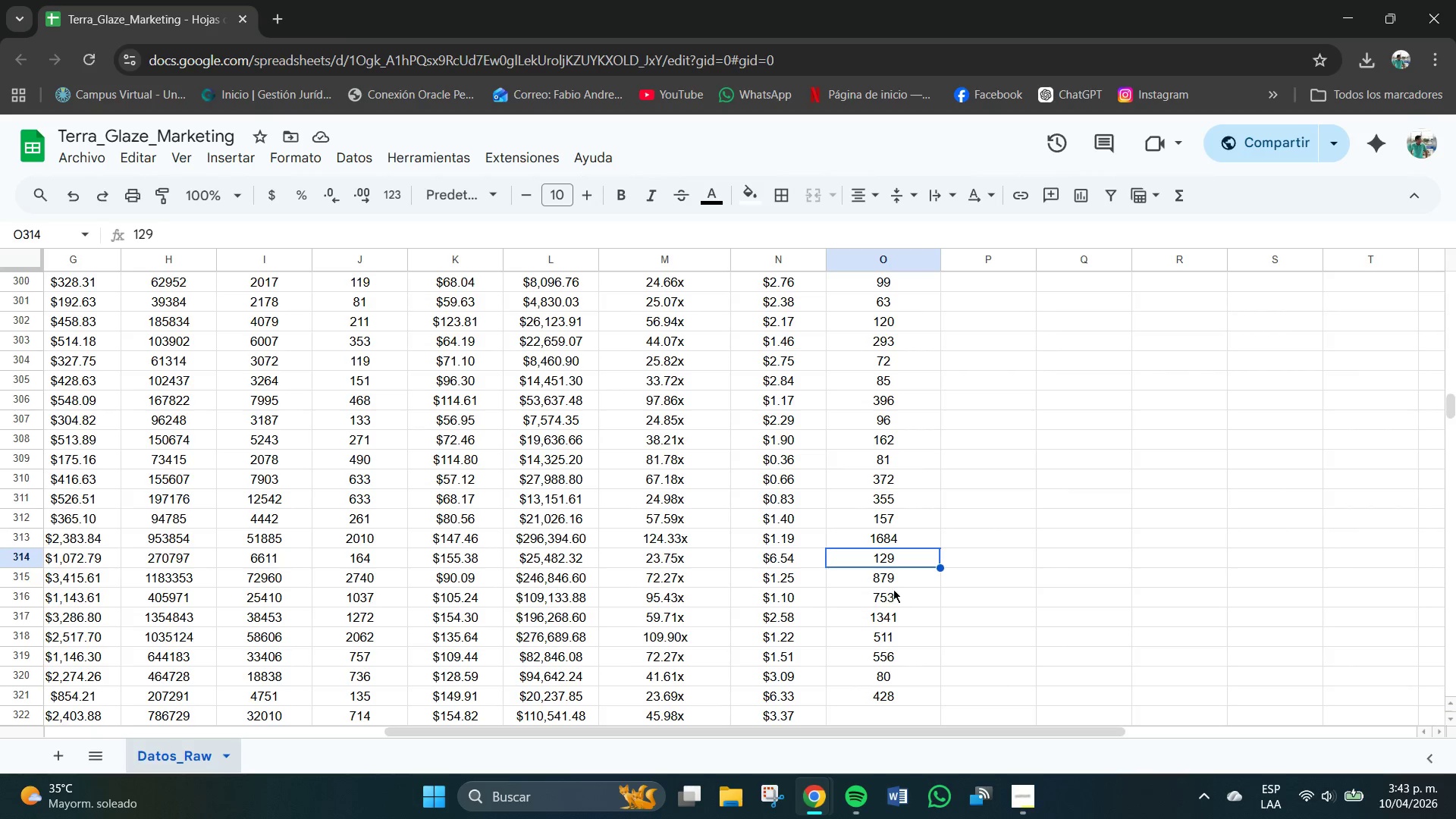 
wait(18.91)
 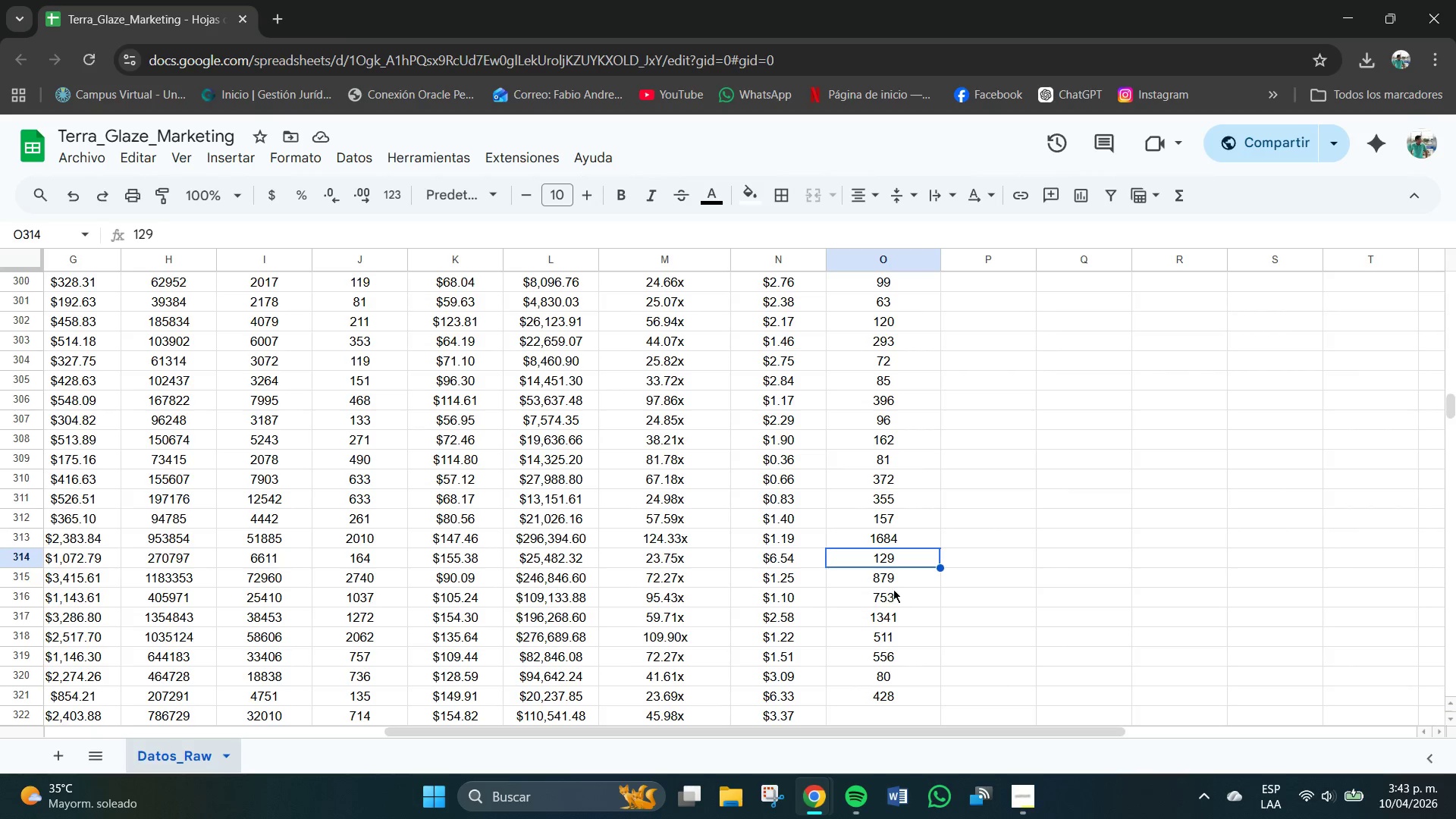 
left_click([886, 597])
 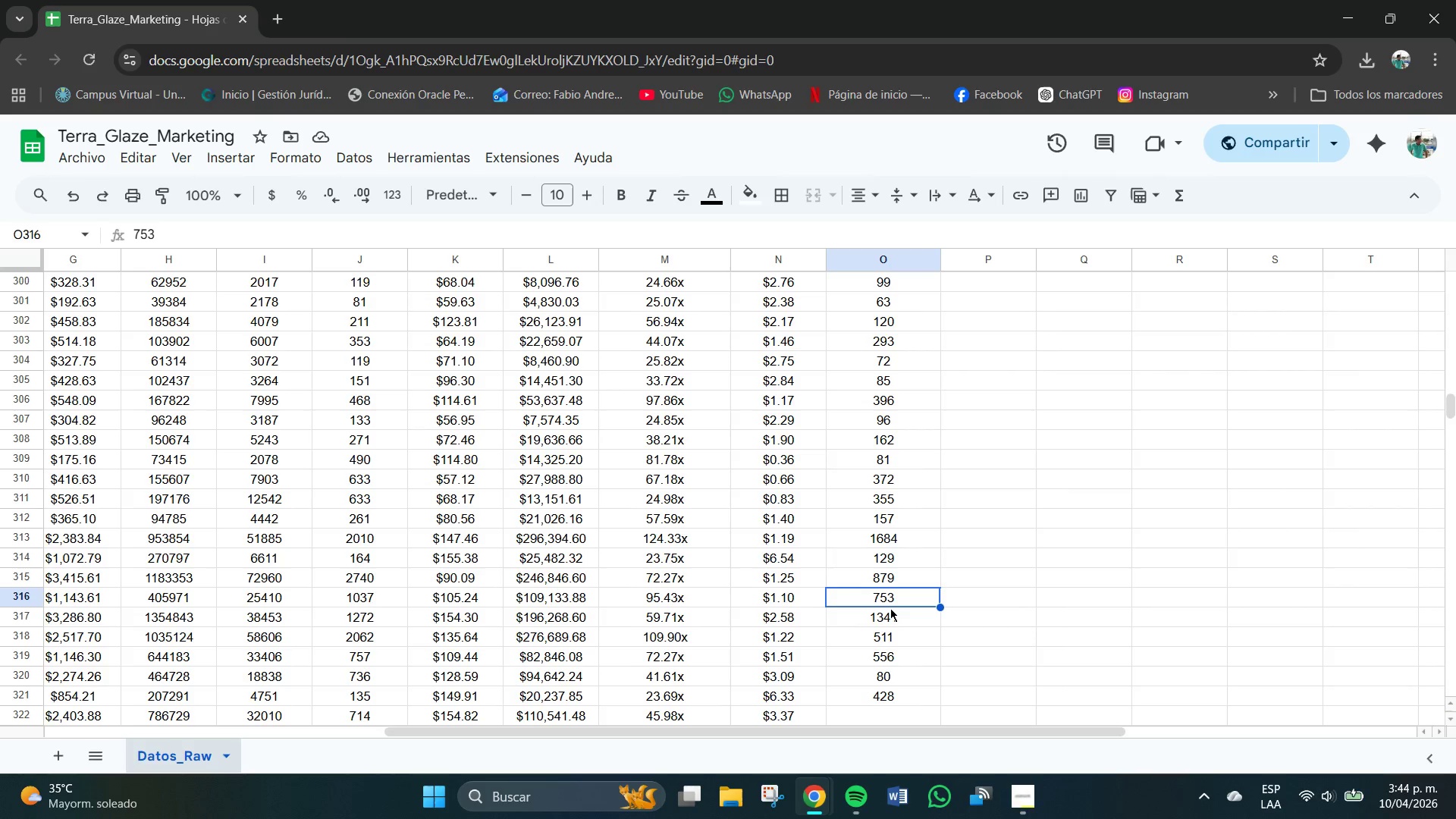 
left_click([892, 612])
 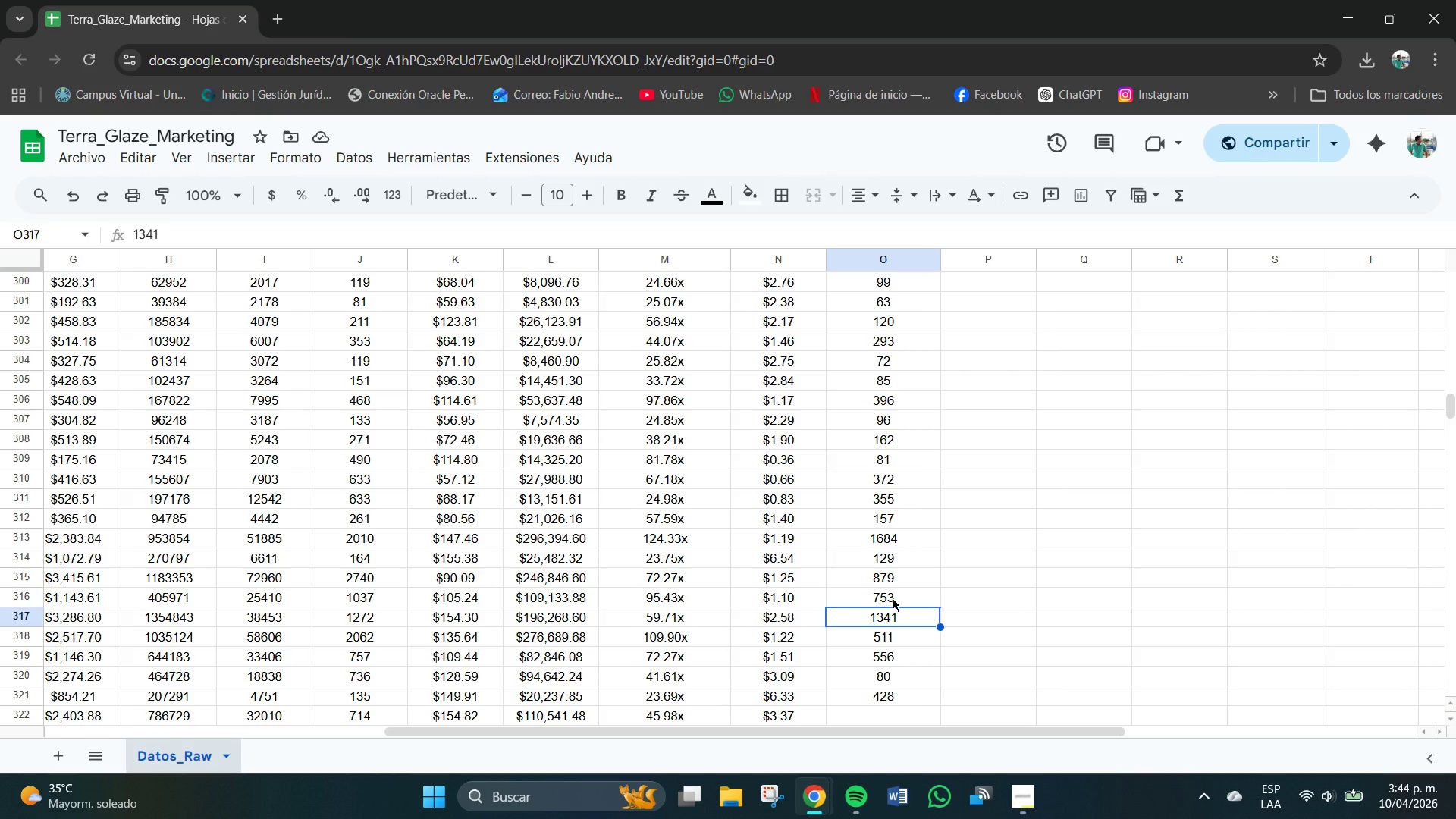 
wait(6.92)
 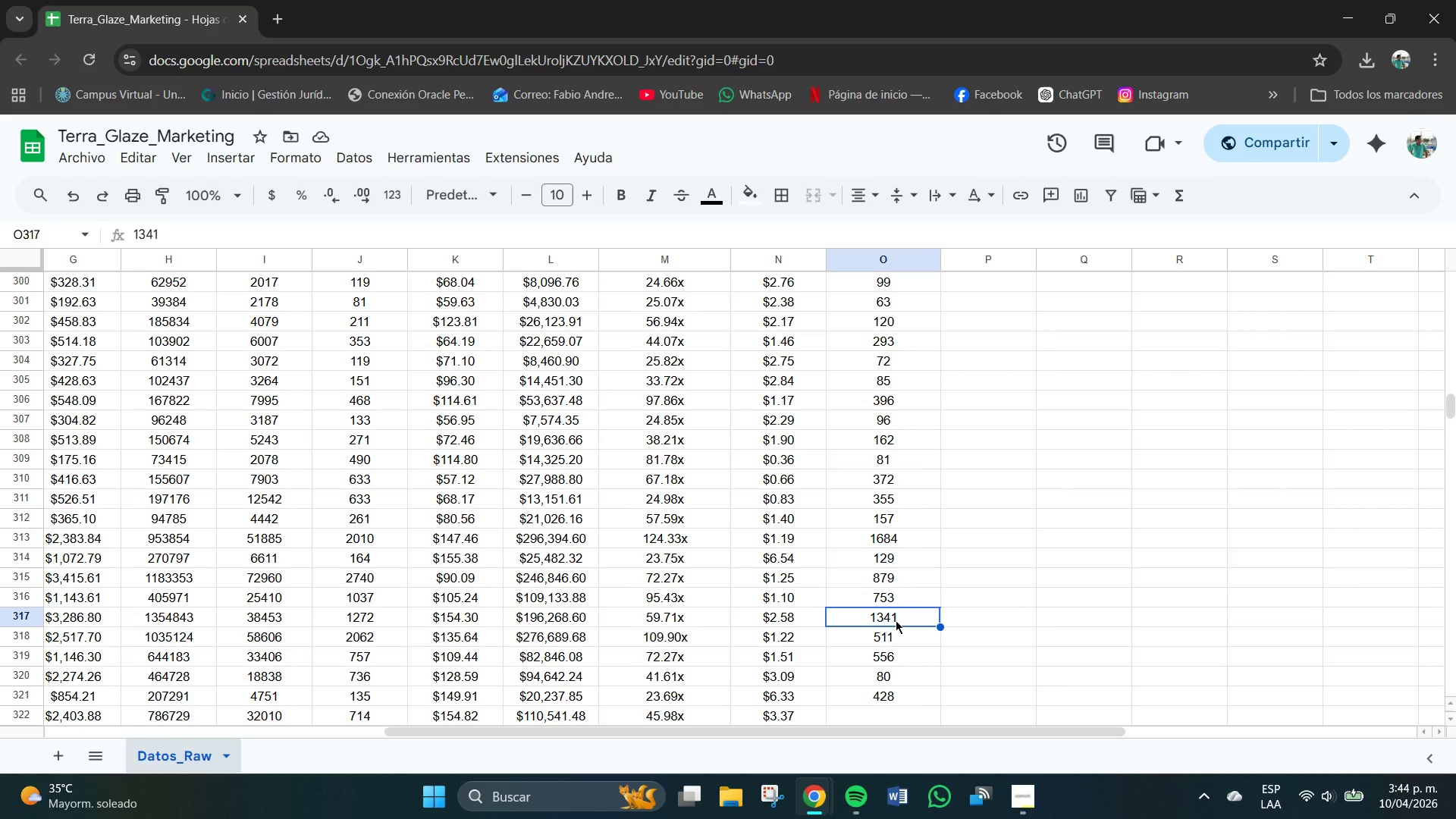 
left_click([891, 598])
 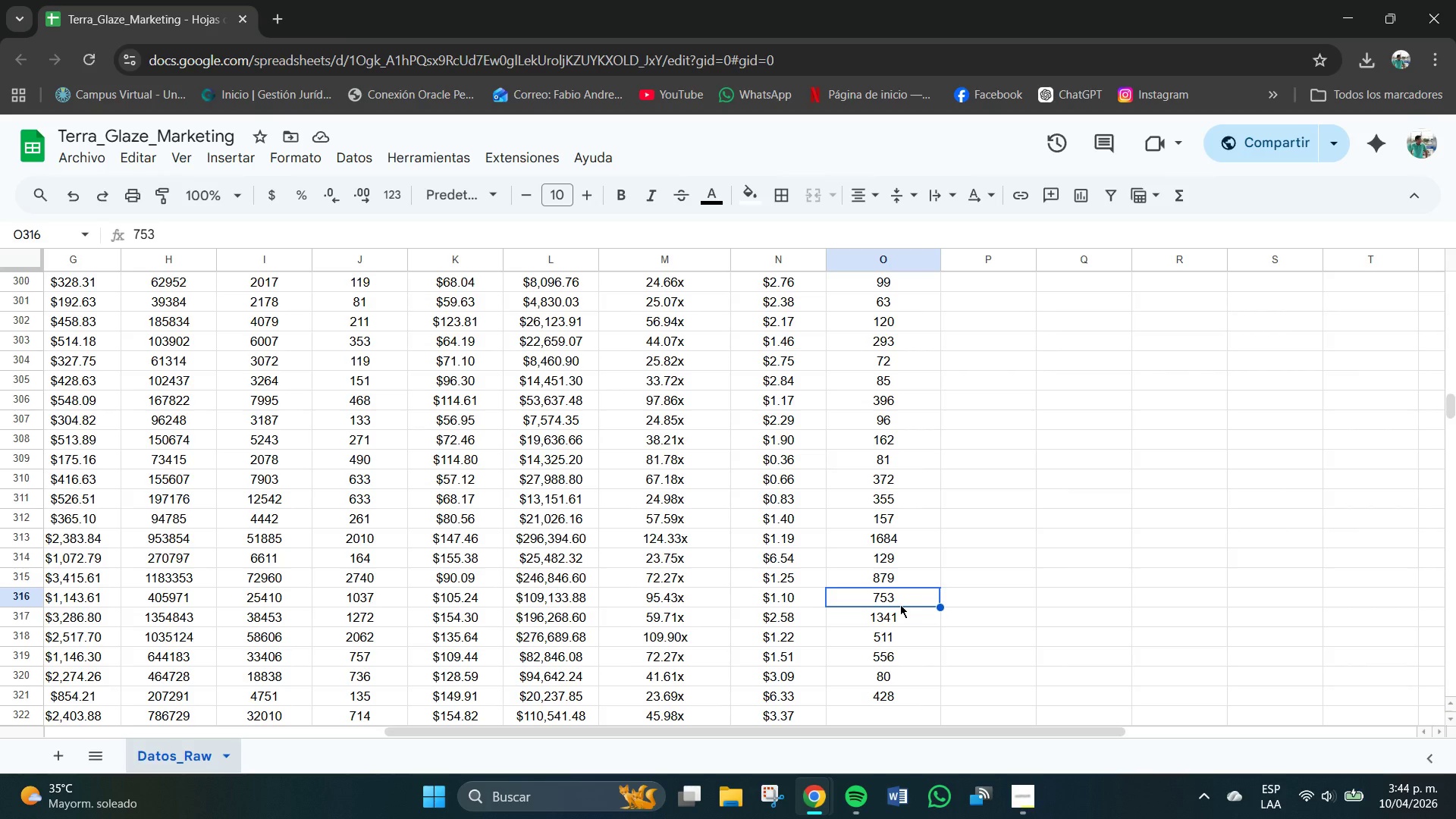 
key(Backspace)
 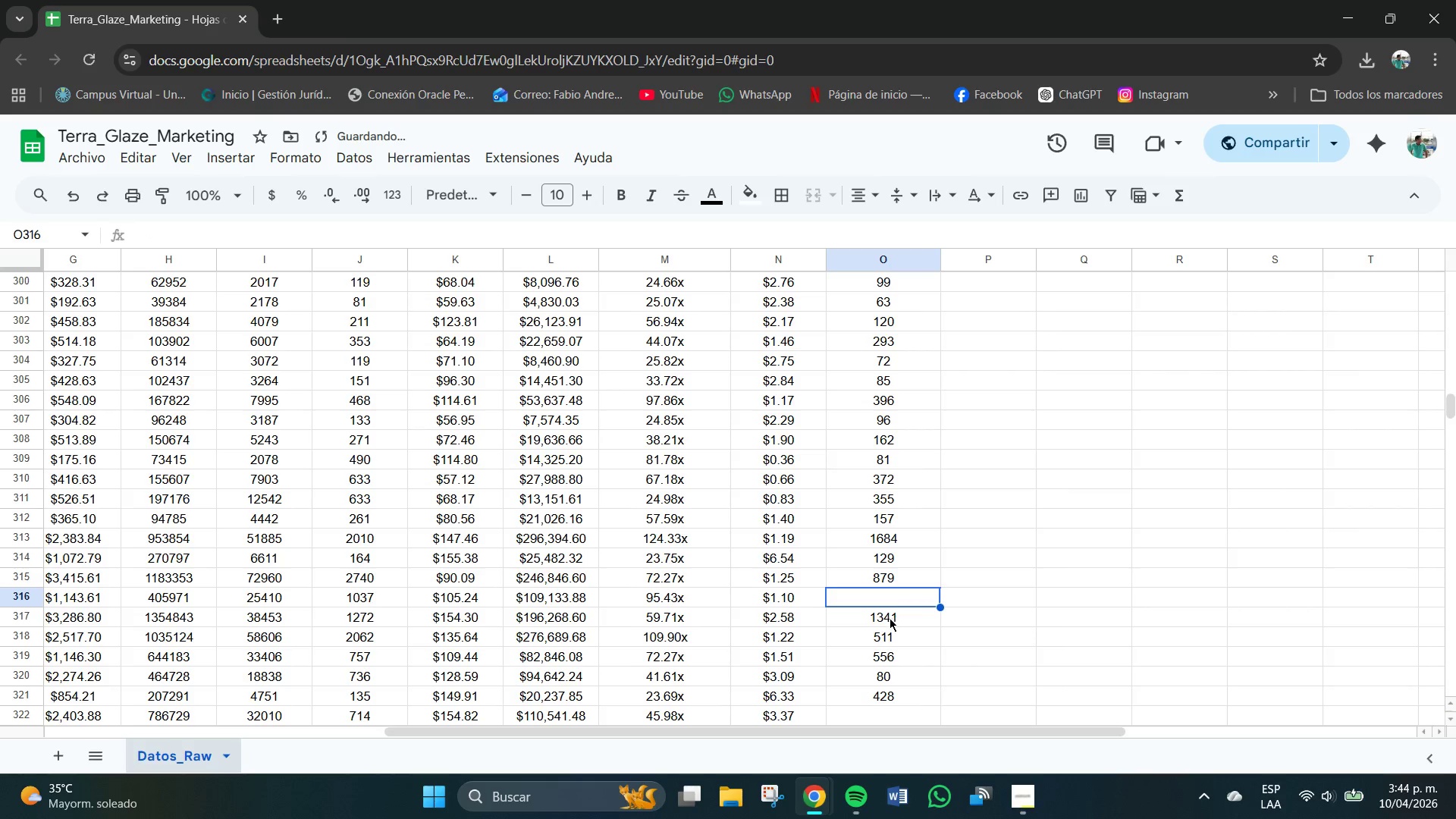 
left_click_drag(start_coordinate=[890, 618], to_coordinate=[890, 701])
 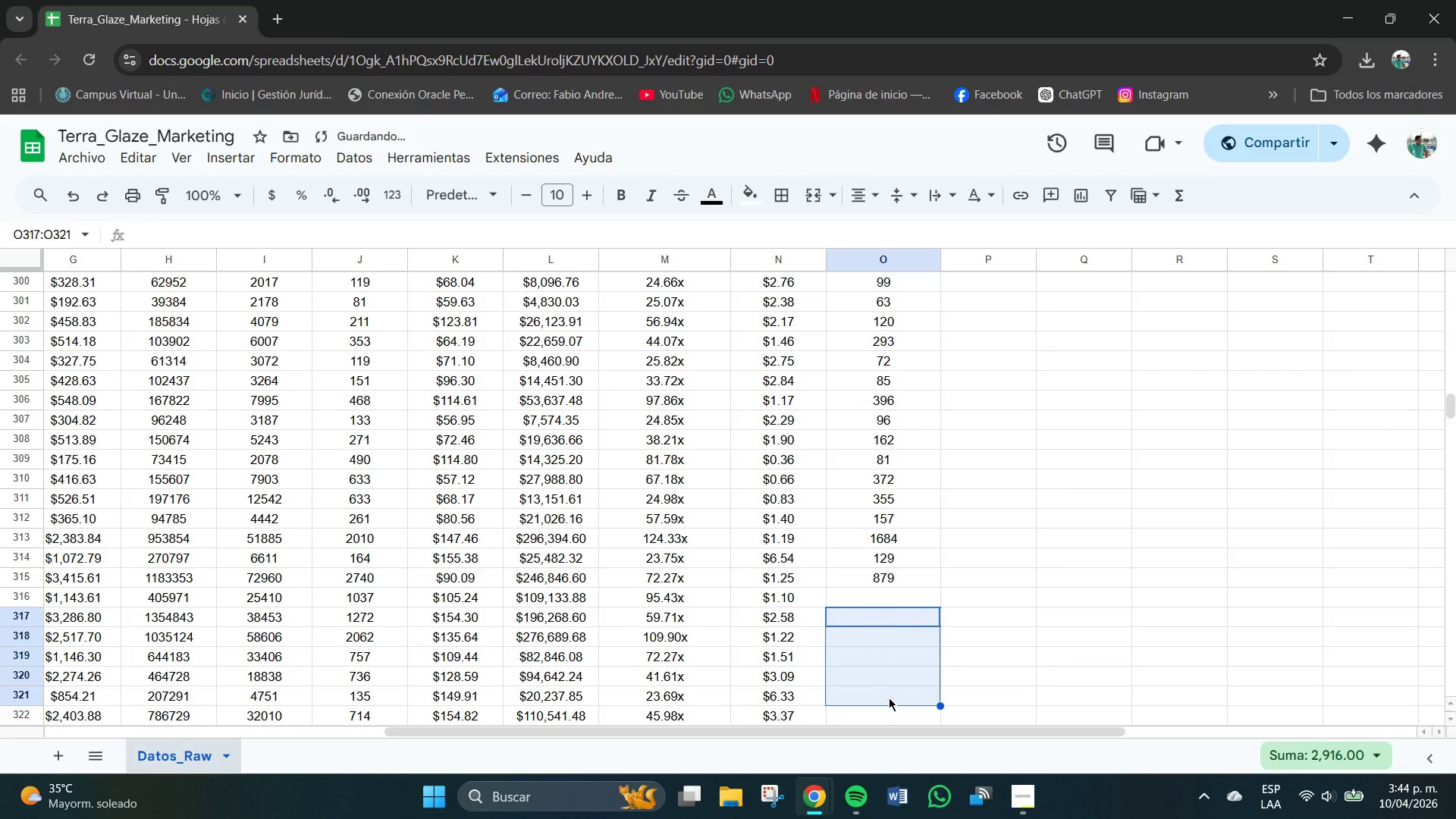 
key(Backspace)
 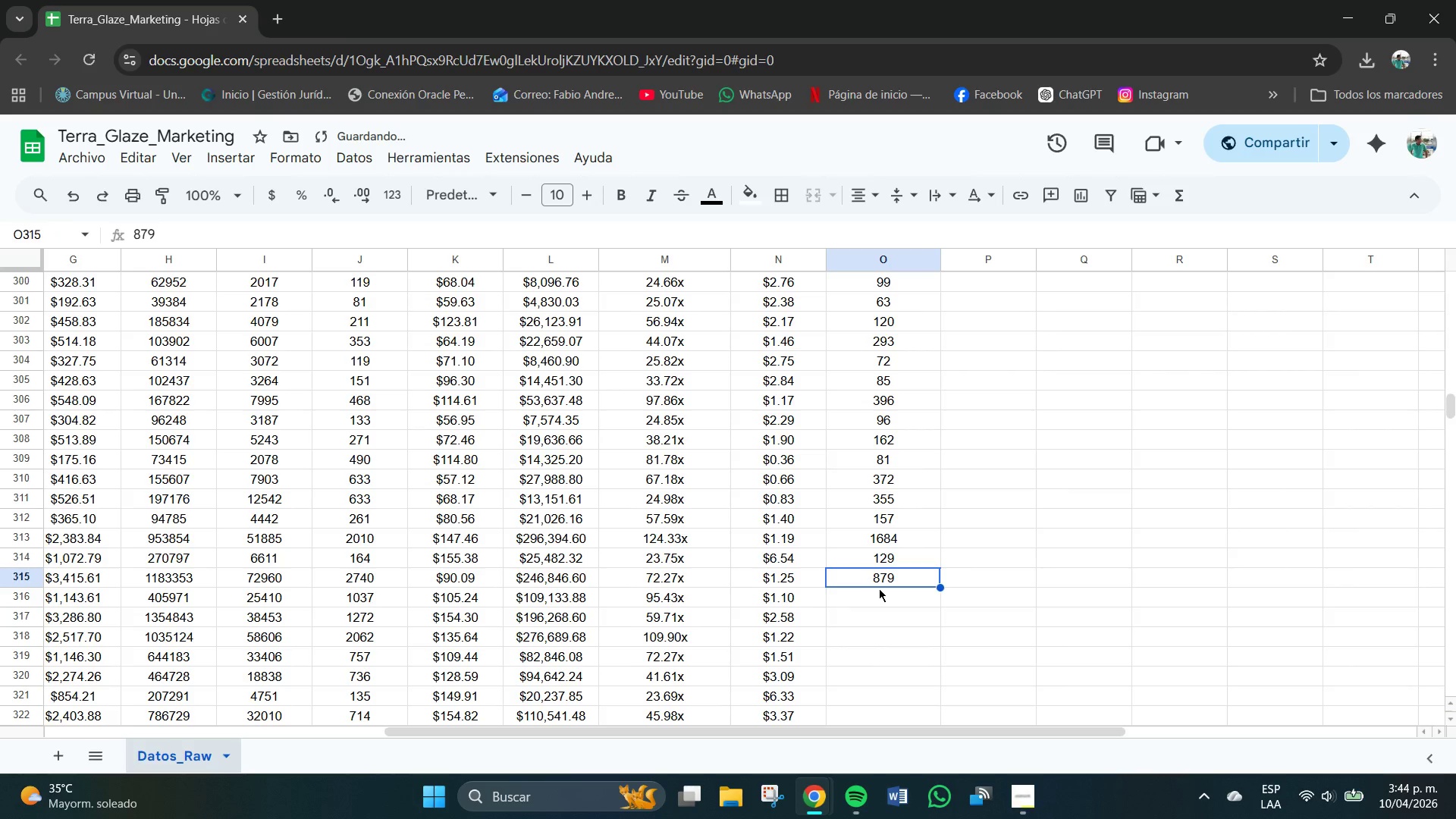 
double_click([881, 590])
 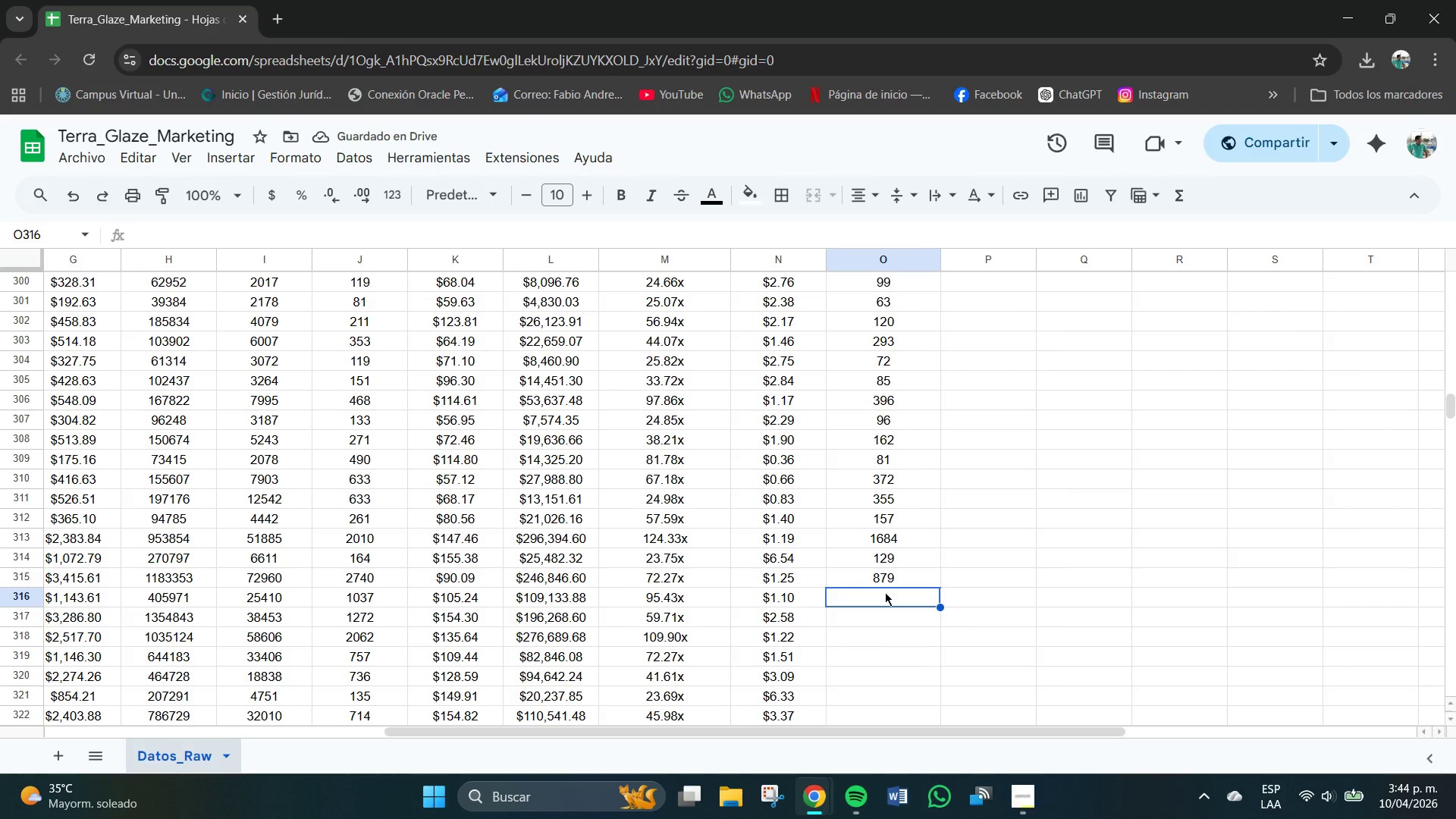 
key(Numpad8)
 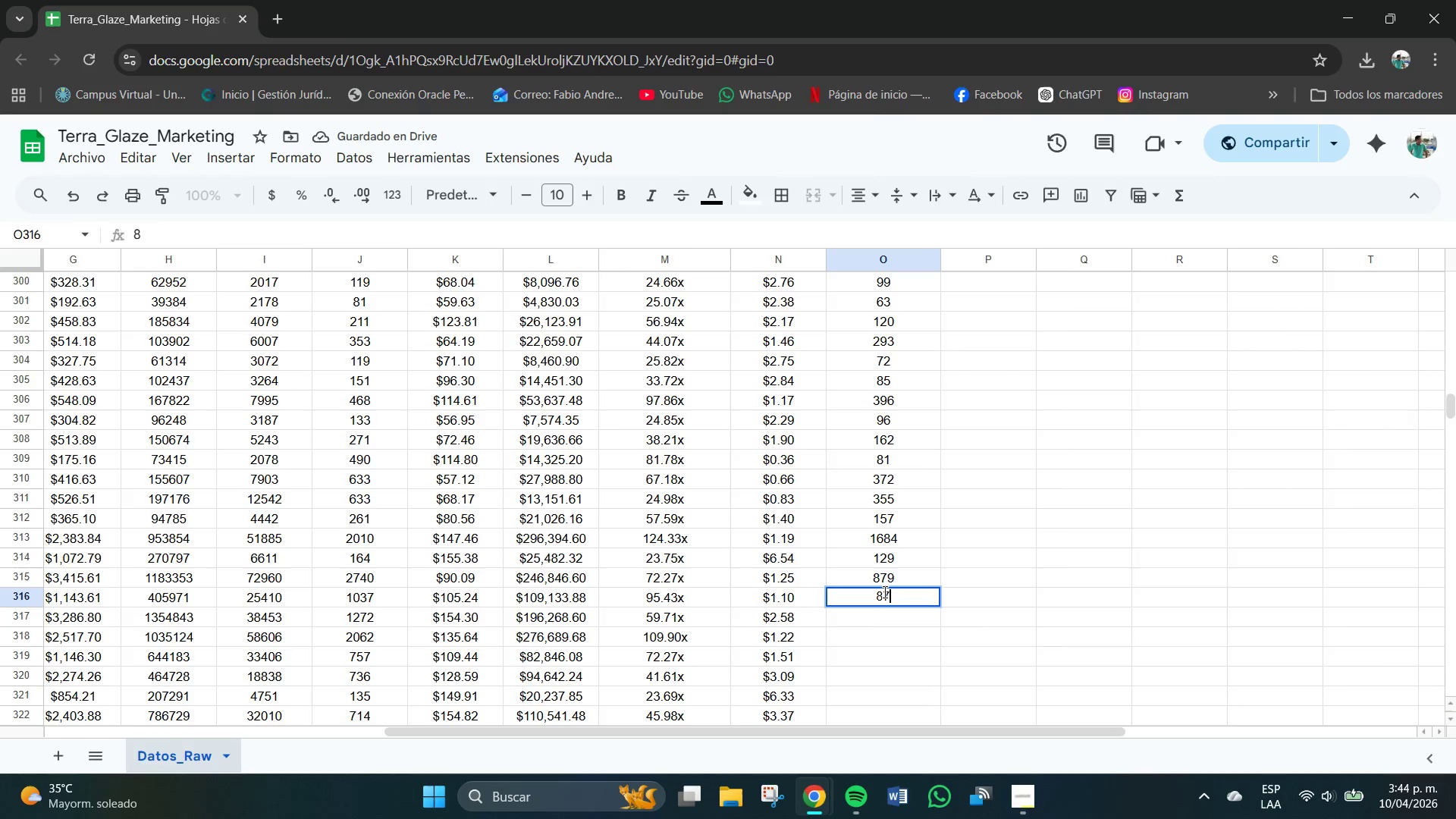 
key(Numpad7)
 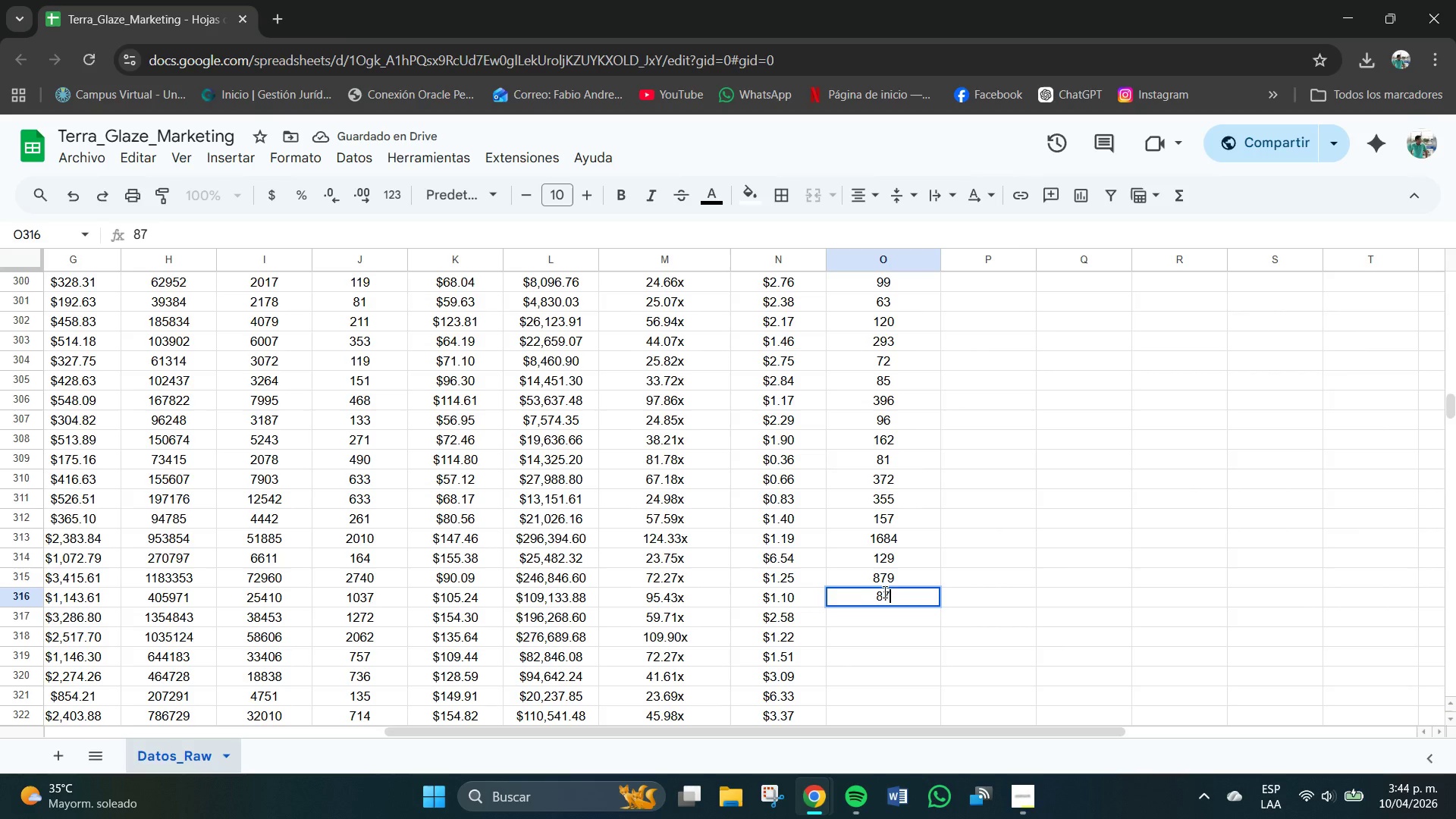 
key(Numpad9)
 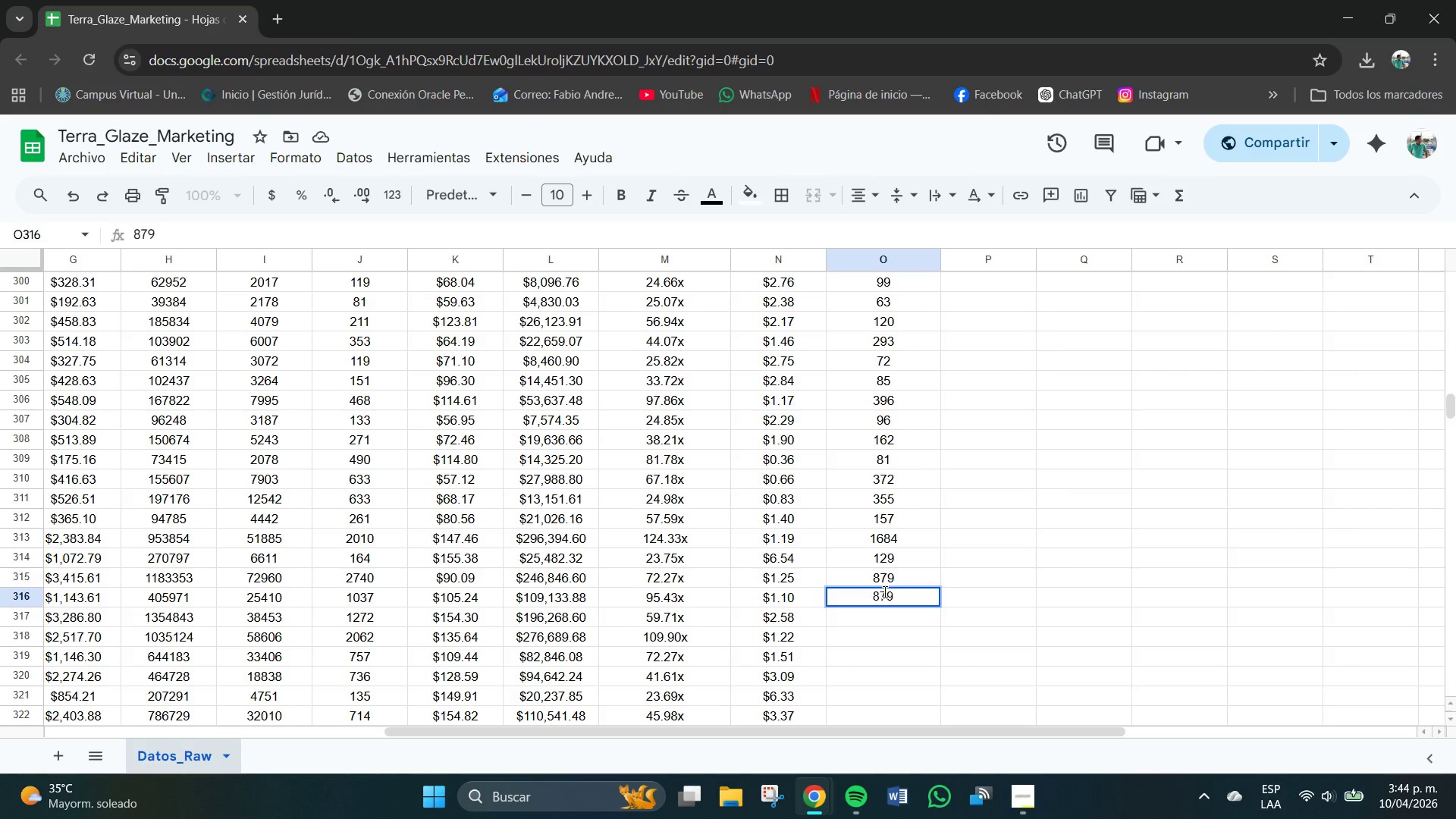 
key(Backspace)
 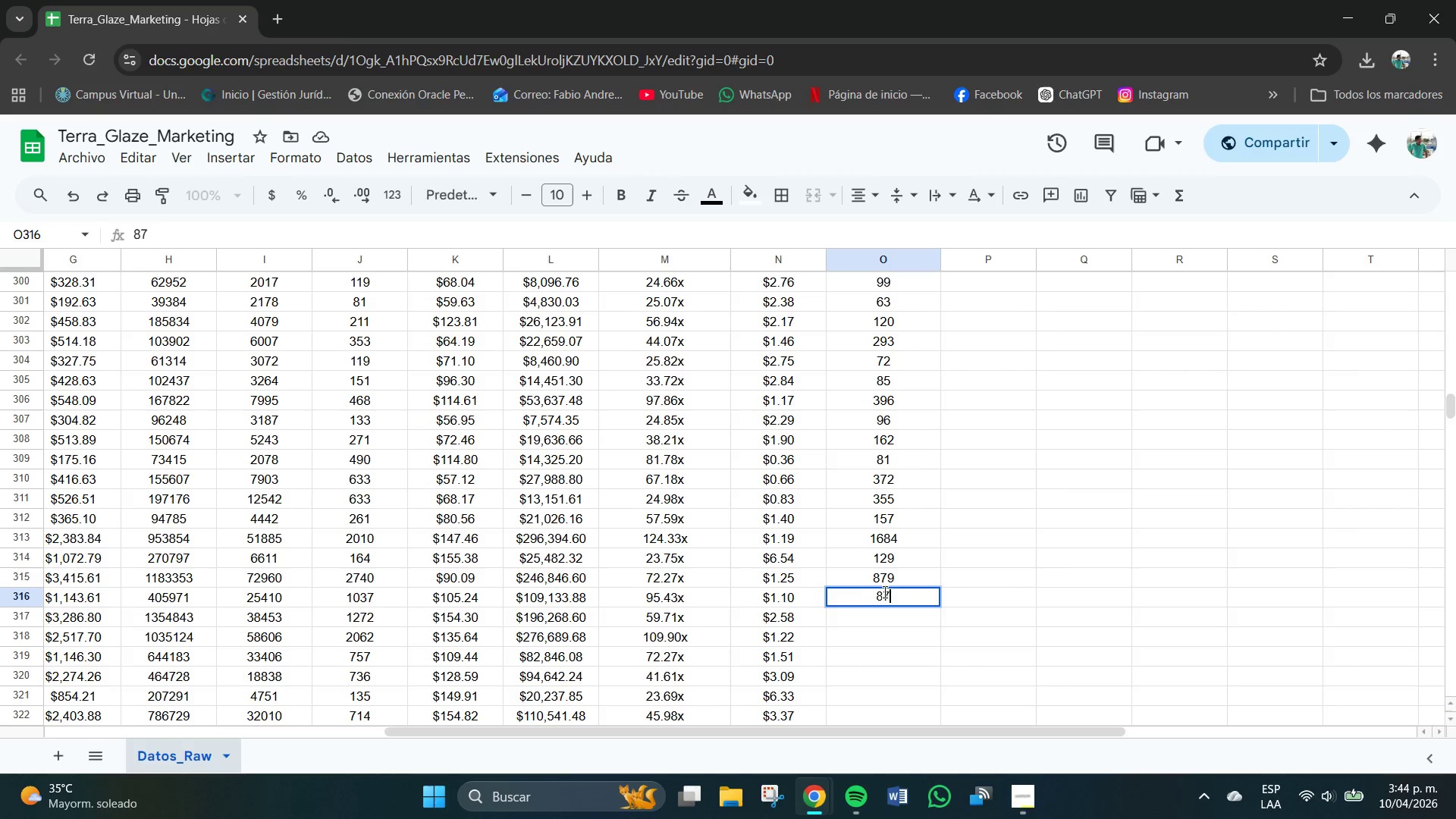 
key(Backspace)
 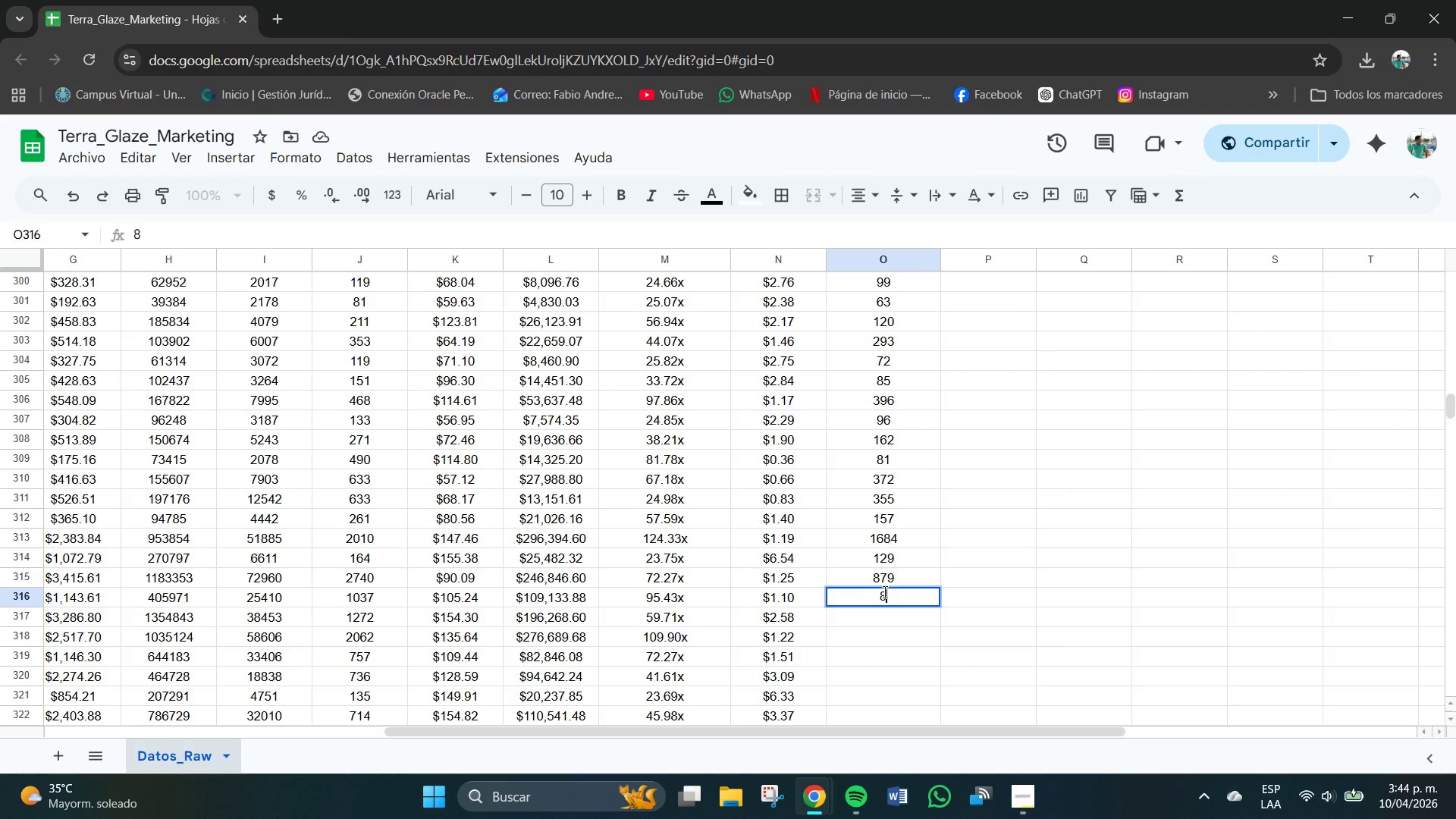 
key(Backspace)
 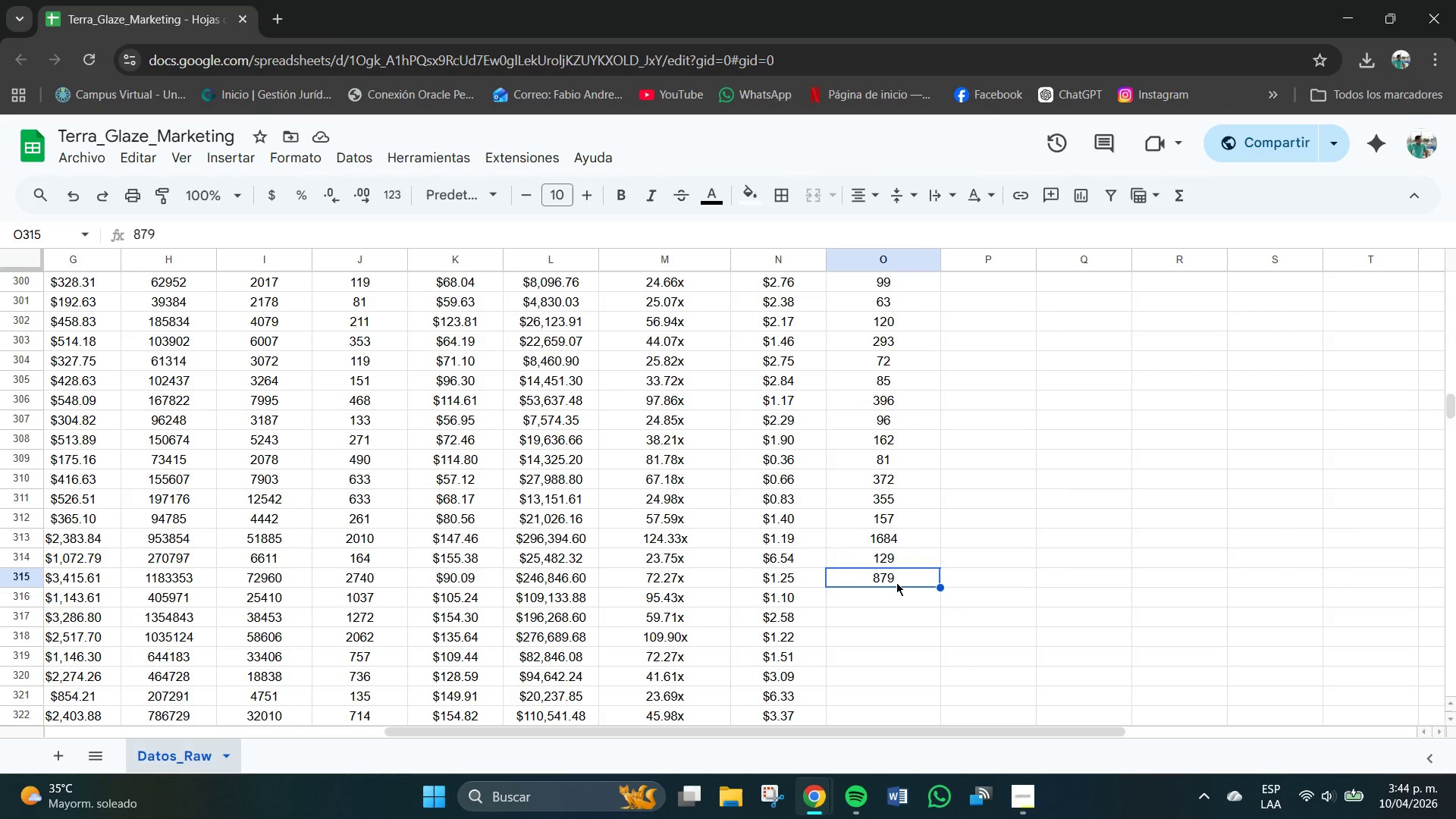 
wait(10.3)
 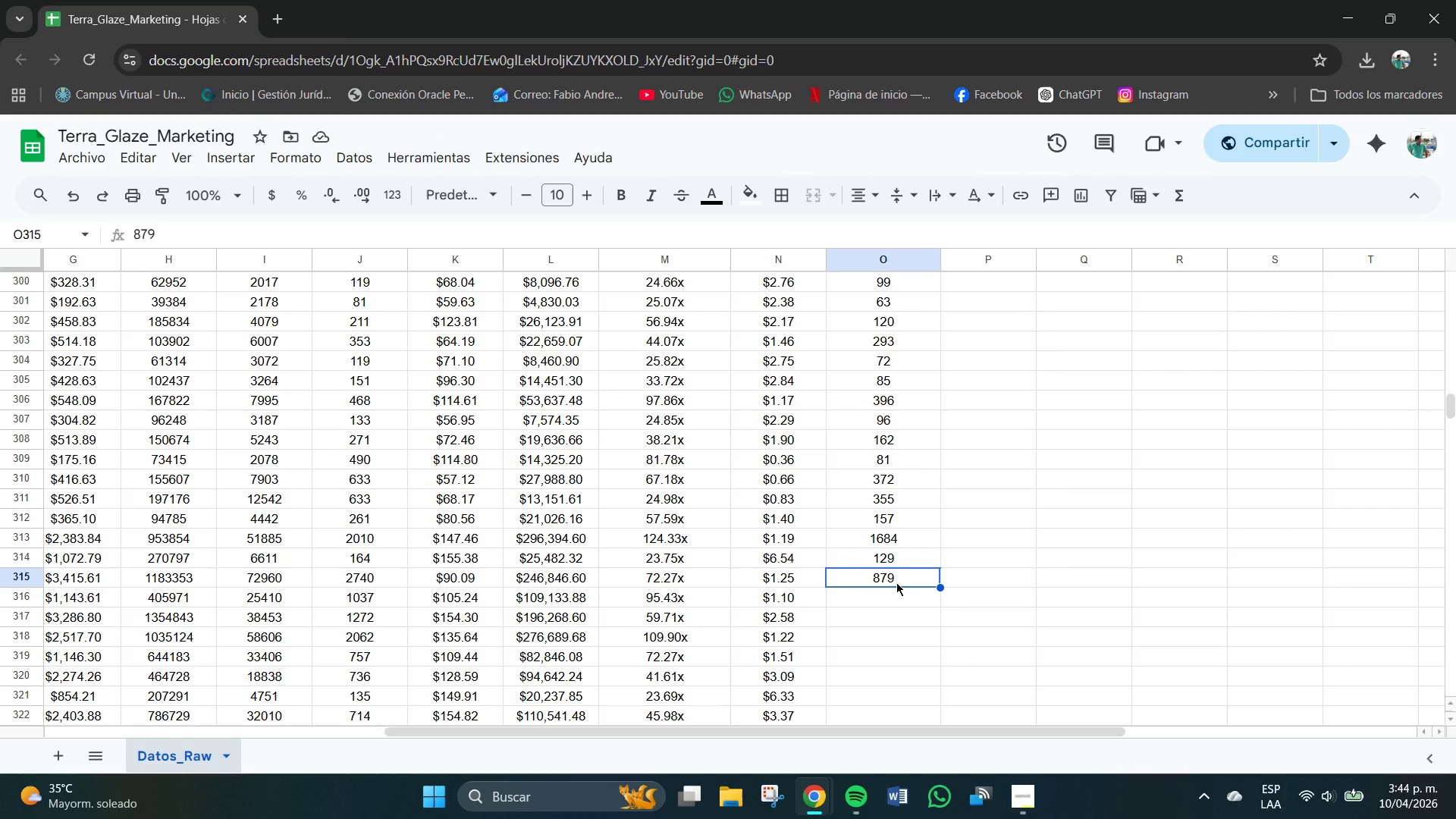 
left_click([890, 580])
 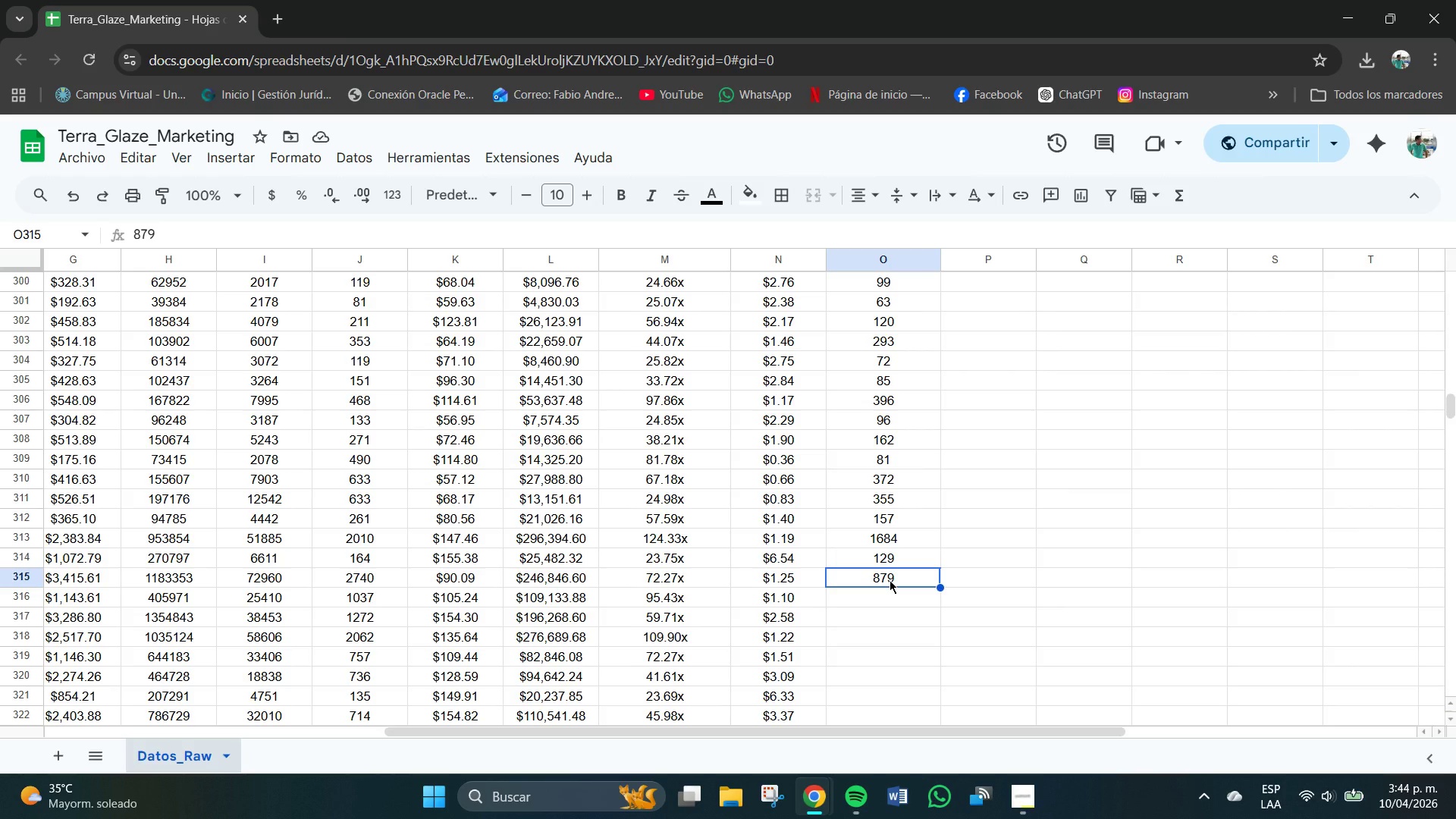 
key(Backspace)
 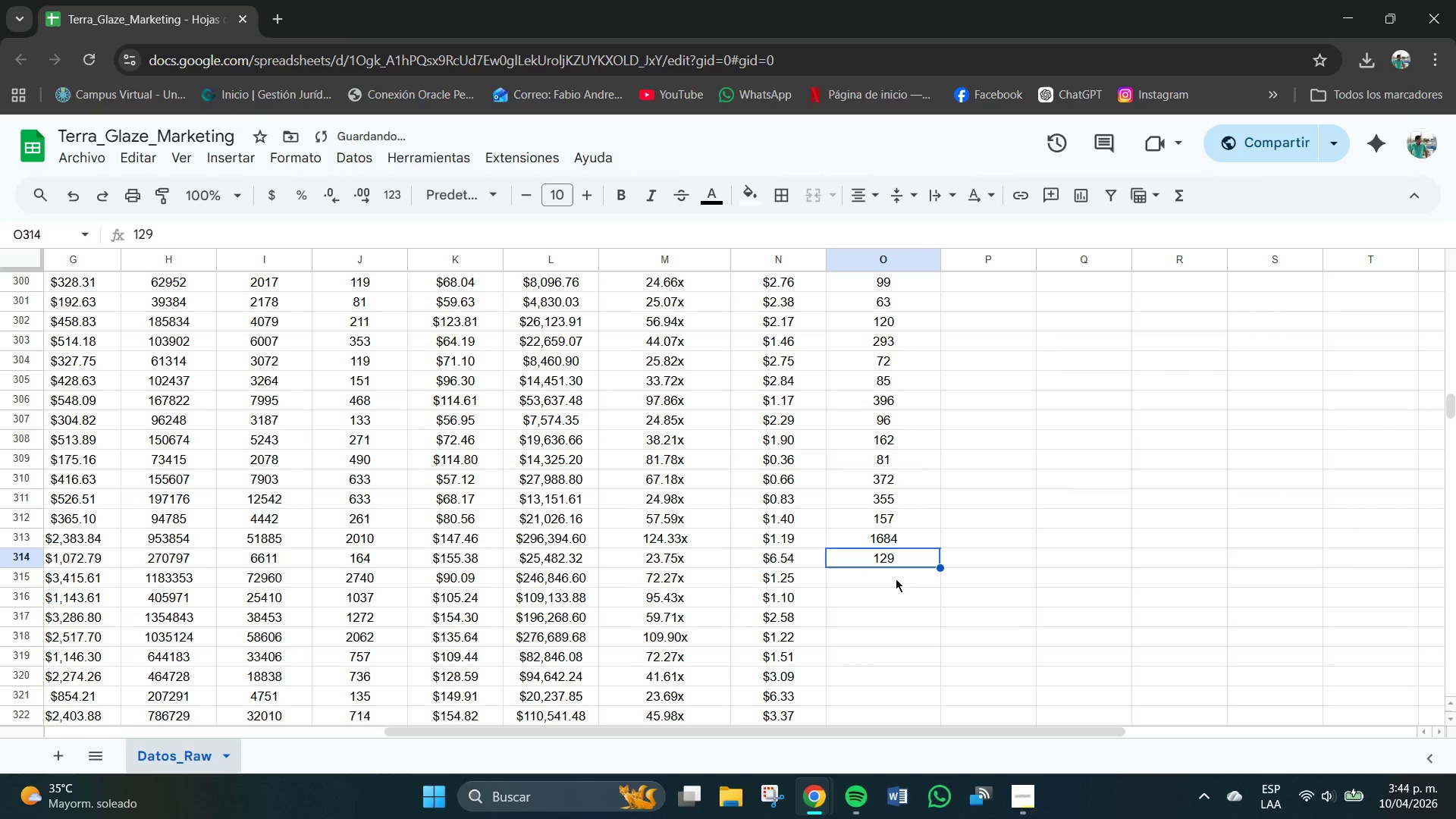 
left_click([895, 579])
 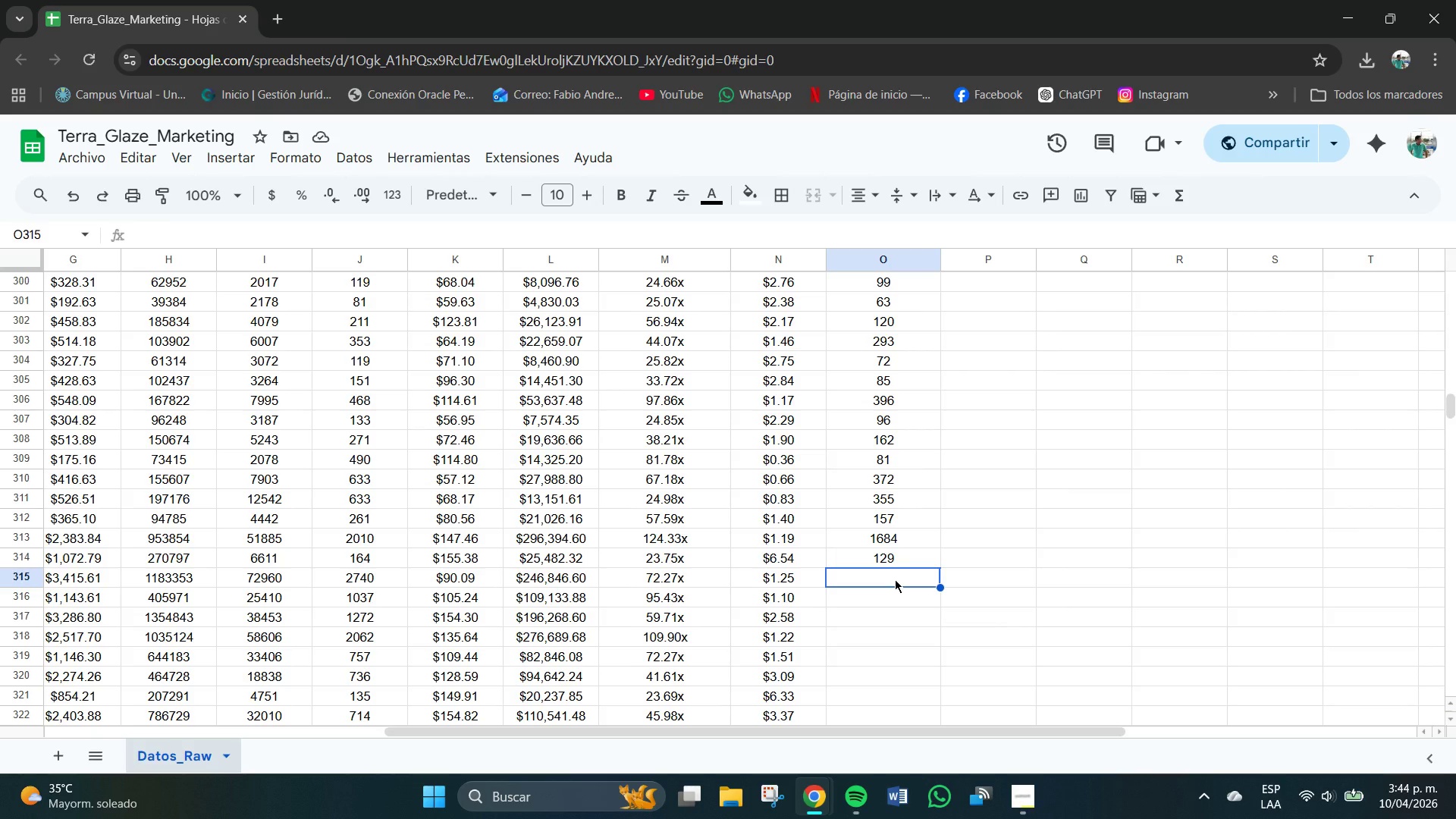 
wait(7.81)
 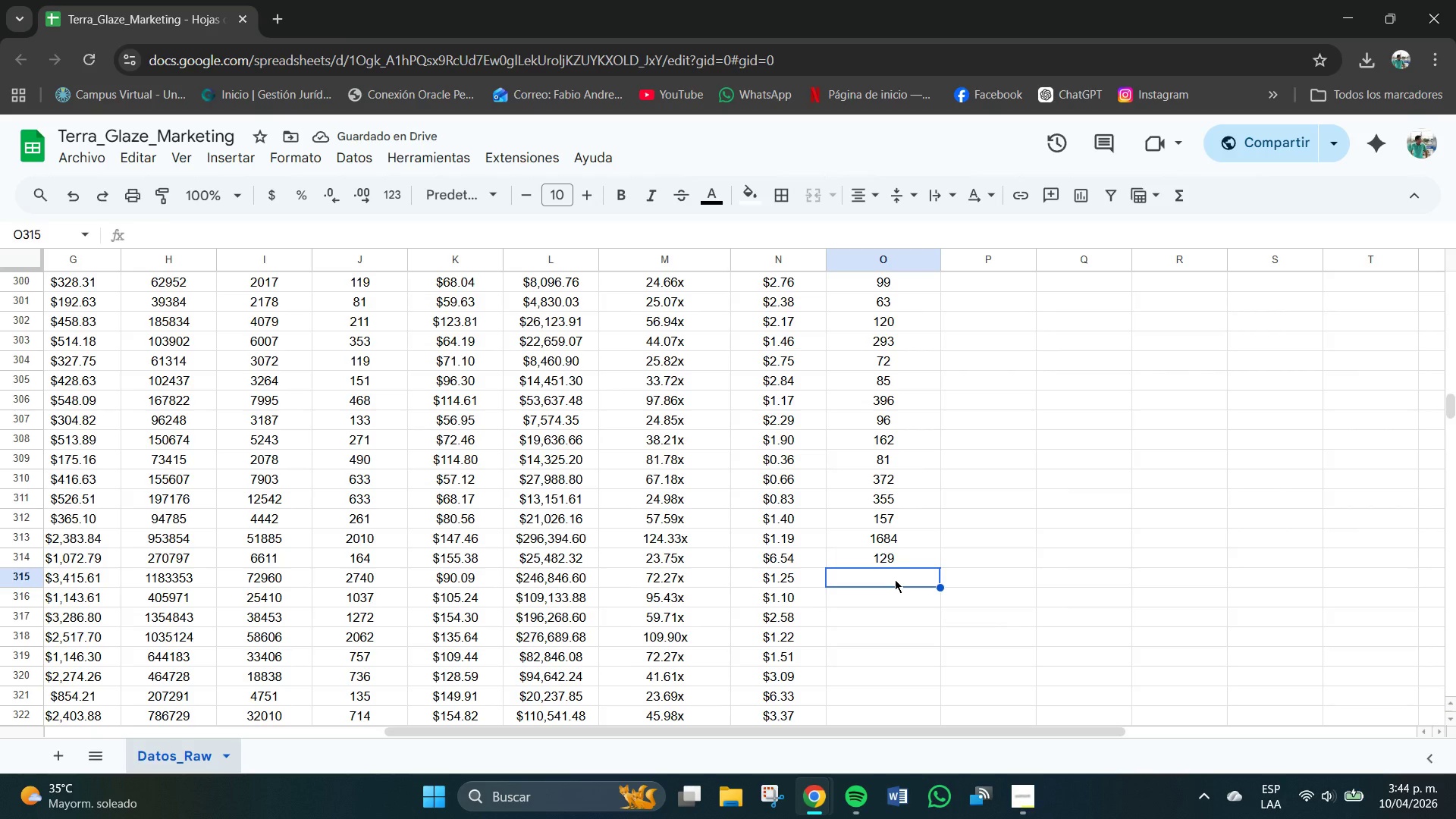 
key(Numpad1)
 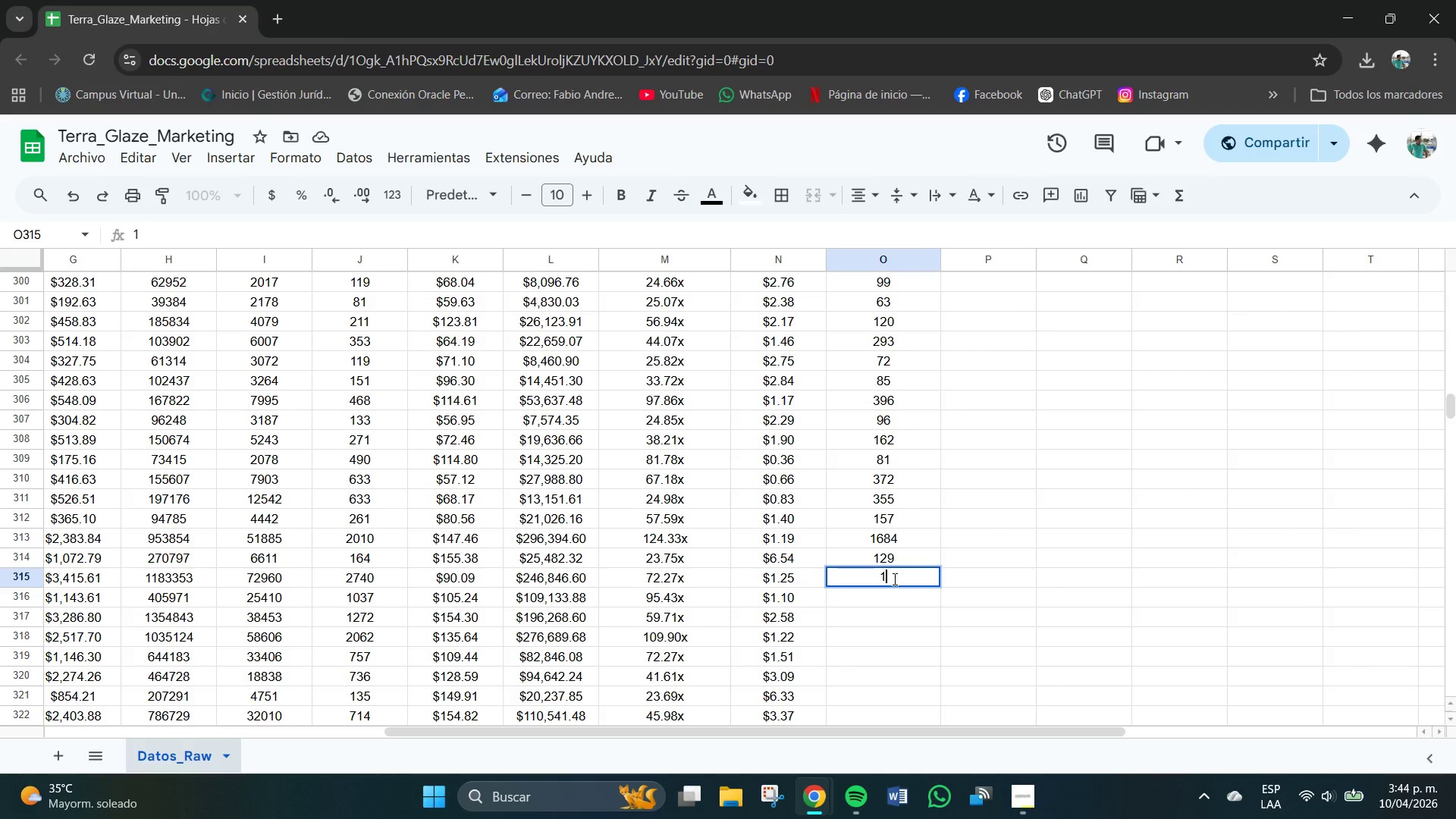 
key(Numpad9)
 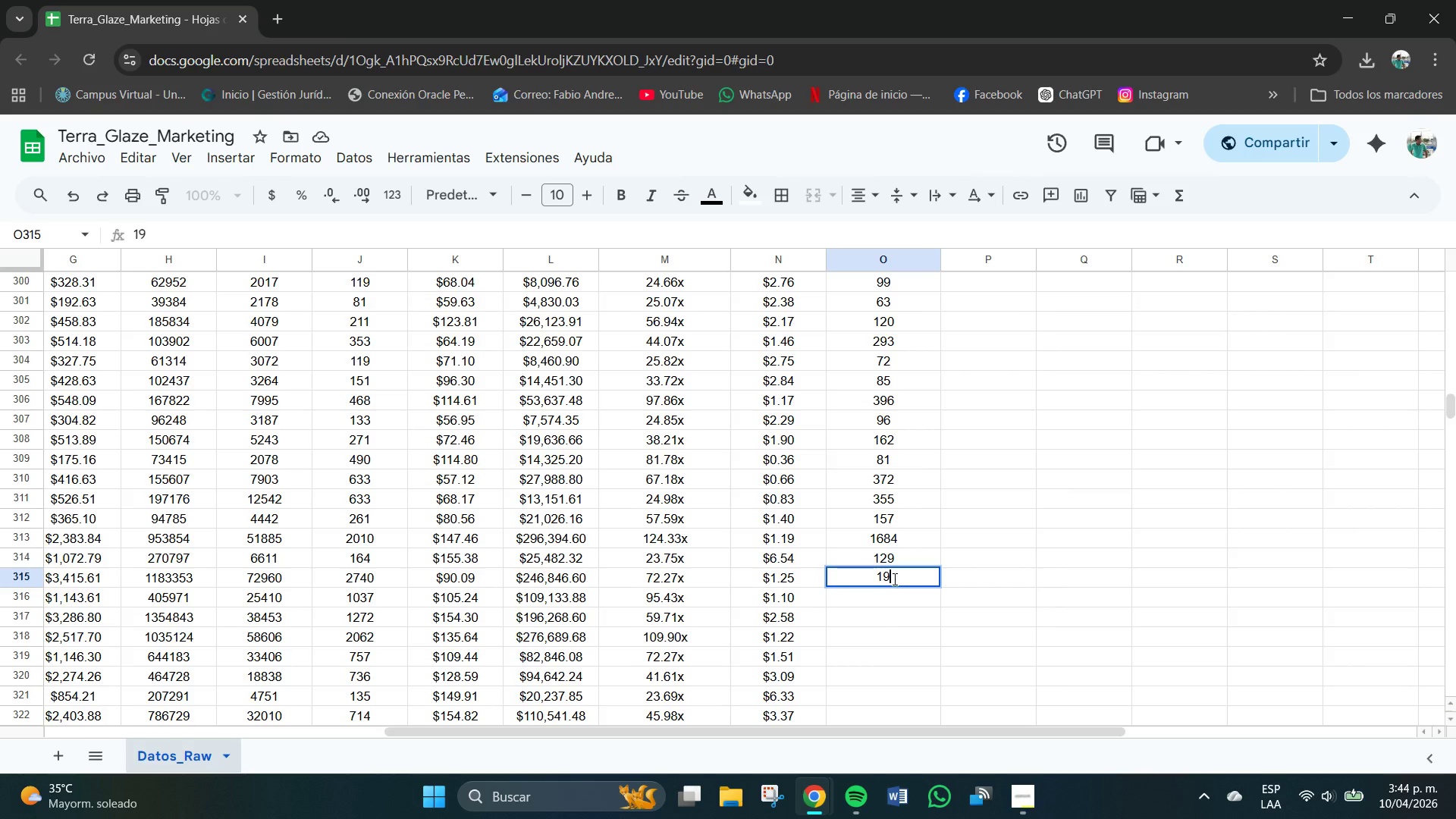 
key(Numpad9)
 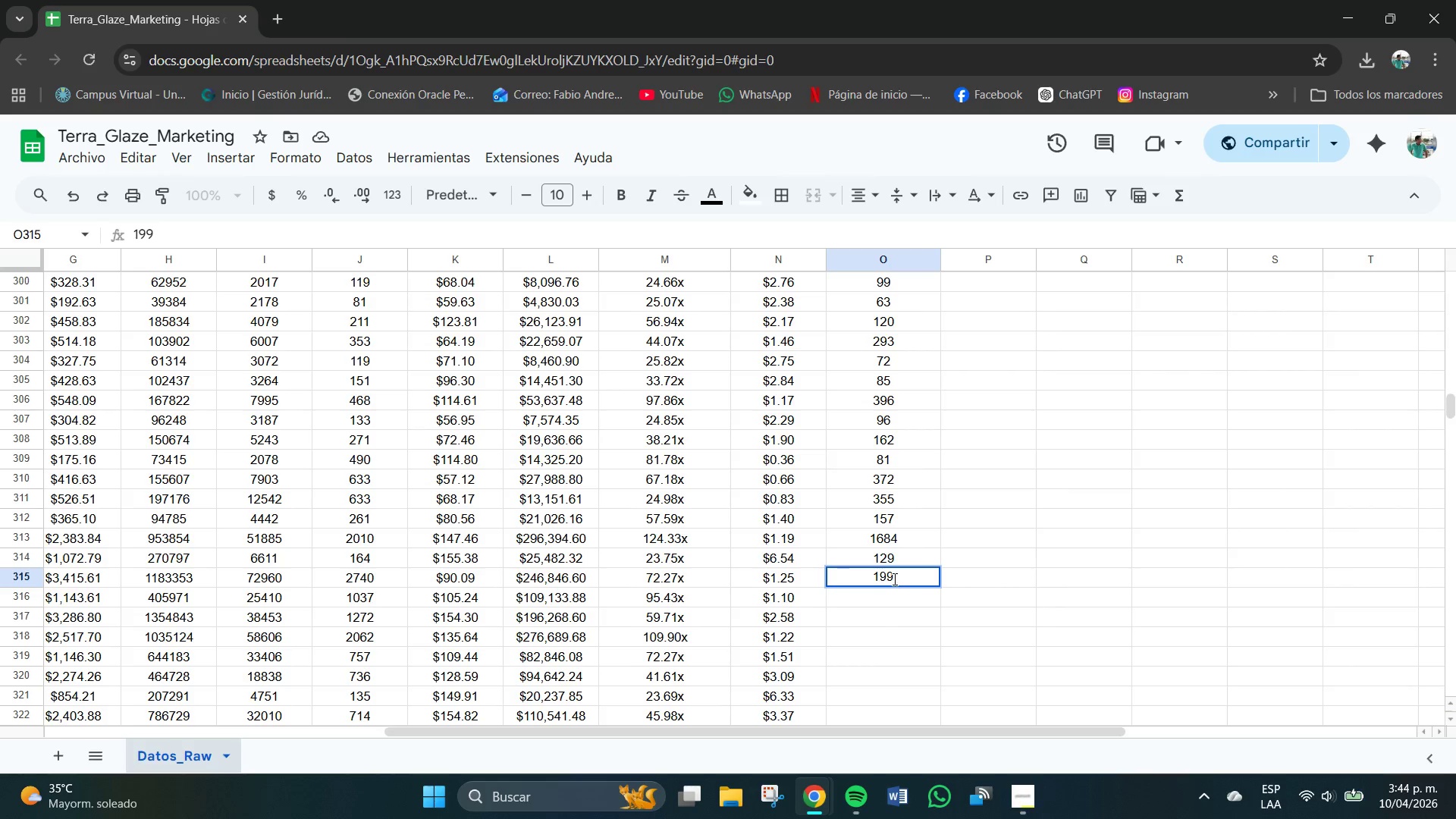 
key(Numpad1)
 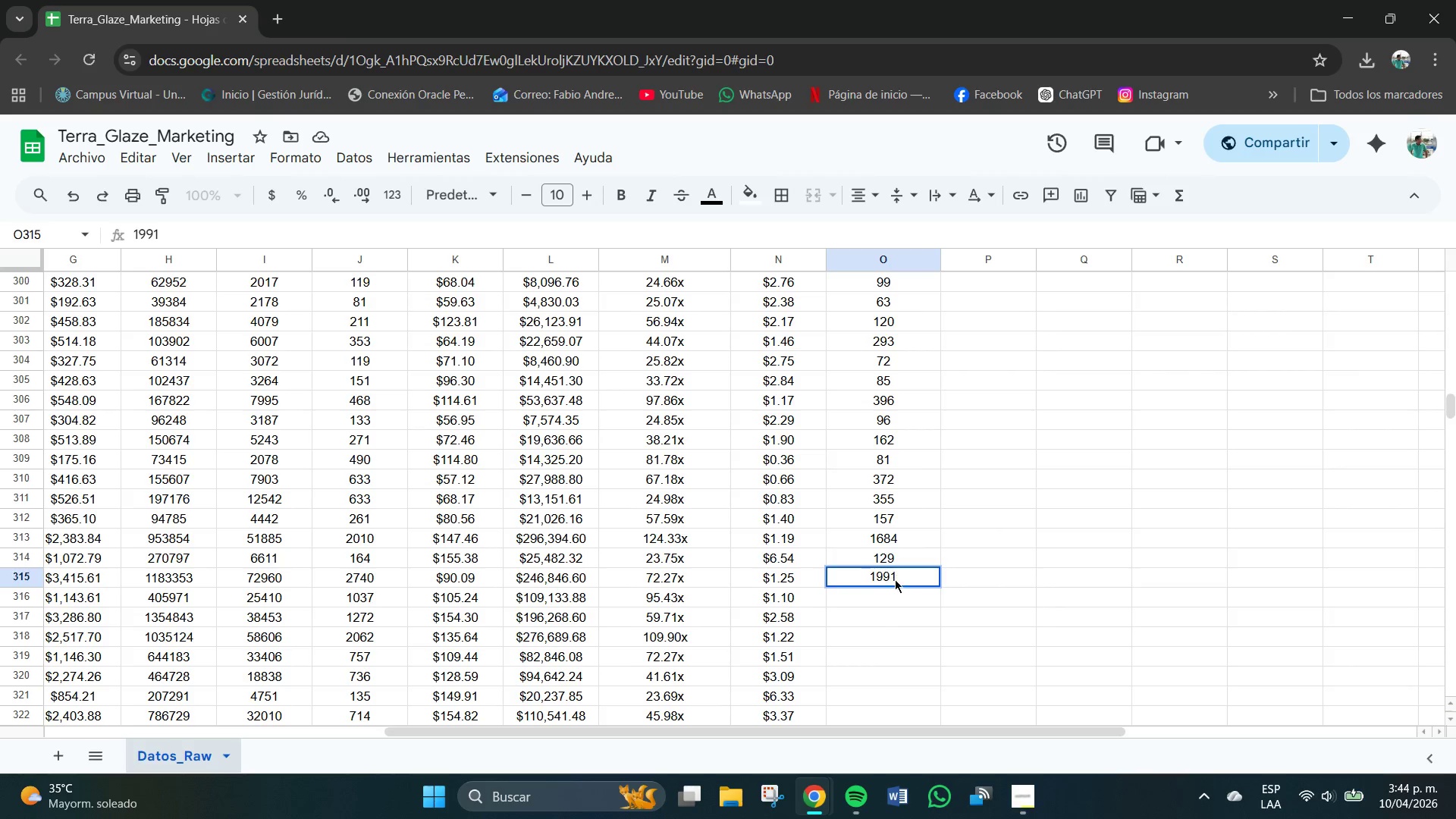 
key(NumpadEnter)
 